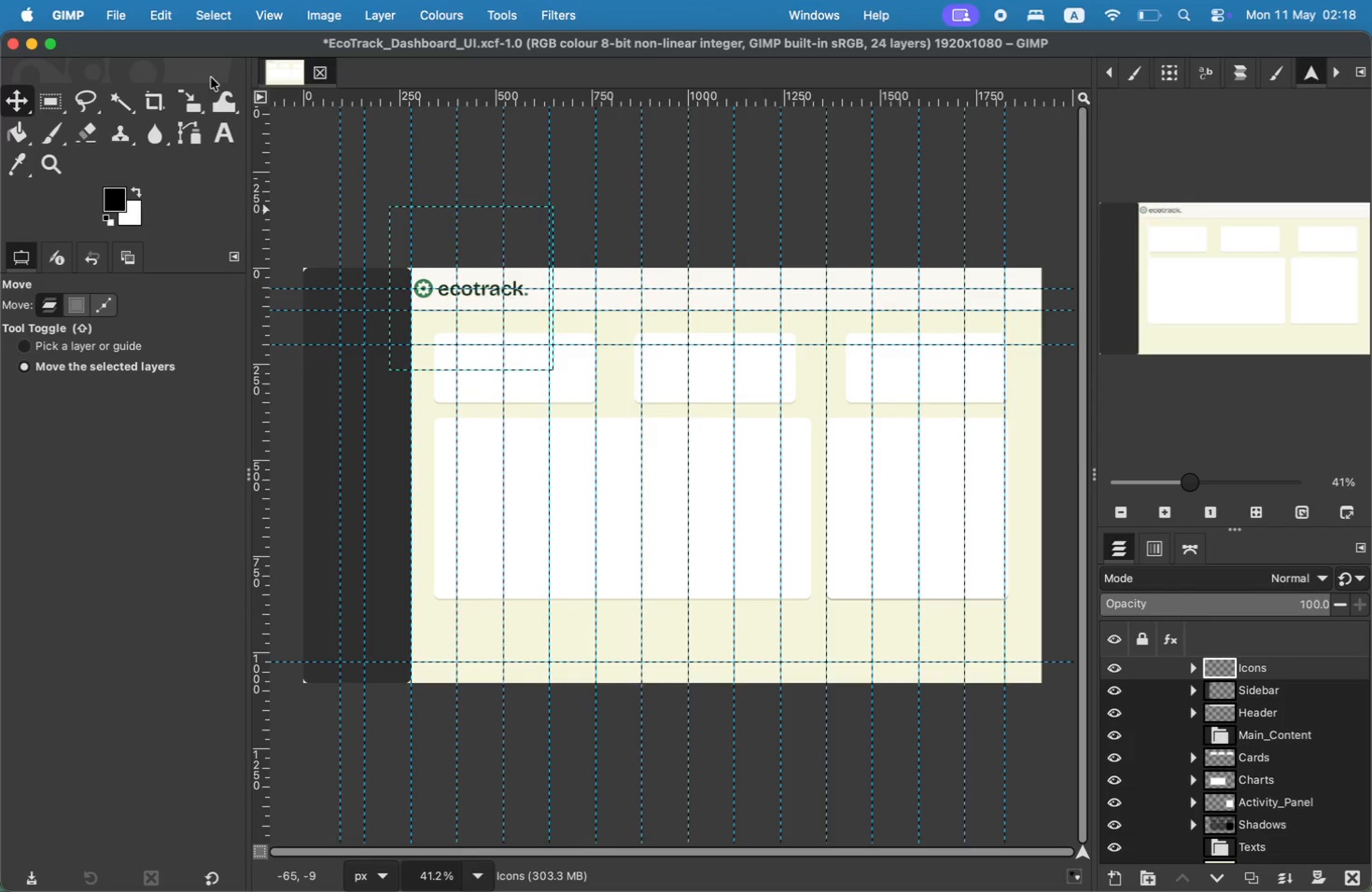 
left_click([332, 24])
 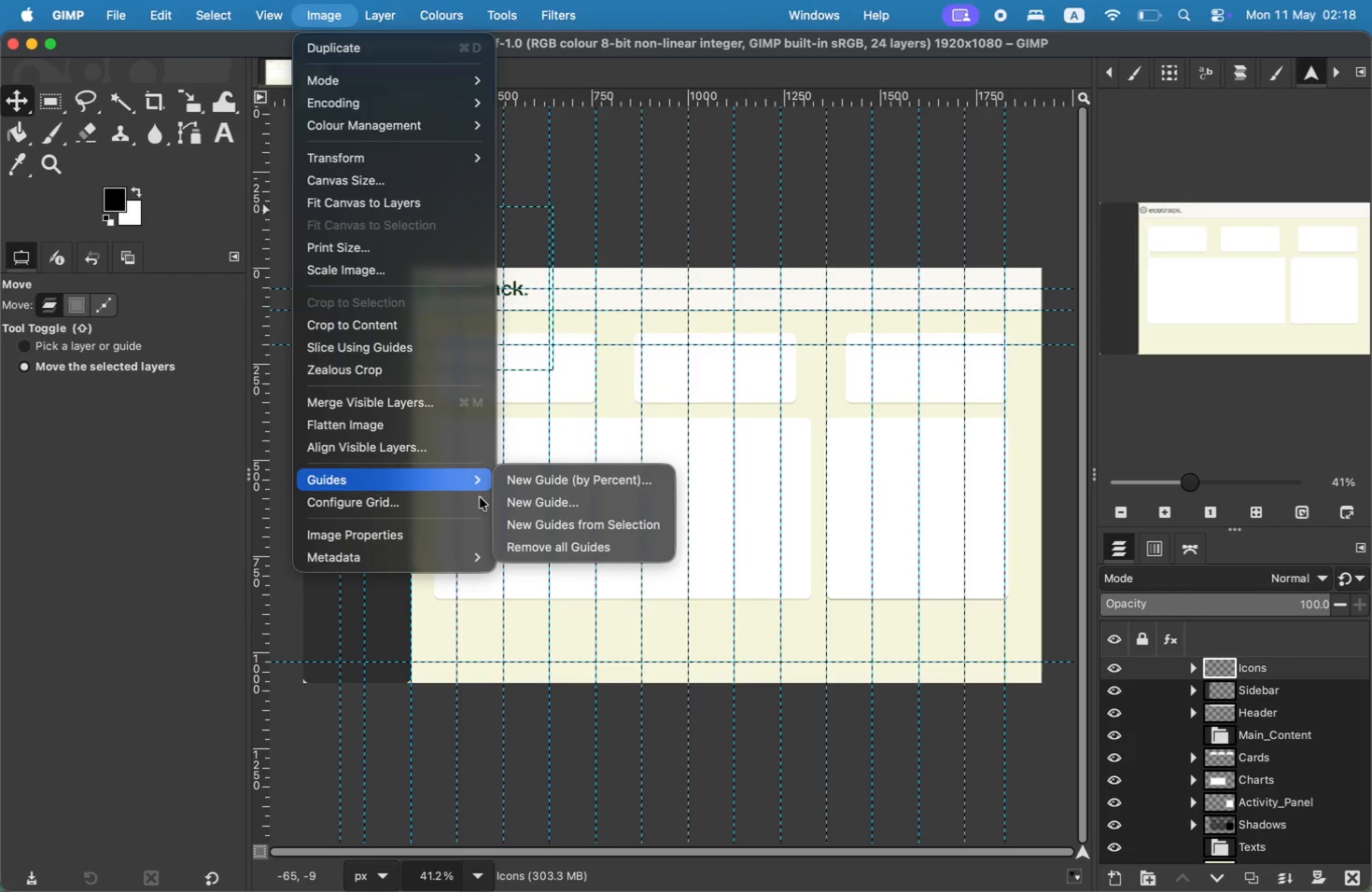 
left_click([522, 502])
 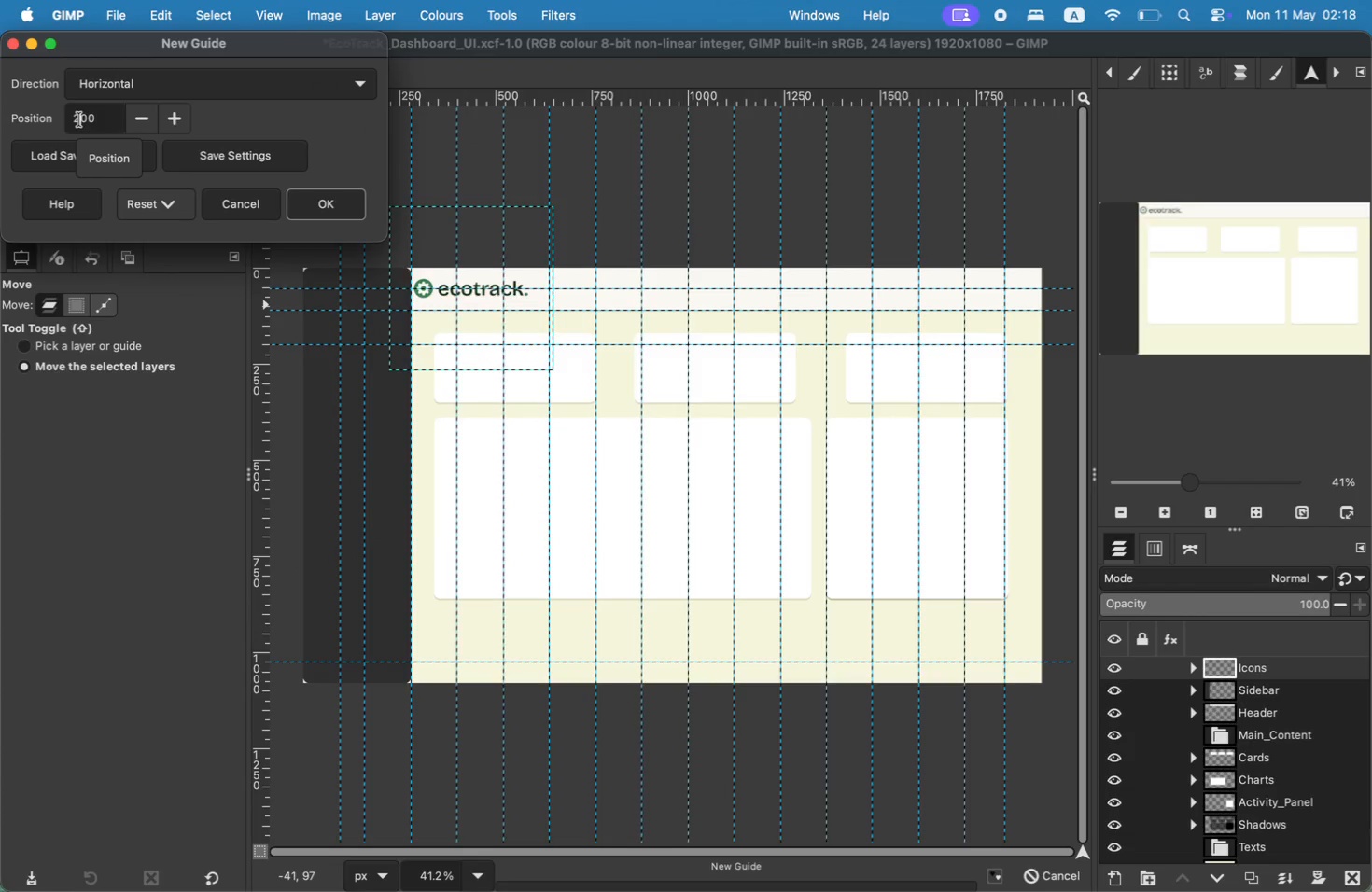 
key(Backspace)
 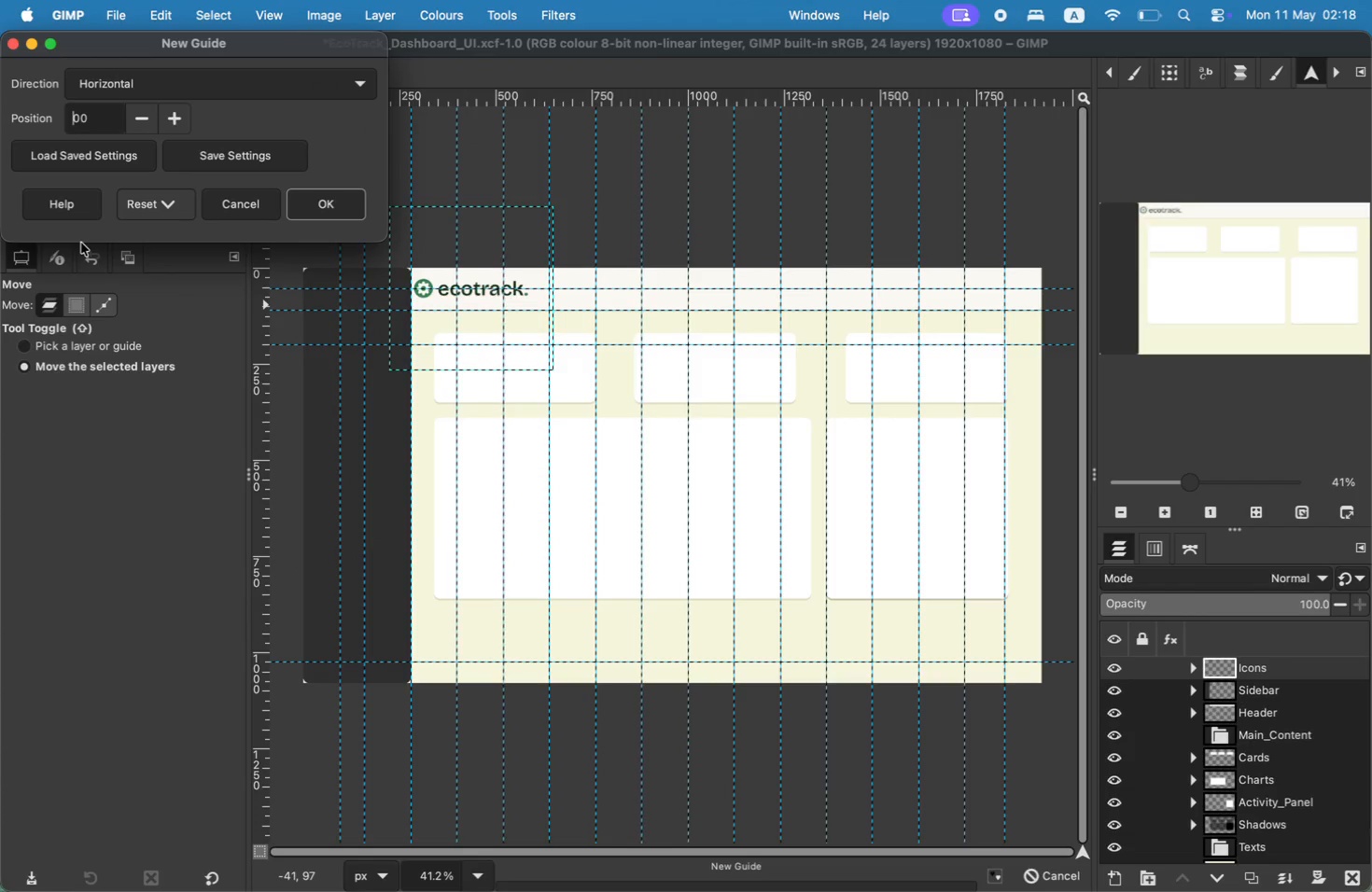 
key(3)
 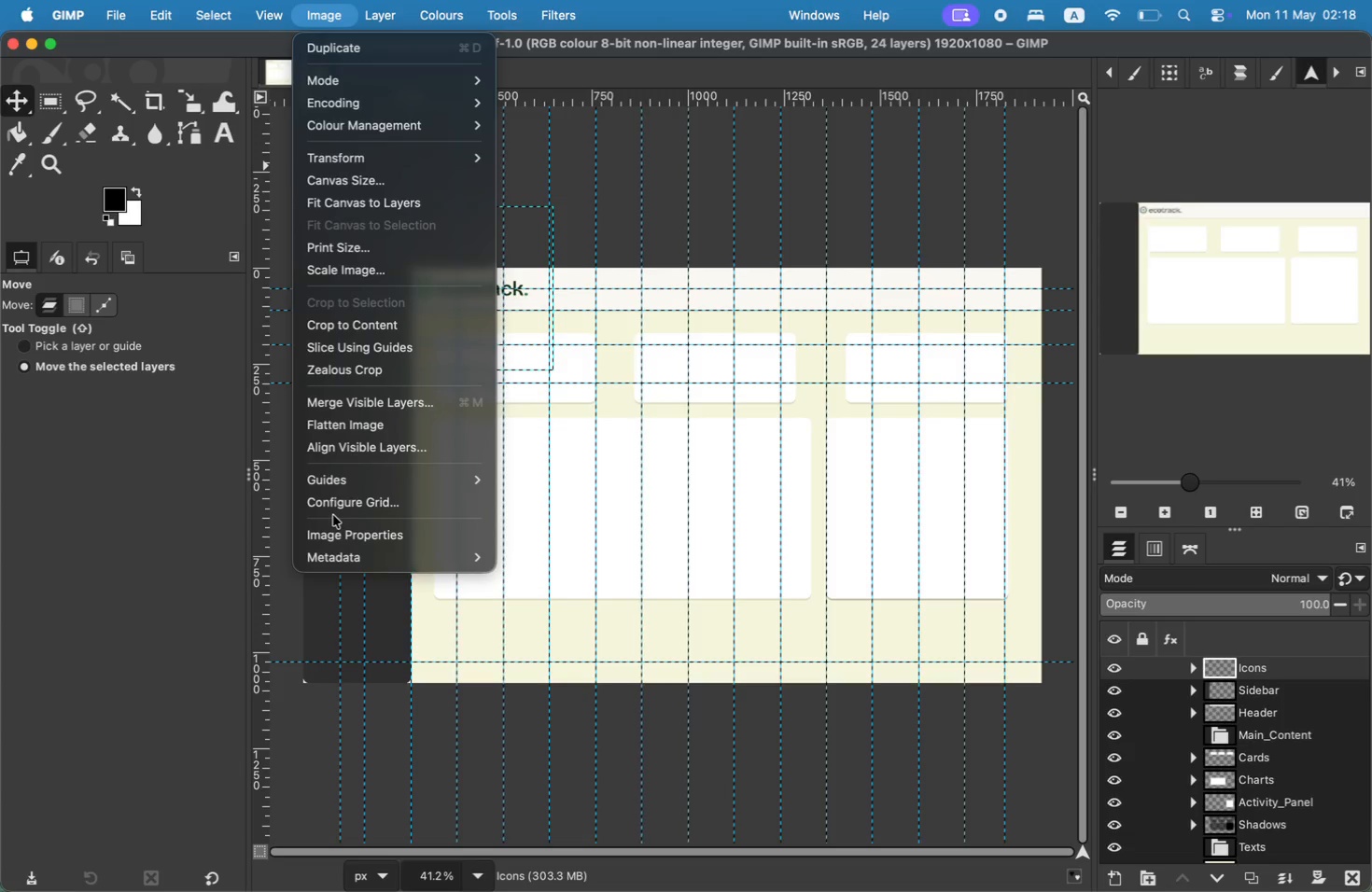 
wait(5.06)
 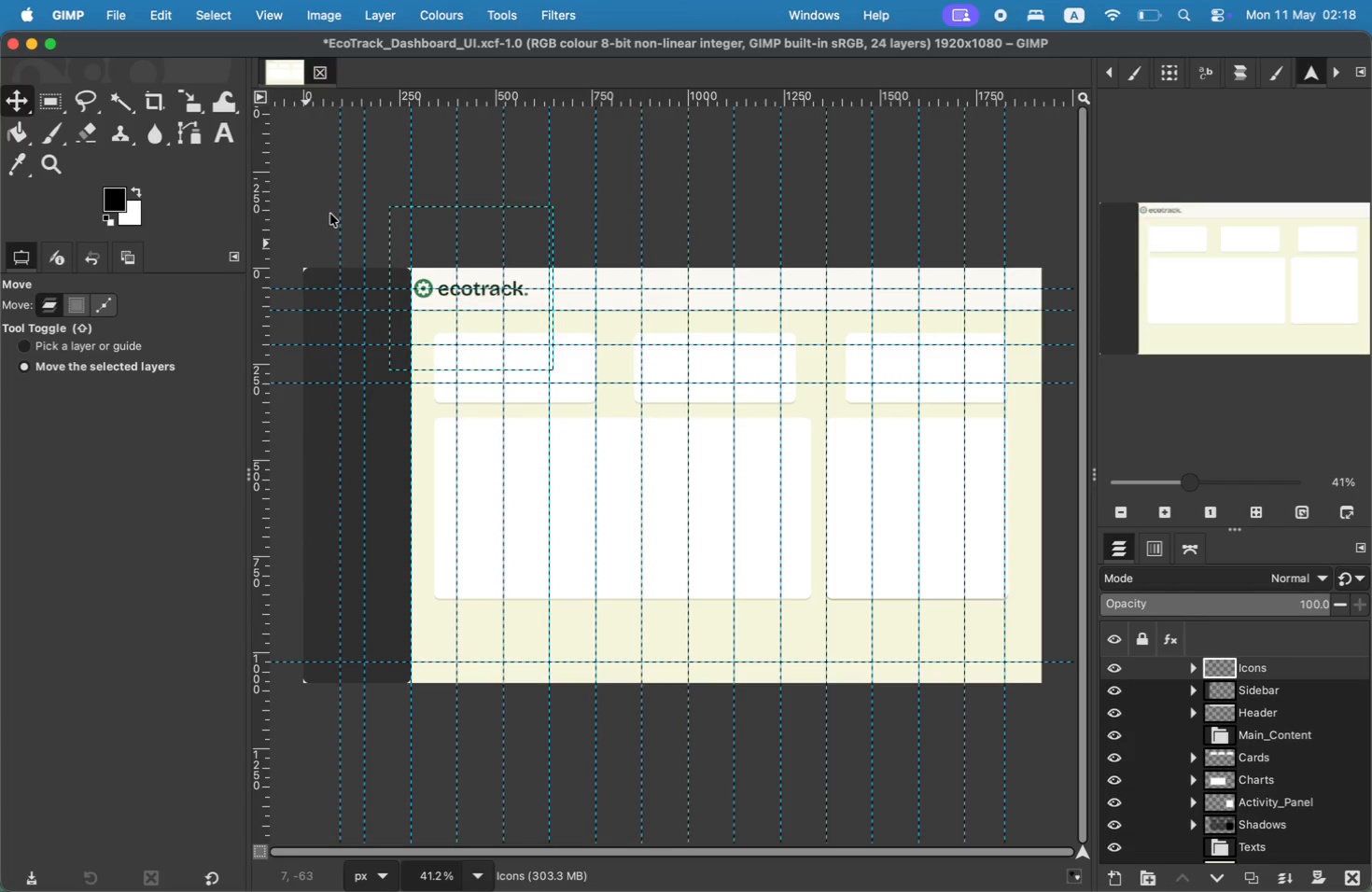 
left_click([531, 503])
 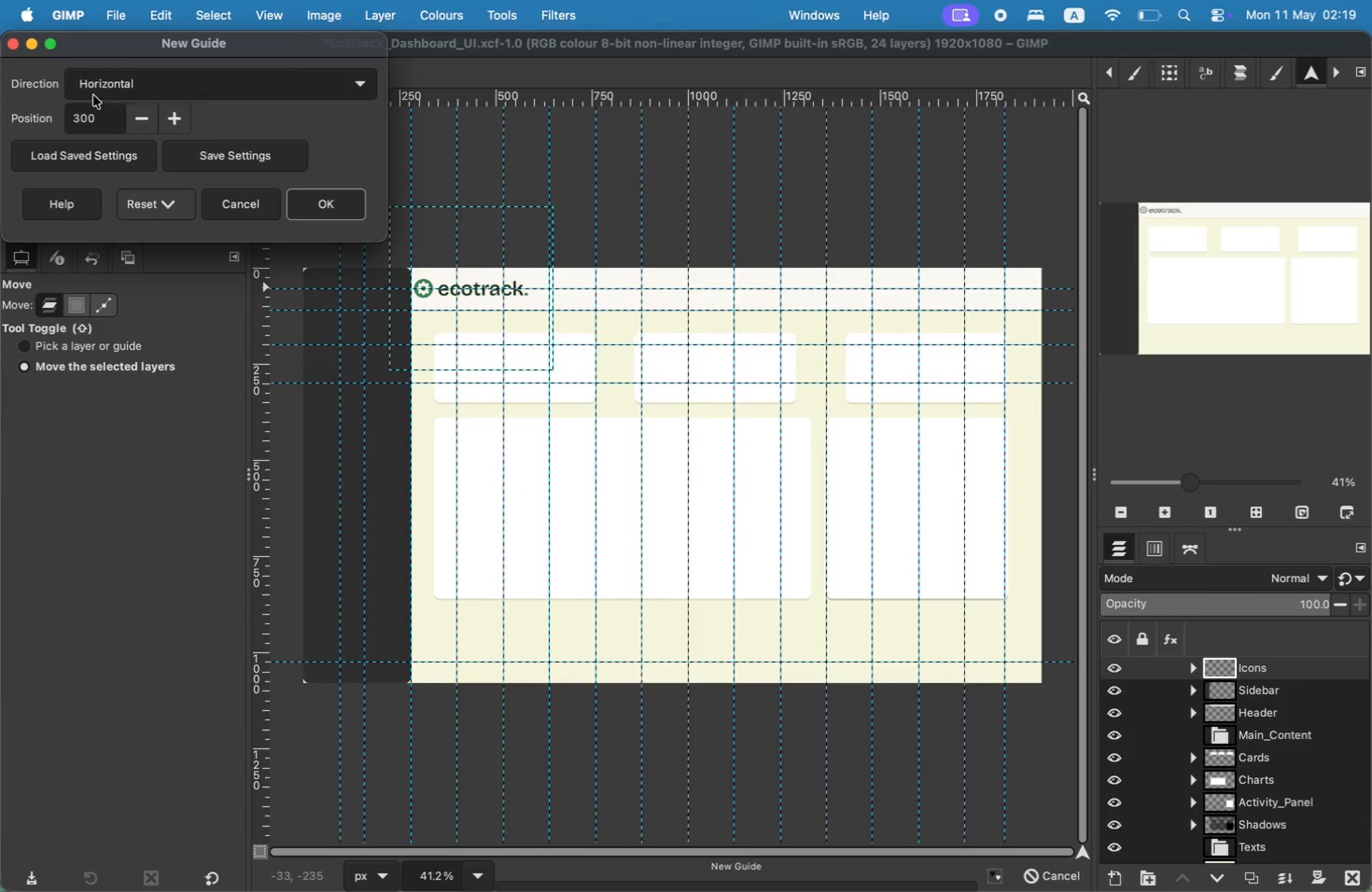 
left_click([79, 119])
 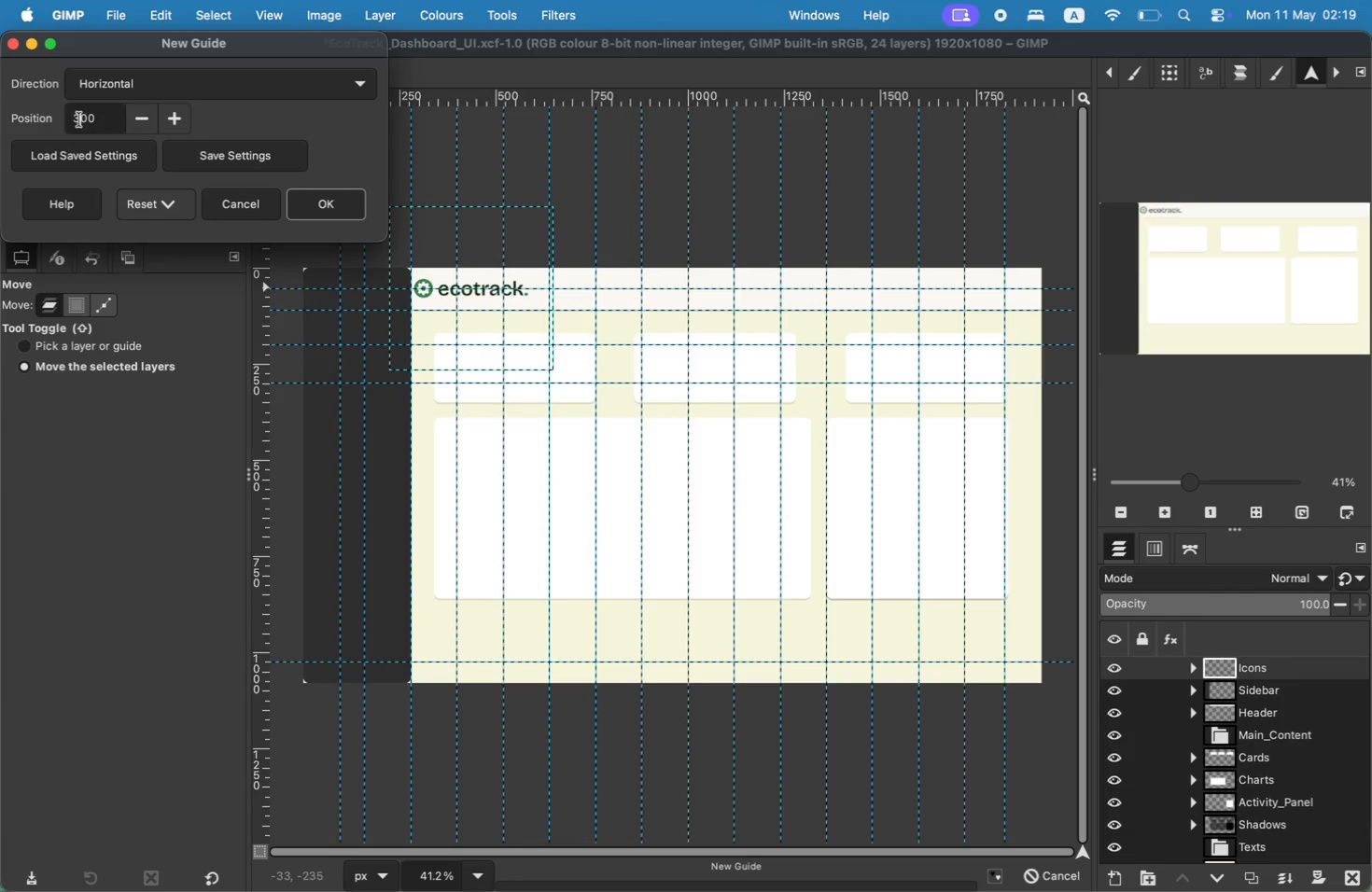 
key(Backspace)
 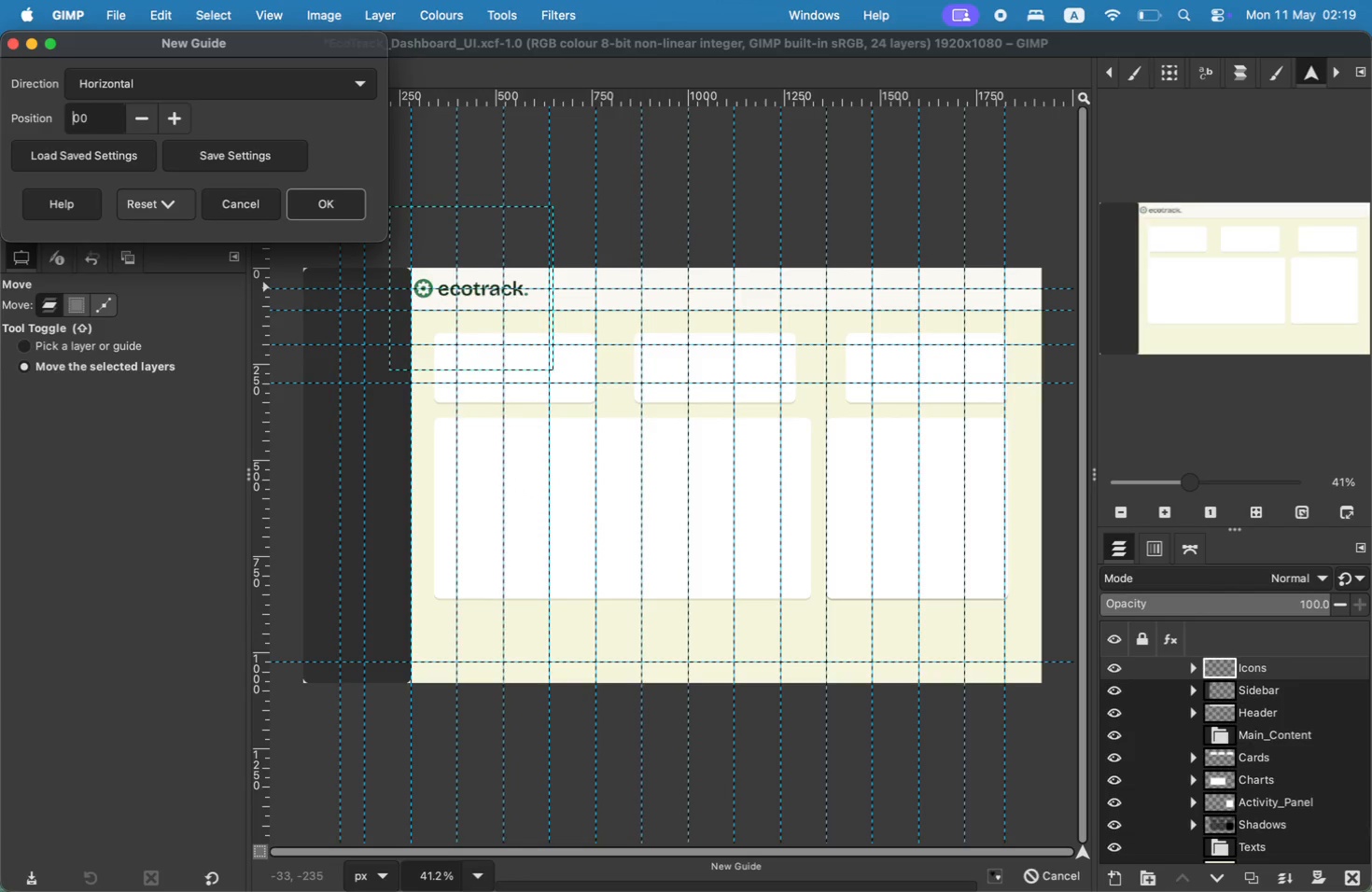 
key(4)
 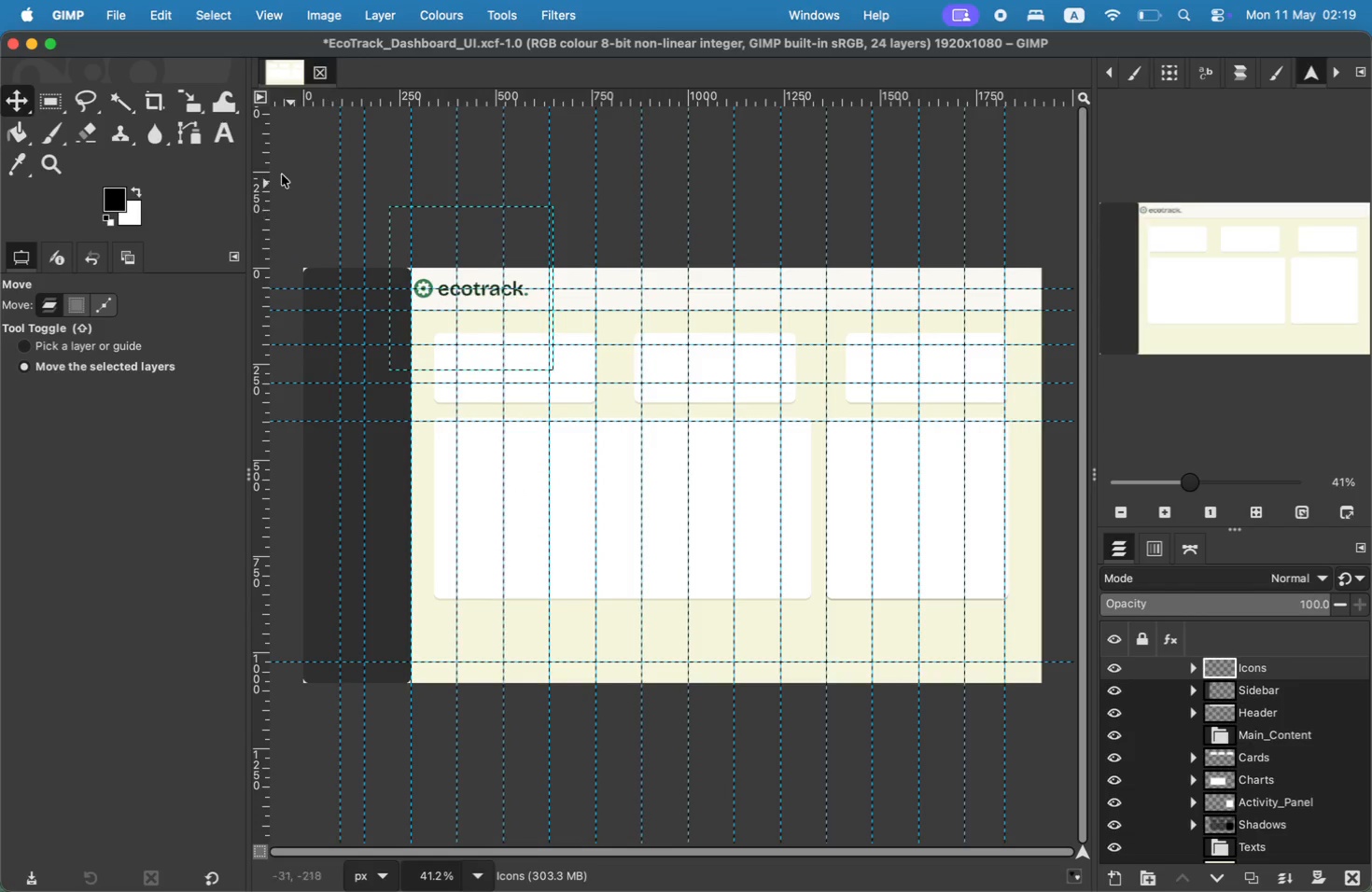 
left_click([221, 7])
 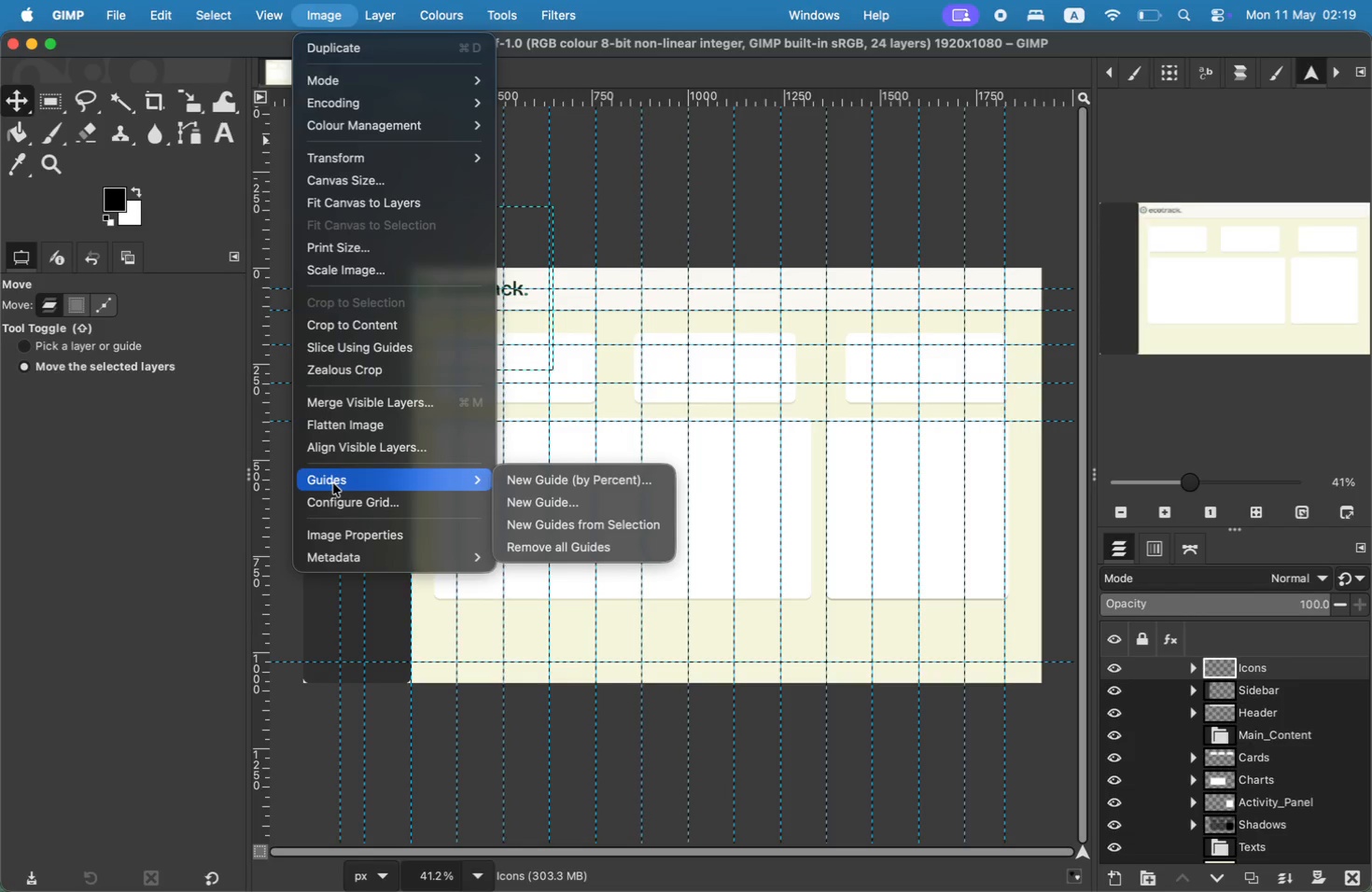 
left_click([545, 509])
 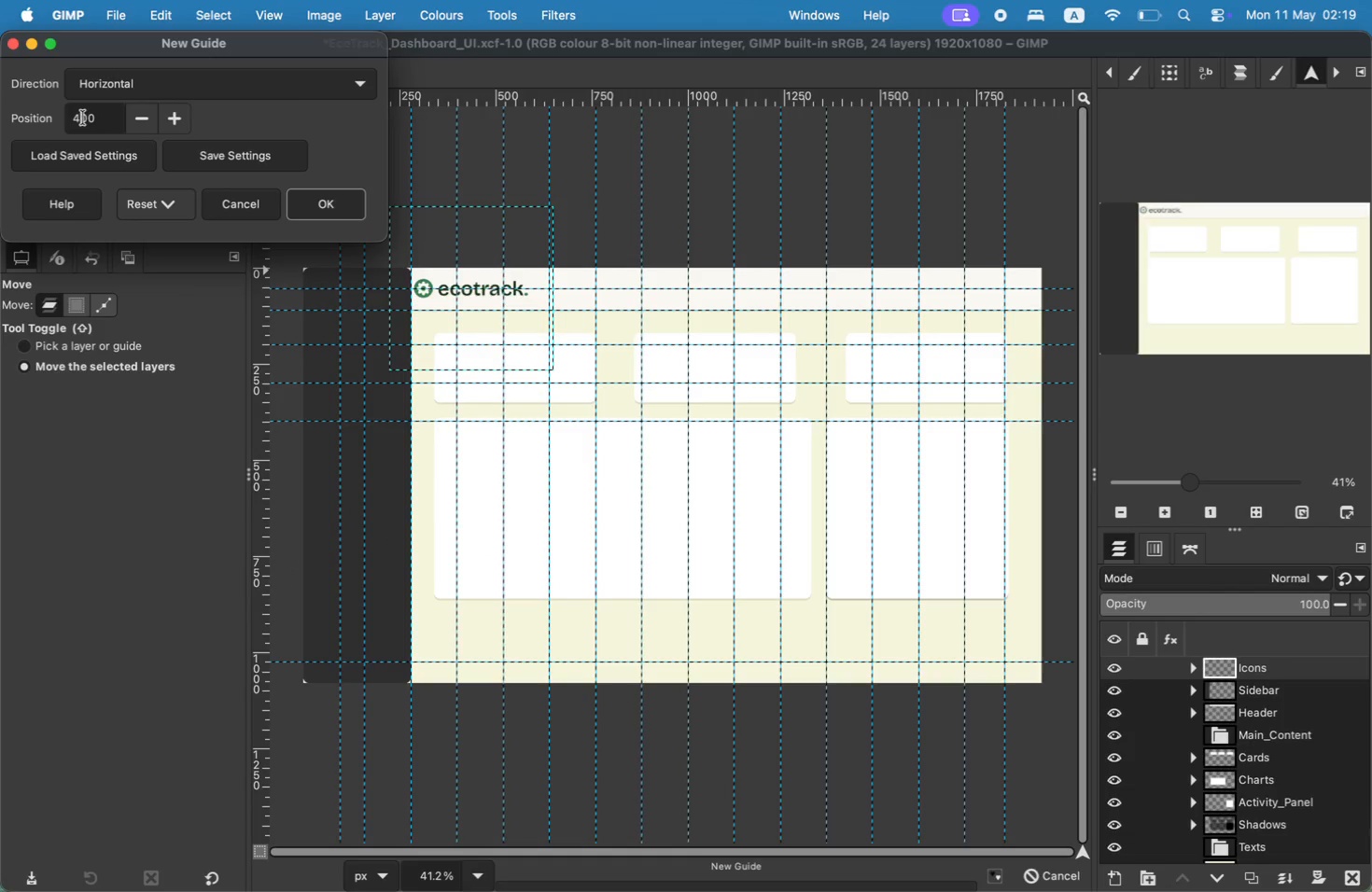 
key(Backspace)
 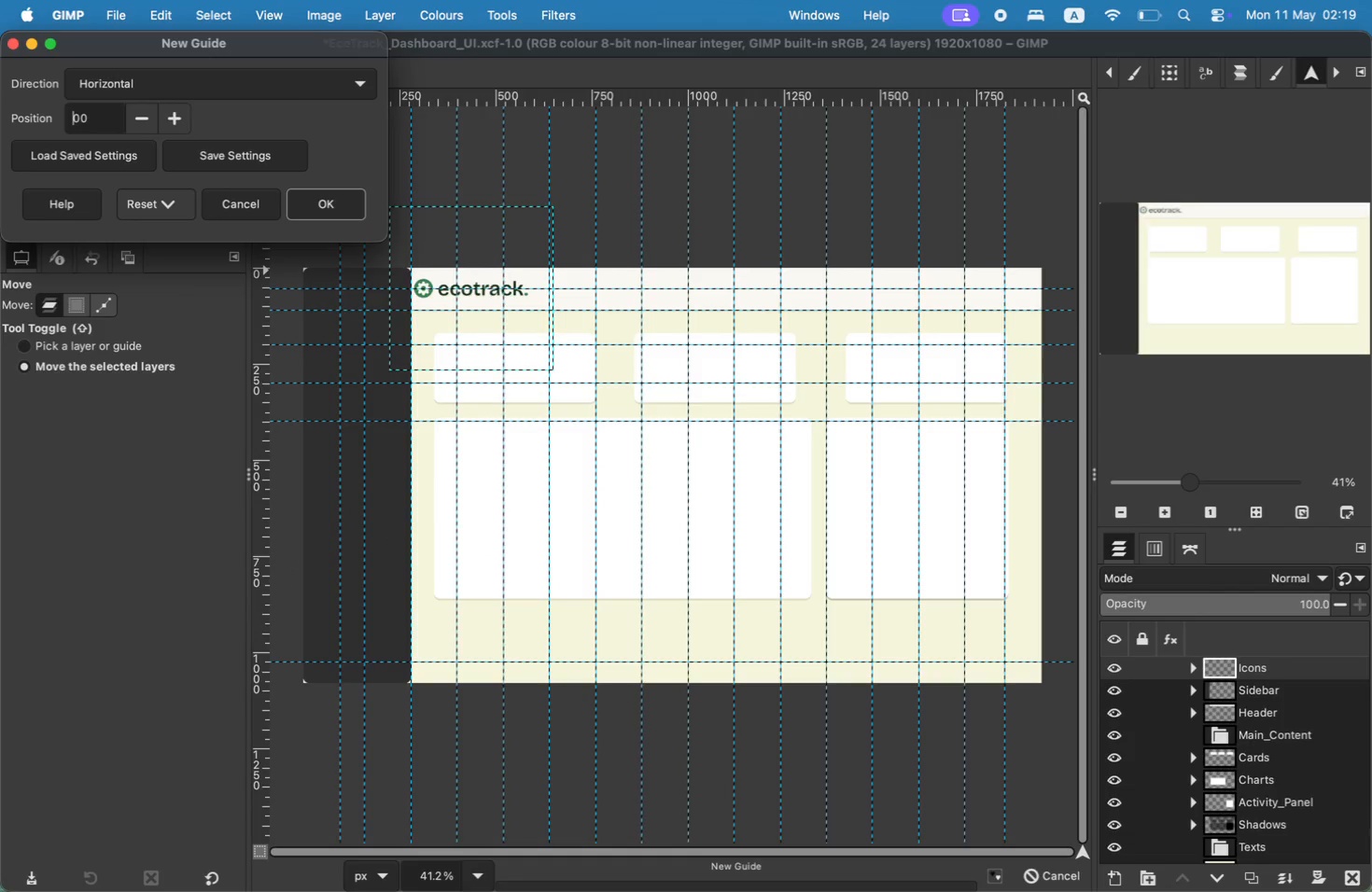 
key(5)
 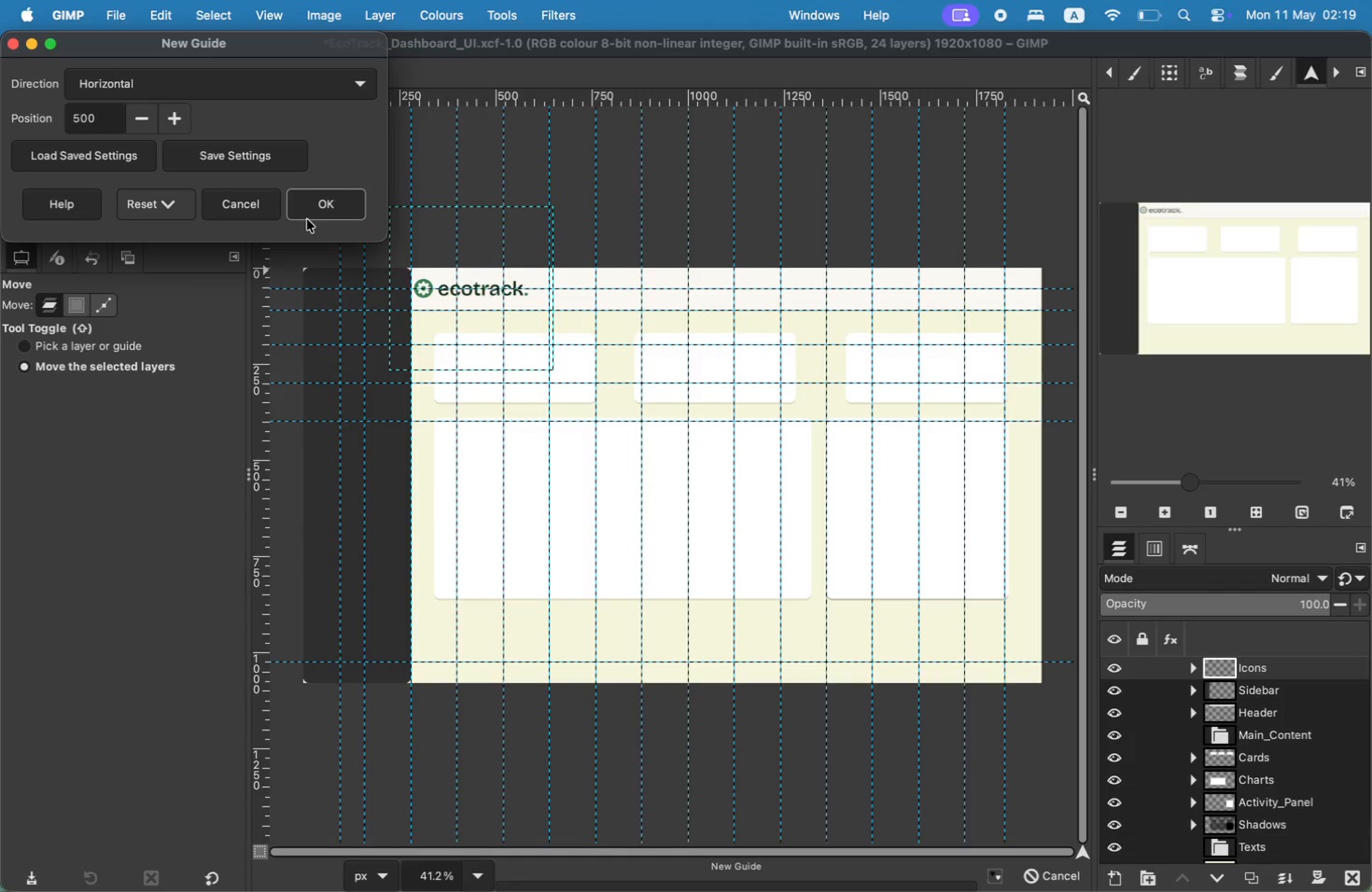 
left_click([316, 208])
 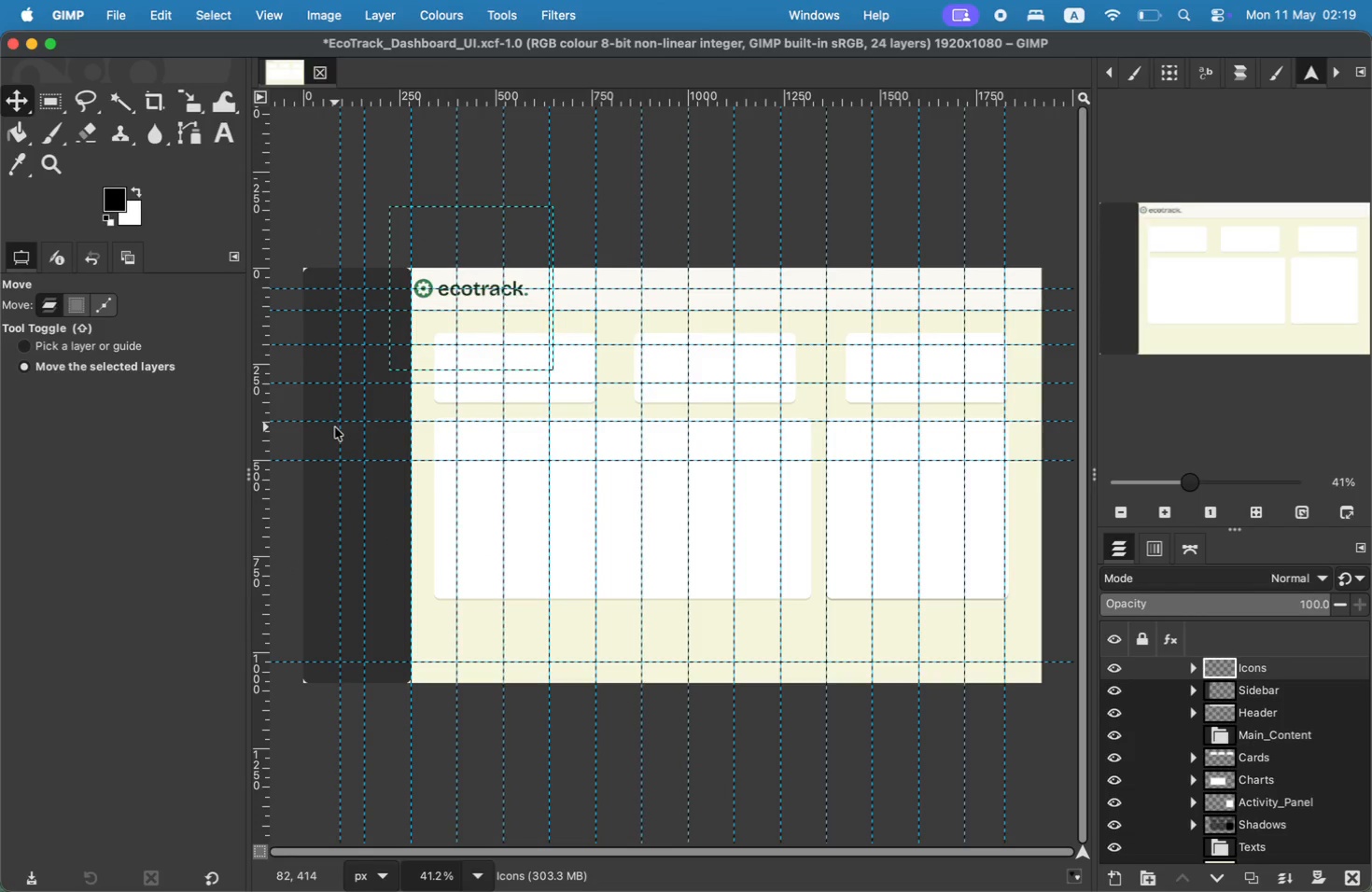 
wait(11.09)
 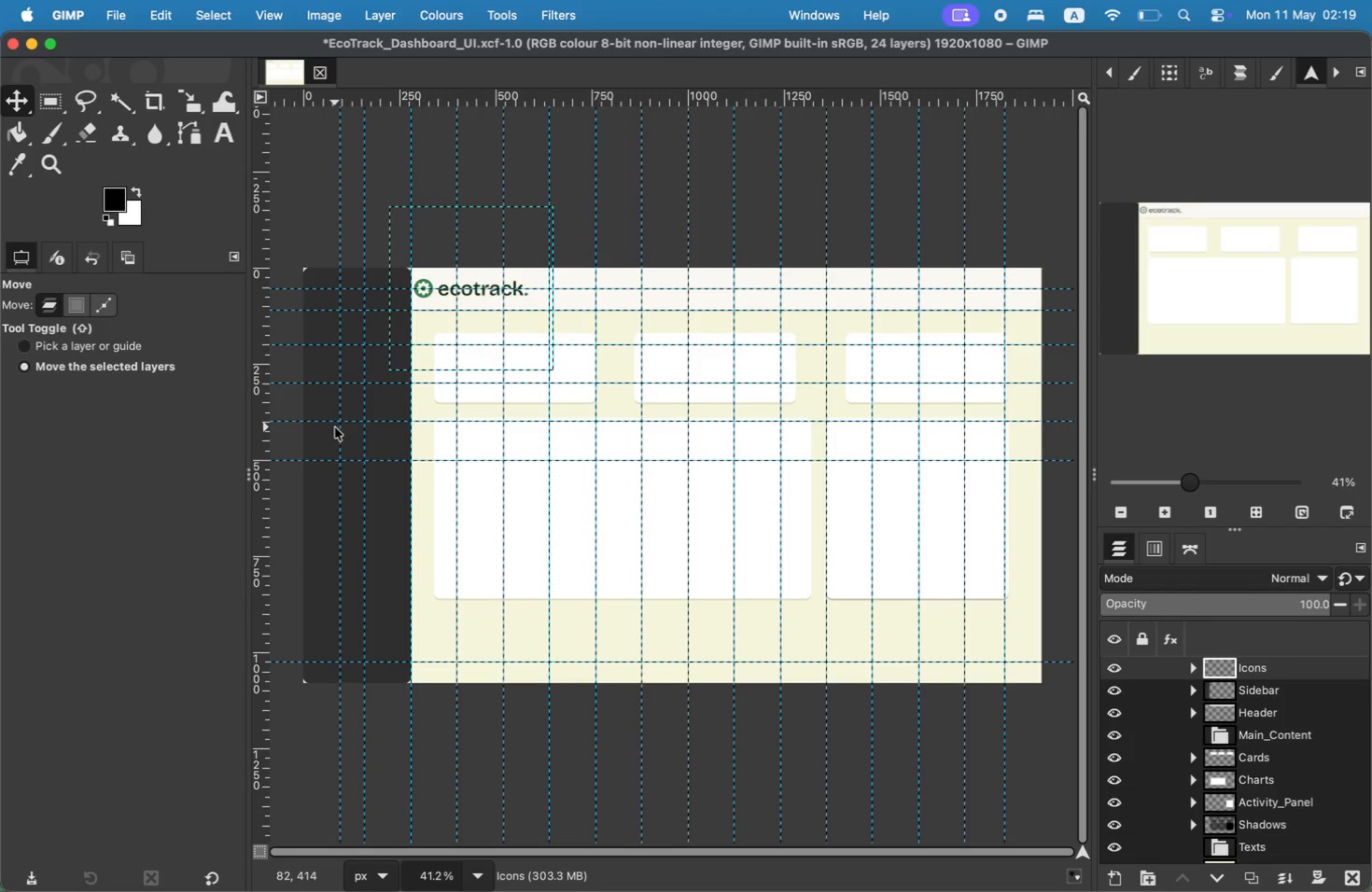 
hold_key(key=CommandLeft, duration=0.96)
 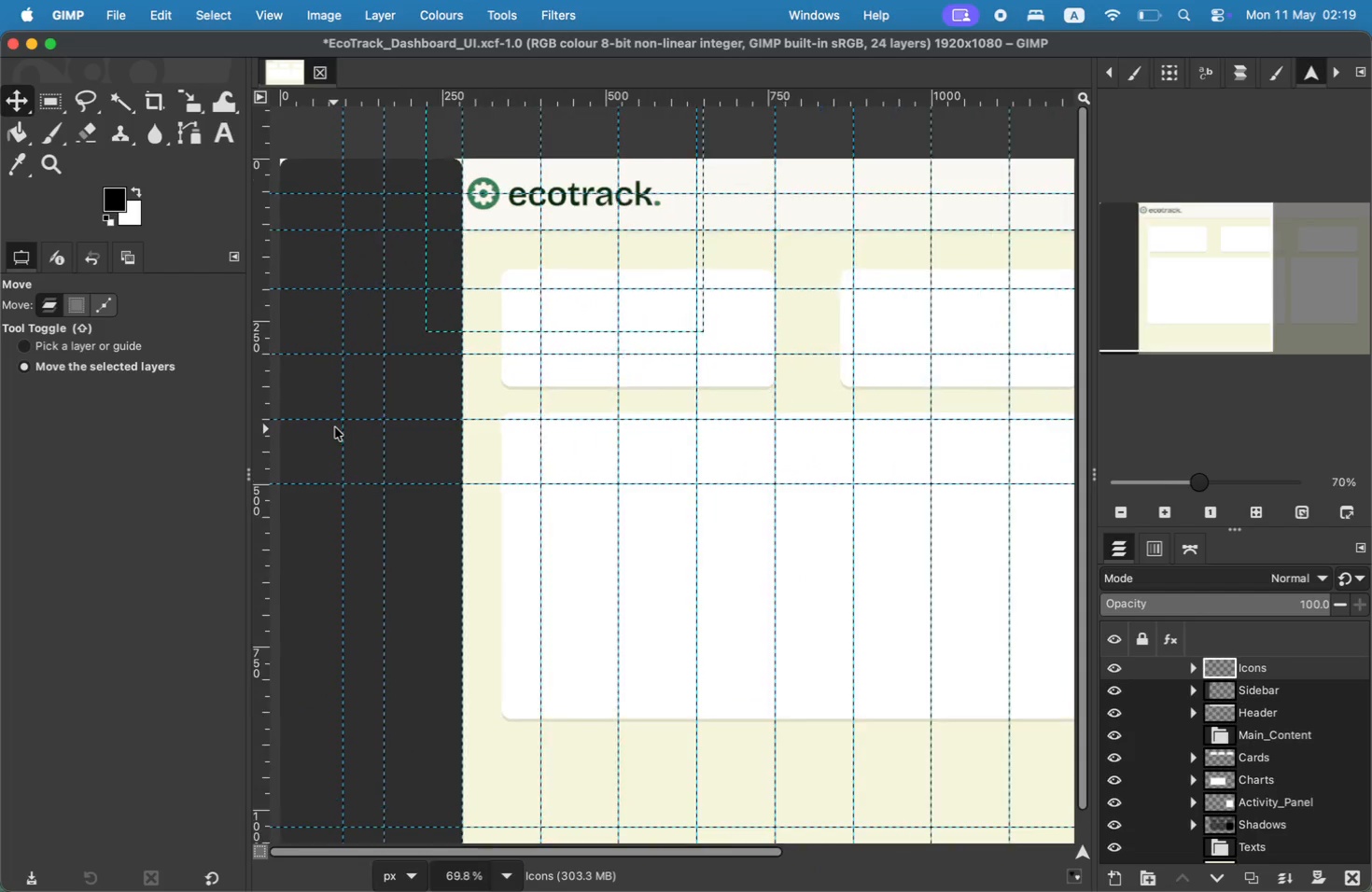 
left_click_drag(start_coordinate=[1195, 267], to_coordinate=[1179, 254])
 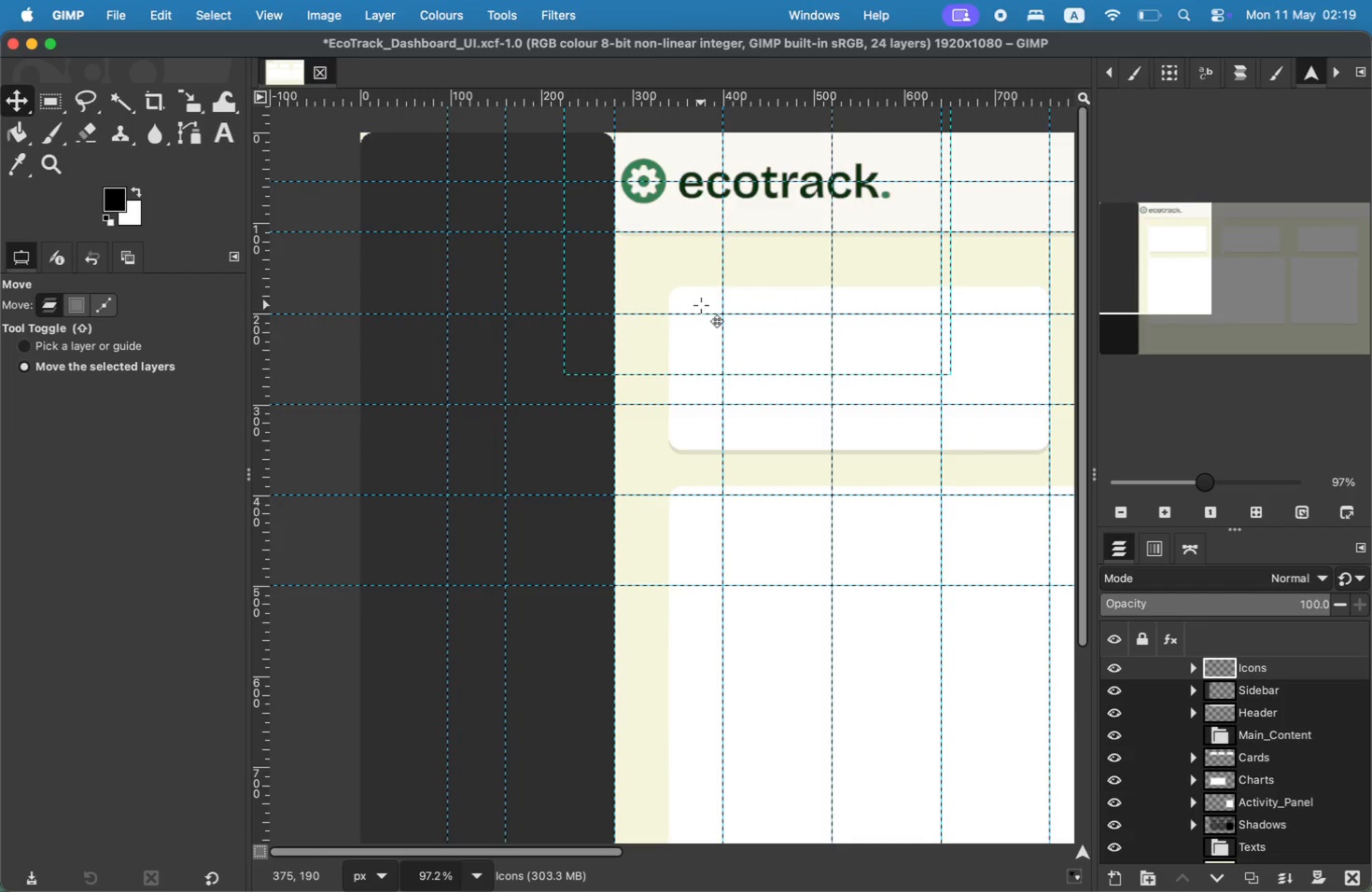 
left_click([740, 186])
 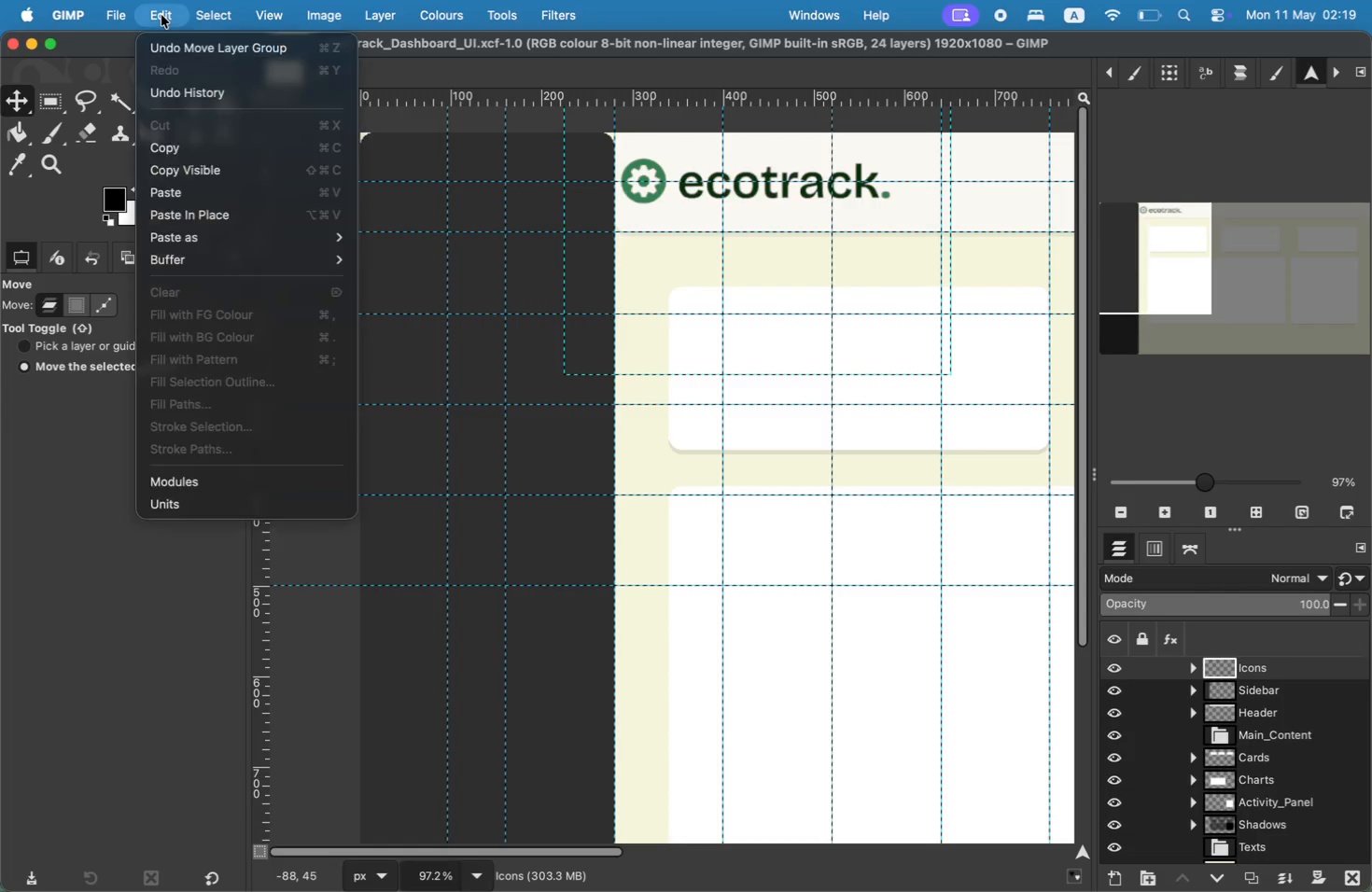 
wait(5.78)
 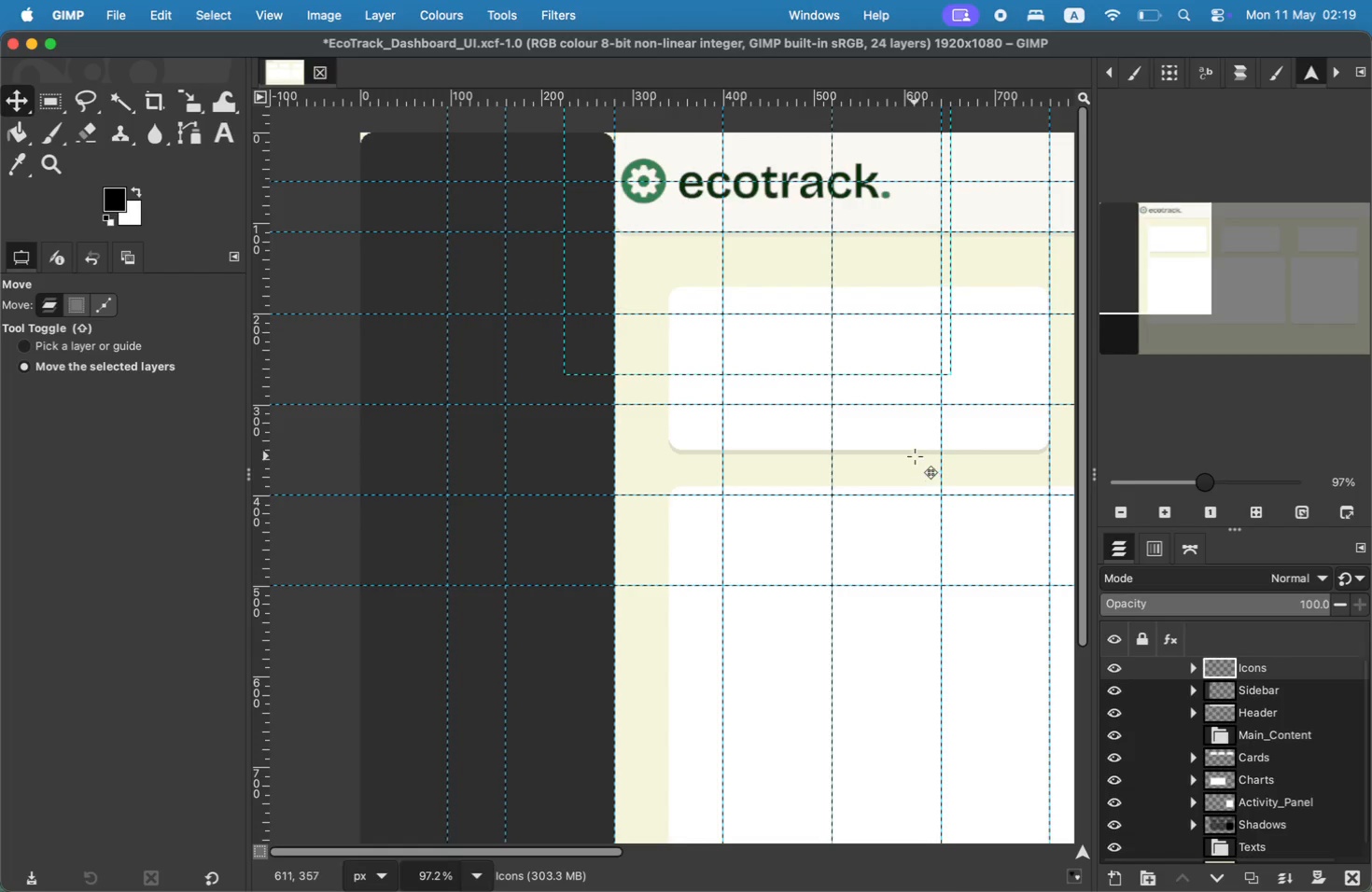 
double_click([207, 73])
 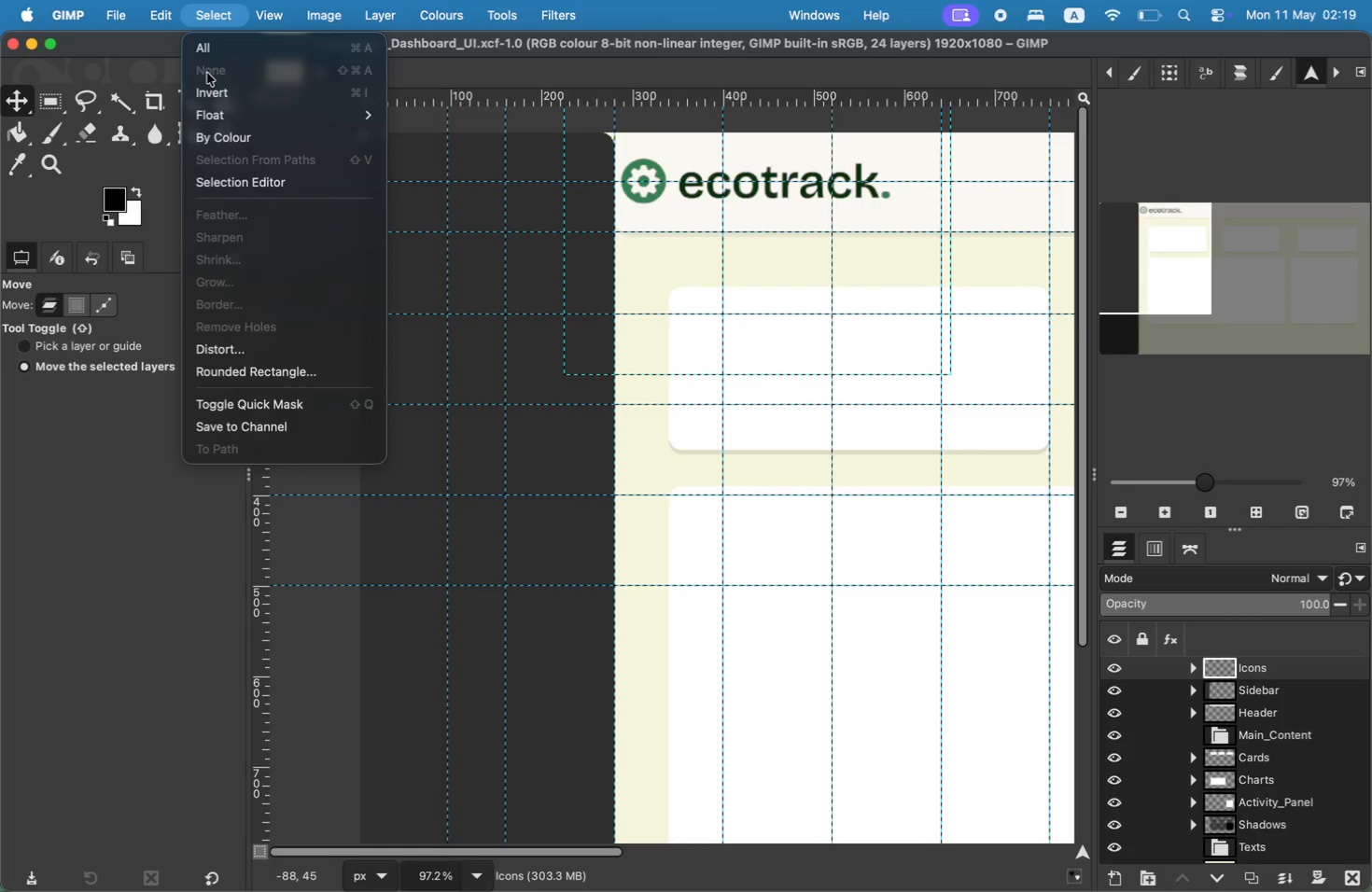 
left_click([115, 427])
 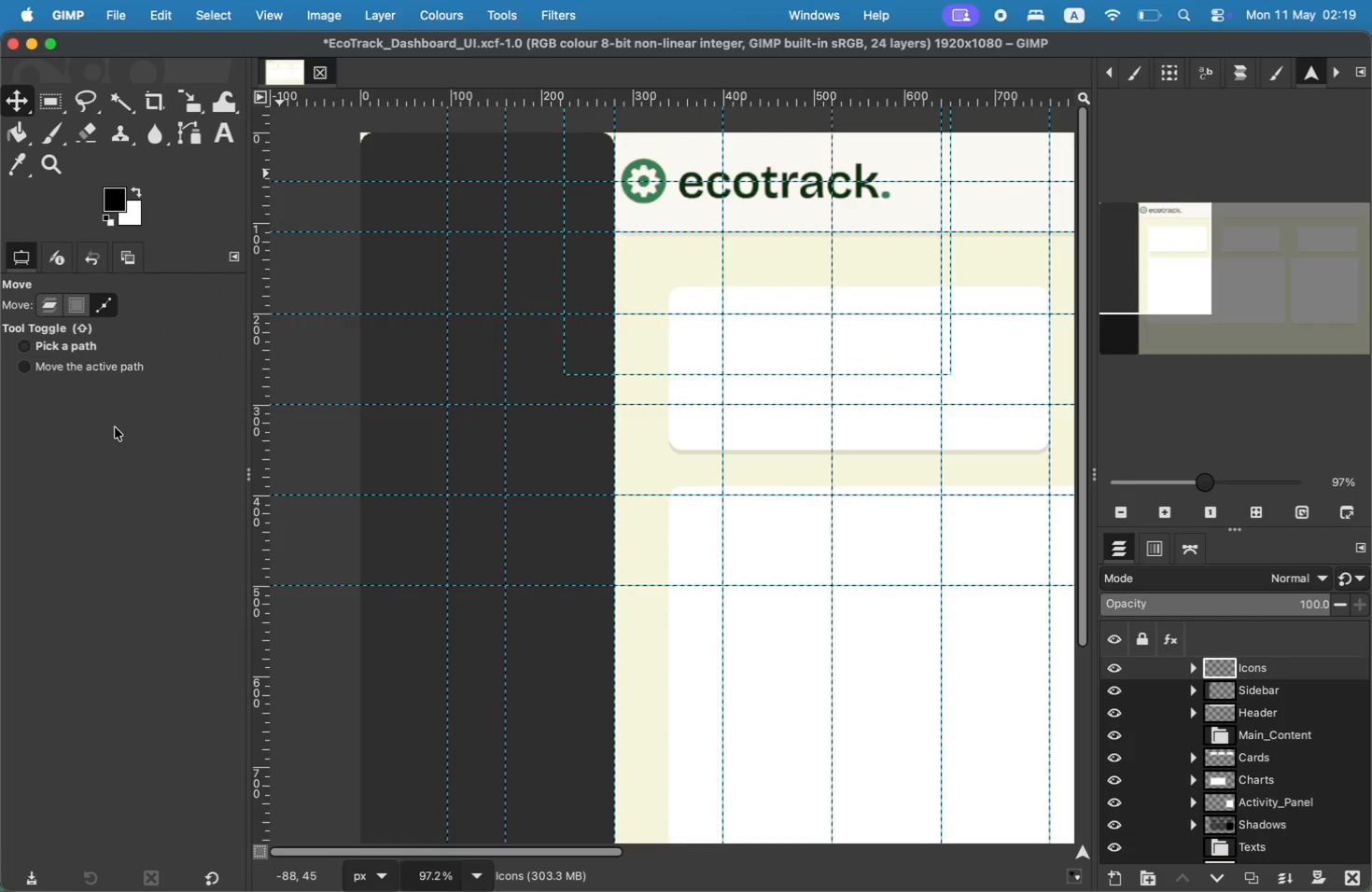 
key(Meta+Shift+A)
 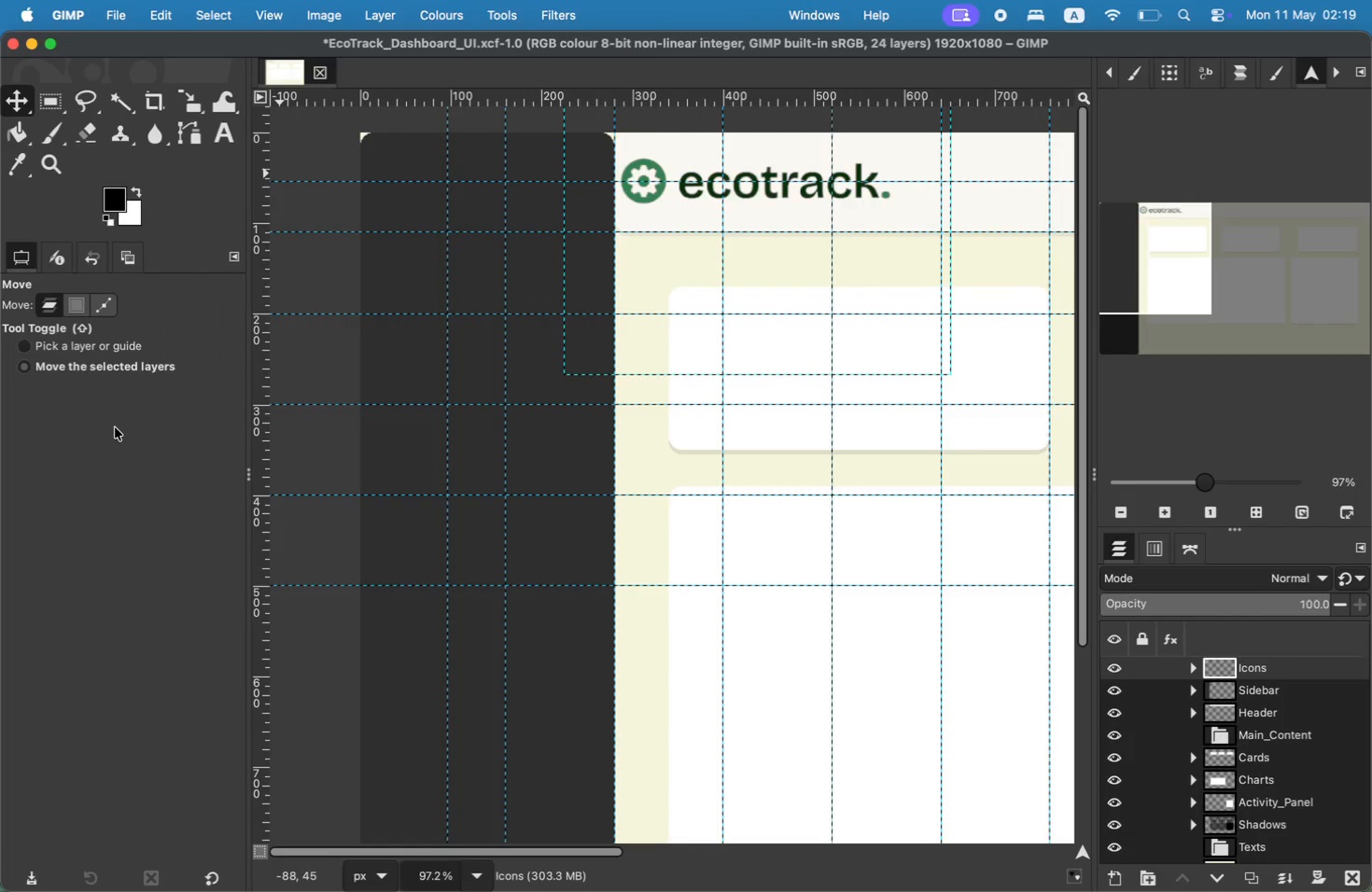 
key(Meta+Shift+A)
 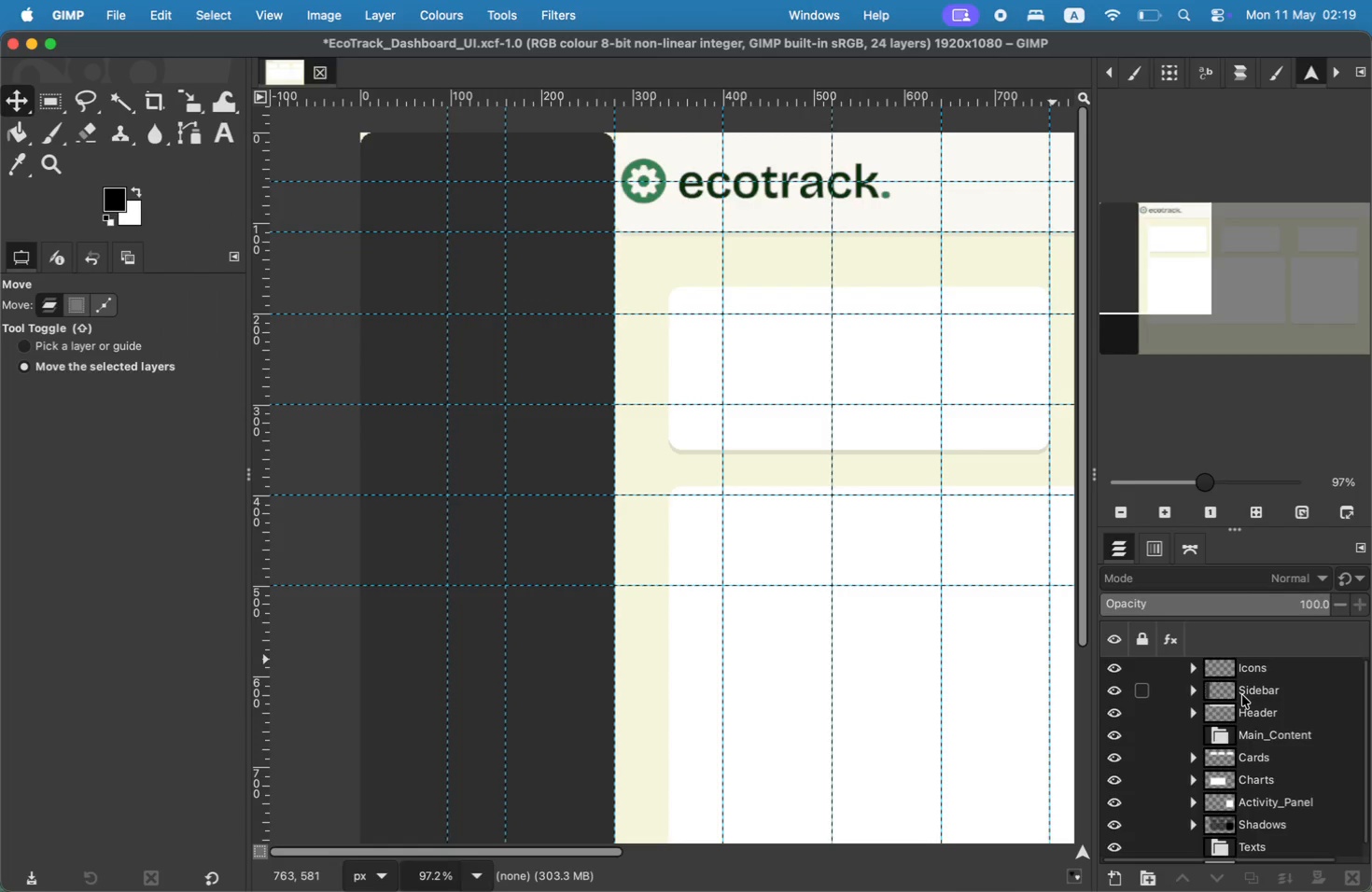 
scroll: coordinate [735, 487], scroll_direction: up, amount: 8.0
 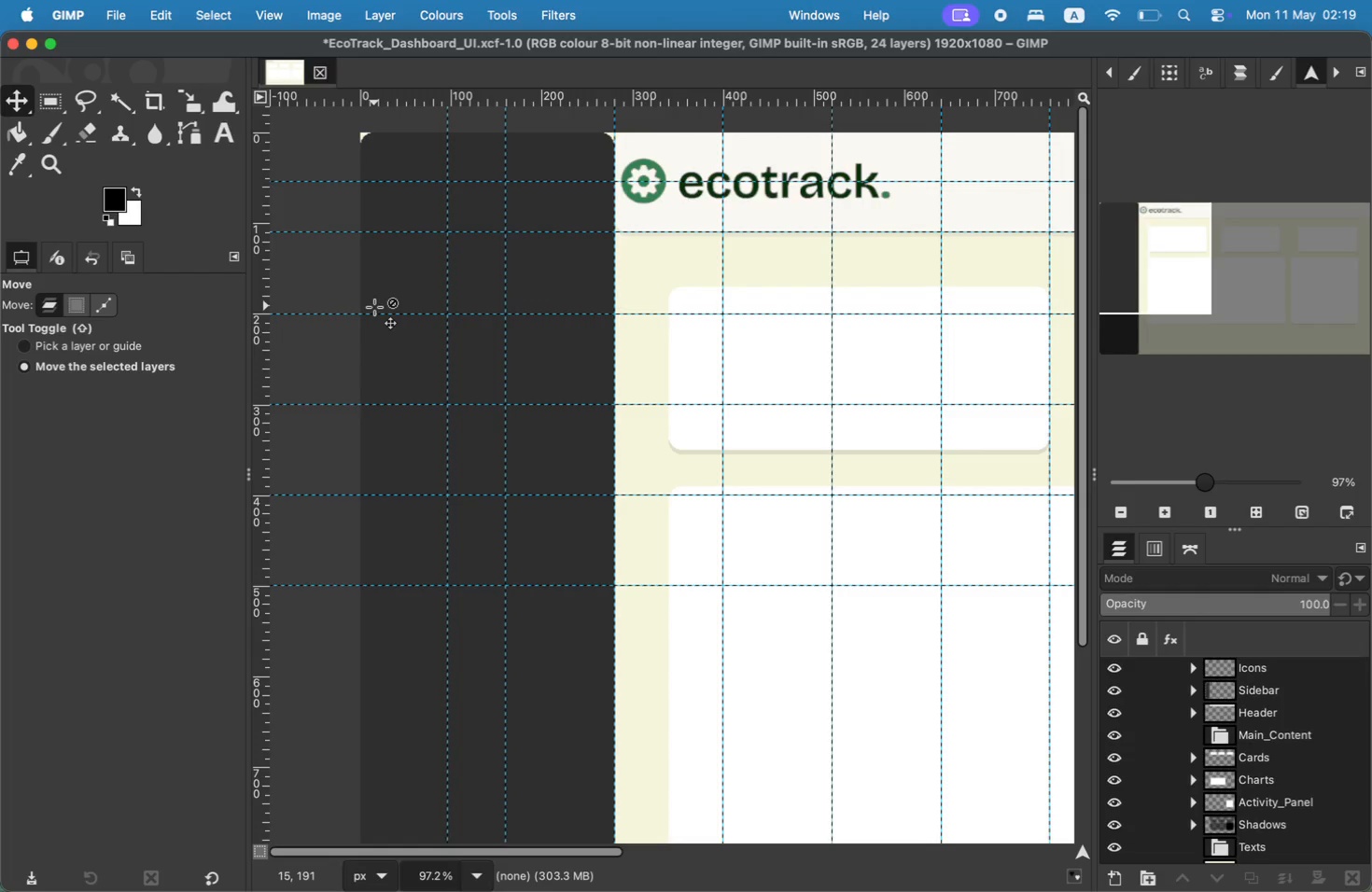 
left_click([58, 102])
 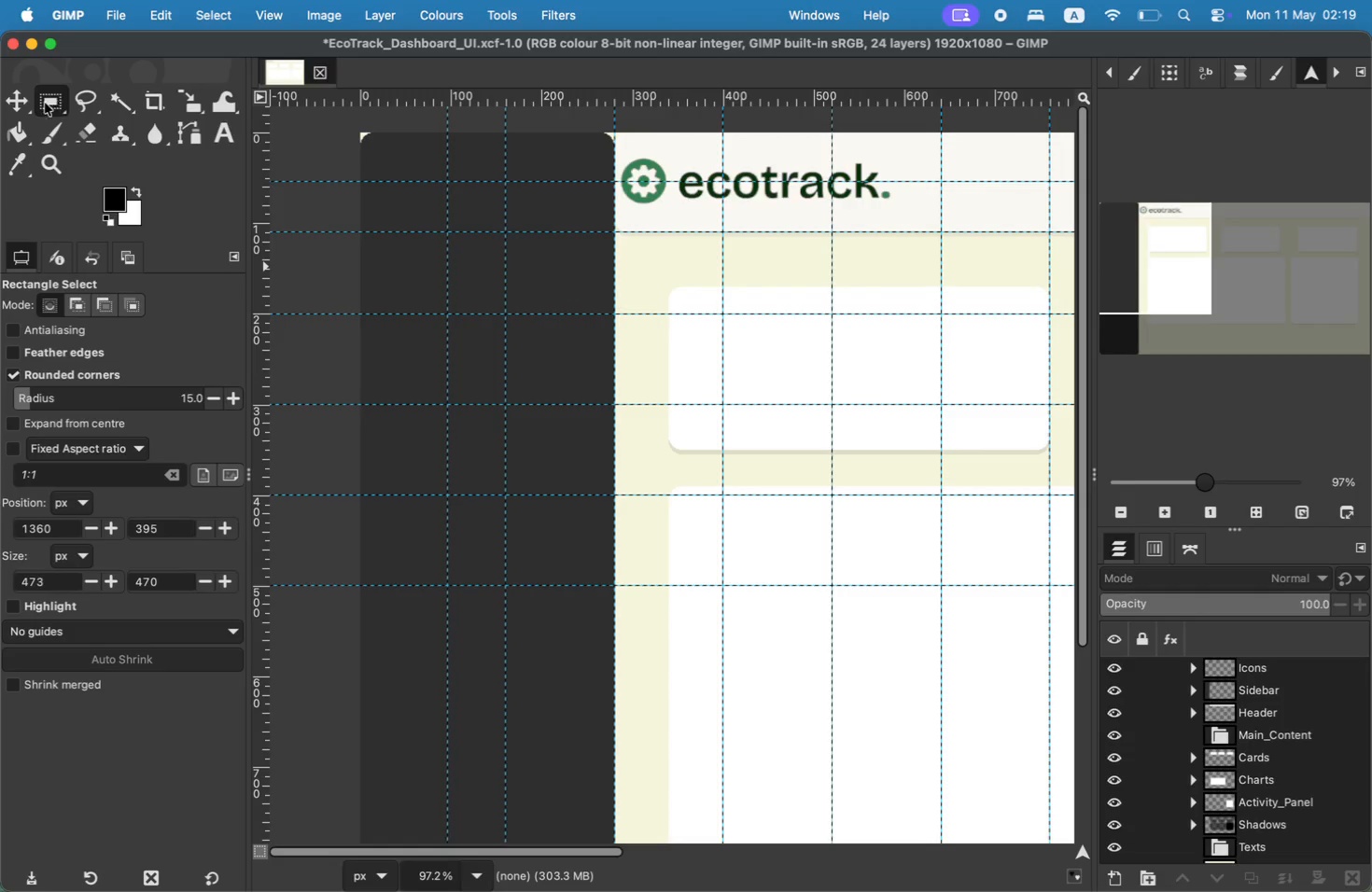 
left_click([19, 105])
 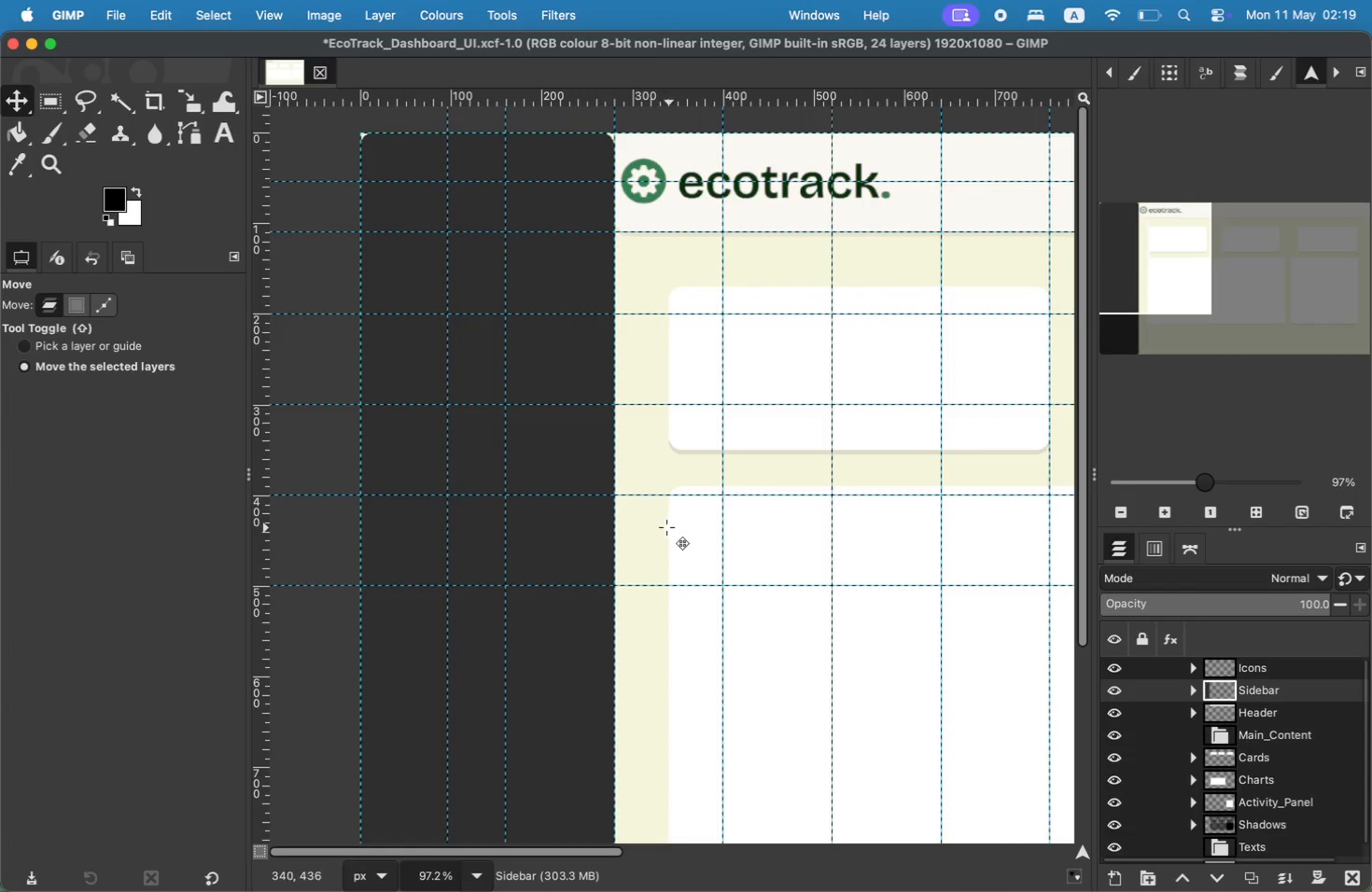 
wait(6.33)
 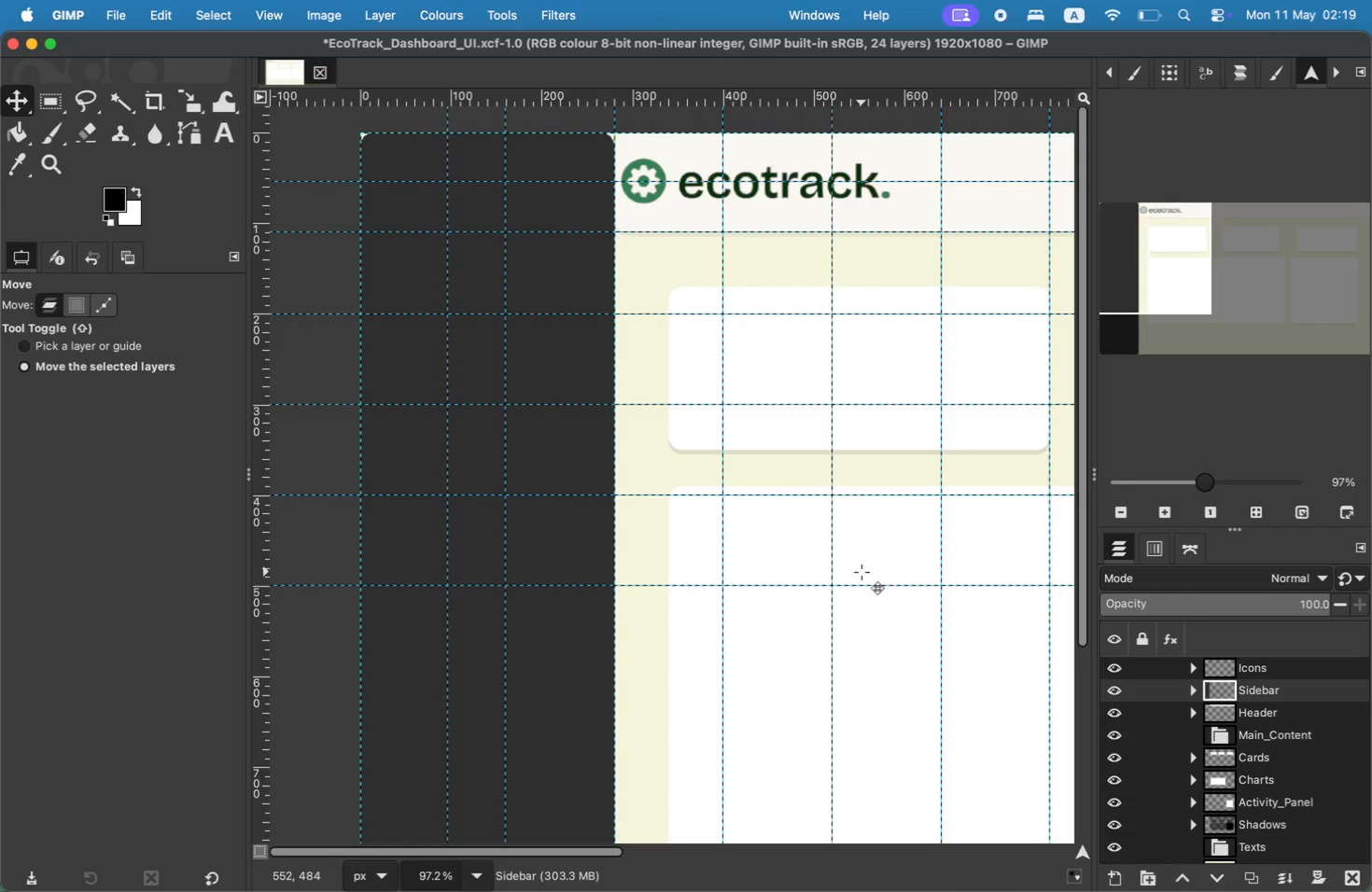 
left_click([1248, 845])
 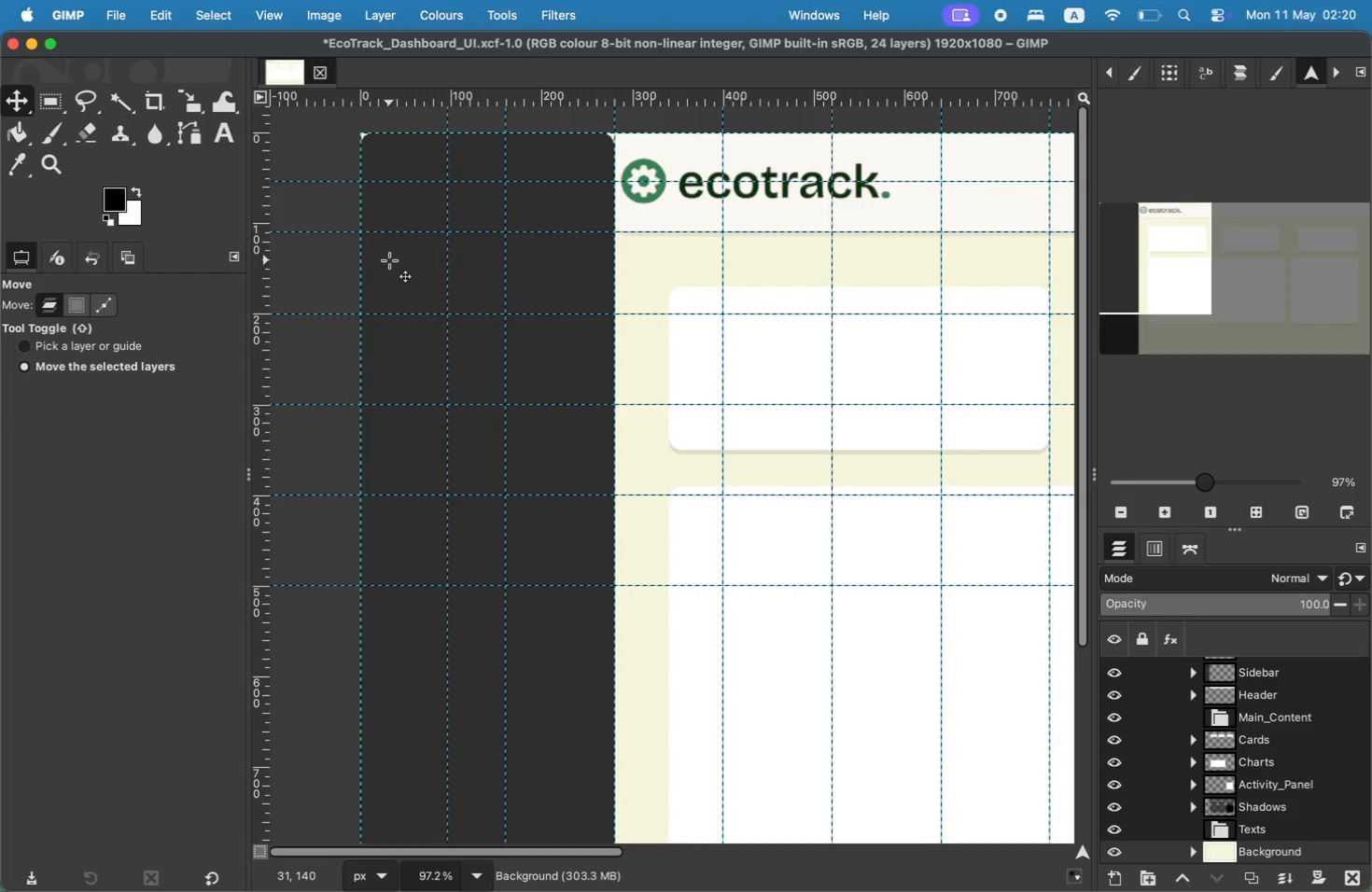 
scroll: coordinate [1212, 786], scroll_direction: down, amount: 15.0
 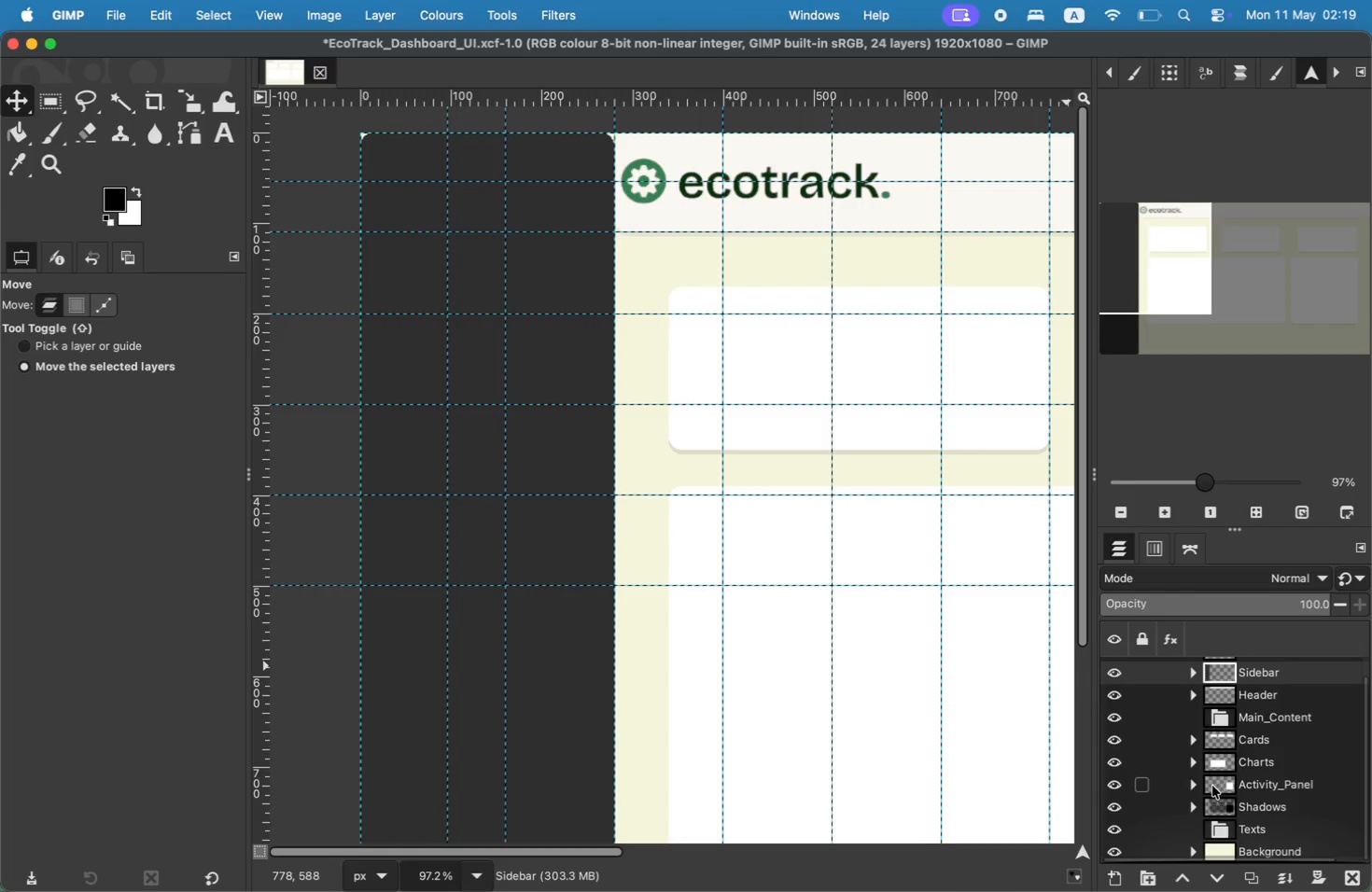 
wait(28.39)
 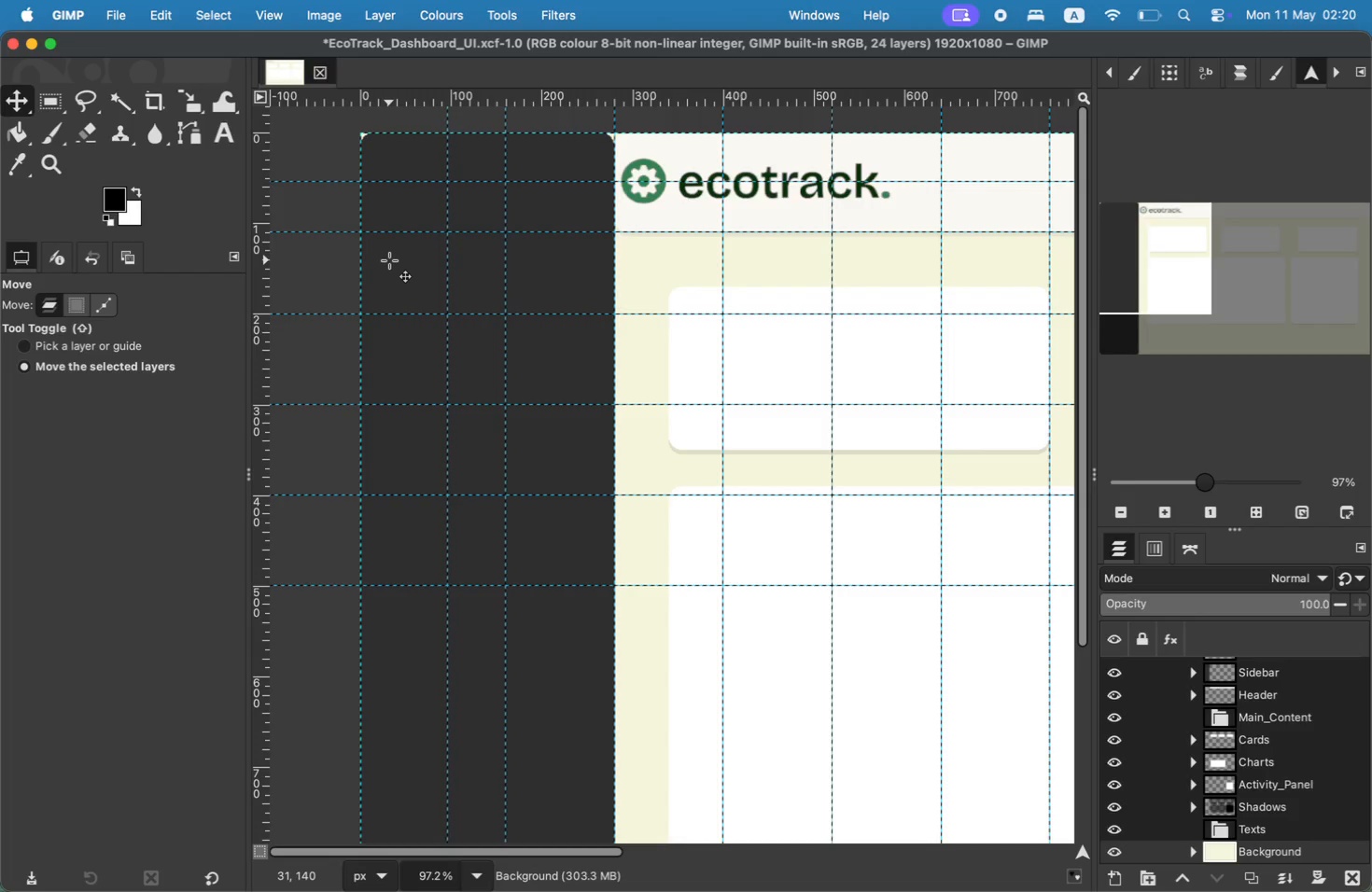 
left_click([120, 195])
 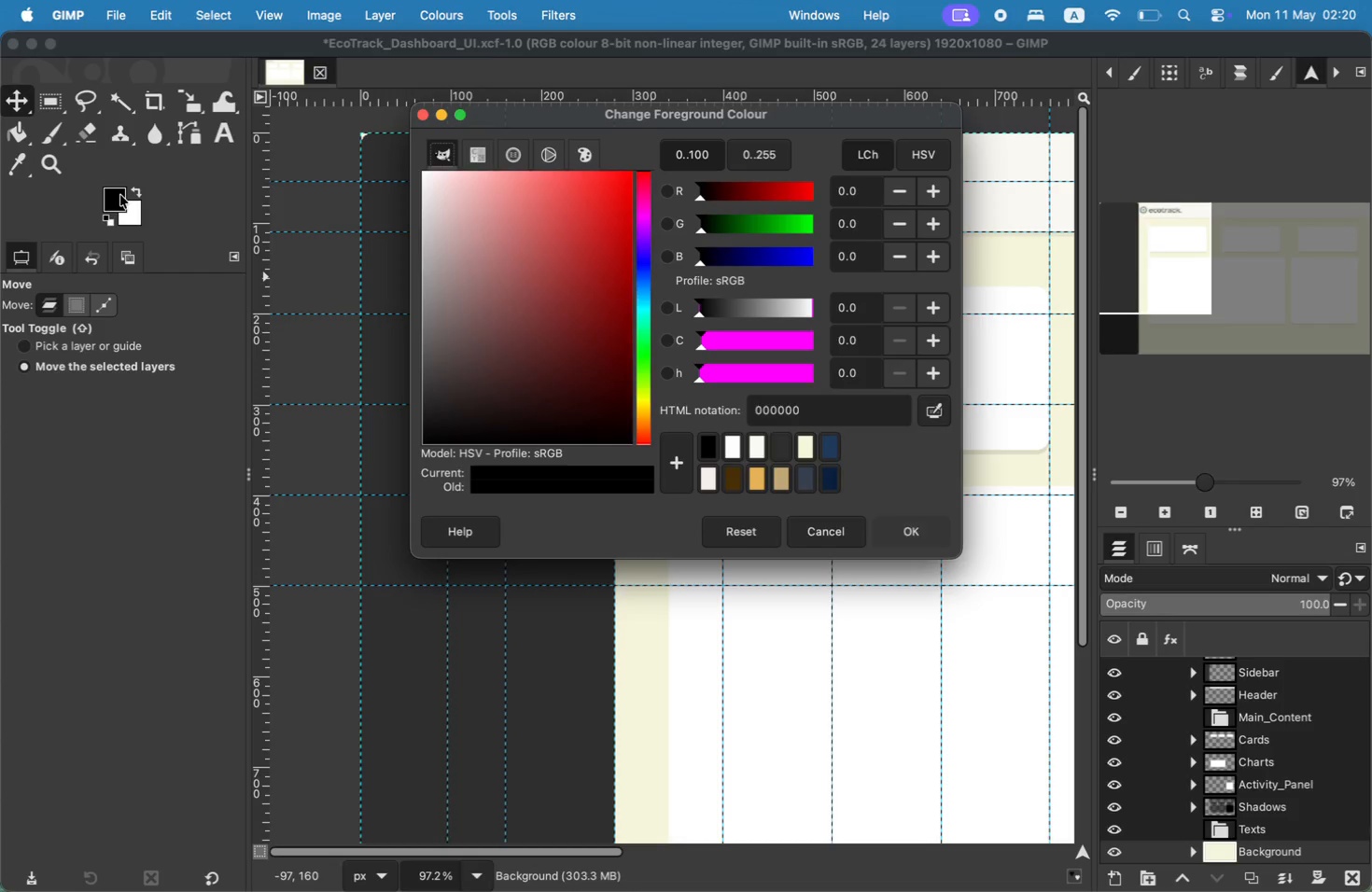 
left_click_drag(start_coordinate=[839, 404], to_coordinate=[645, 401])
 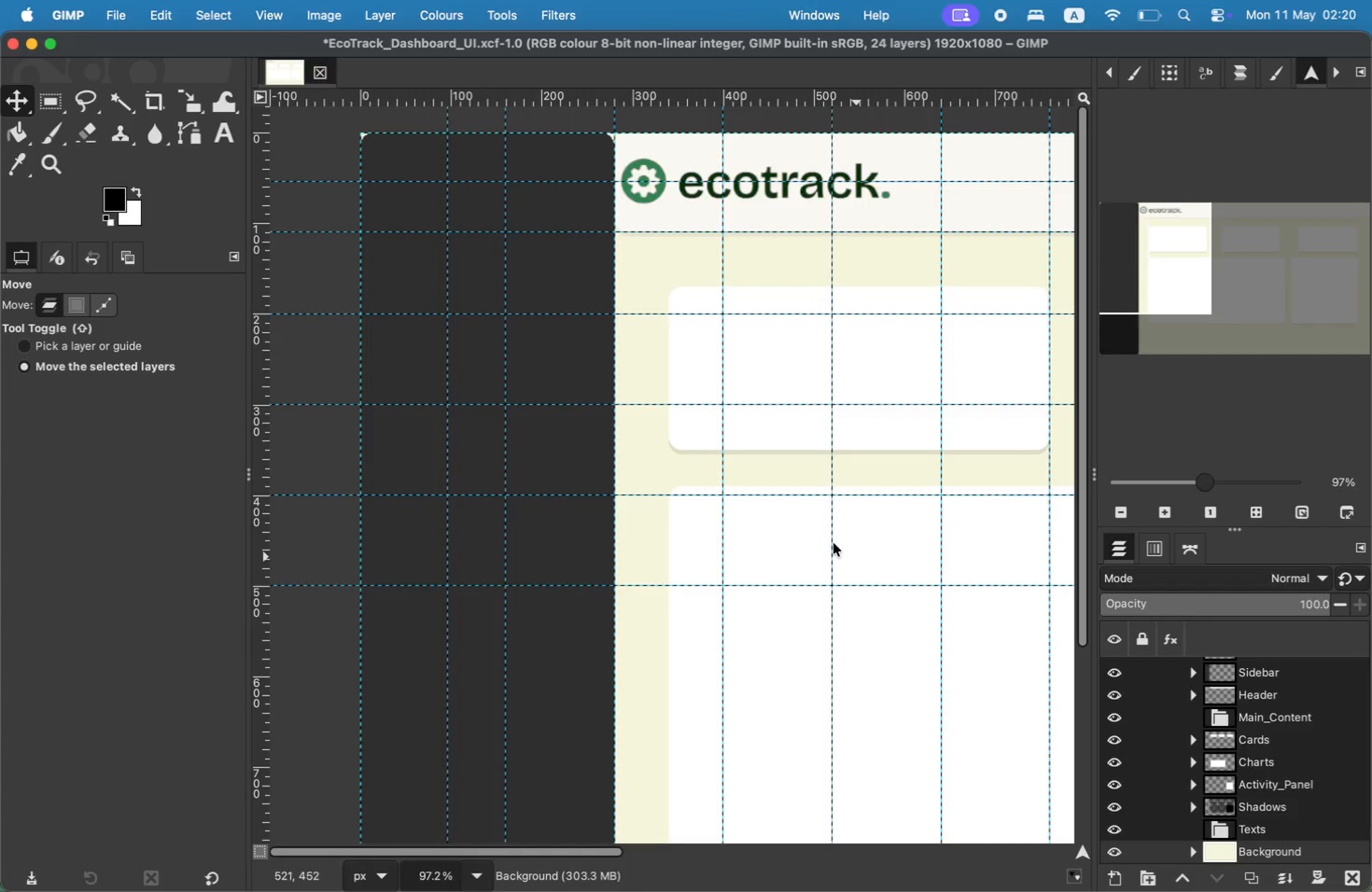 
key(T)
 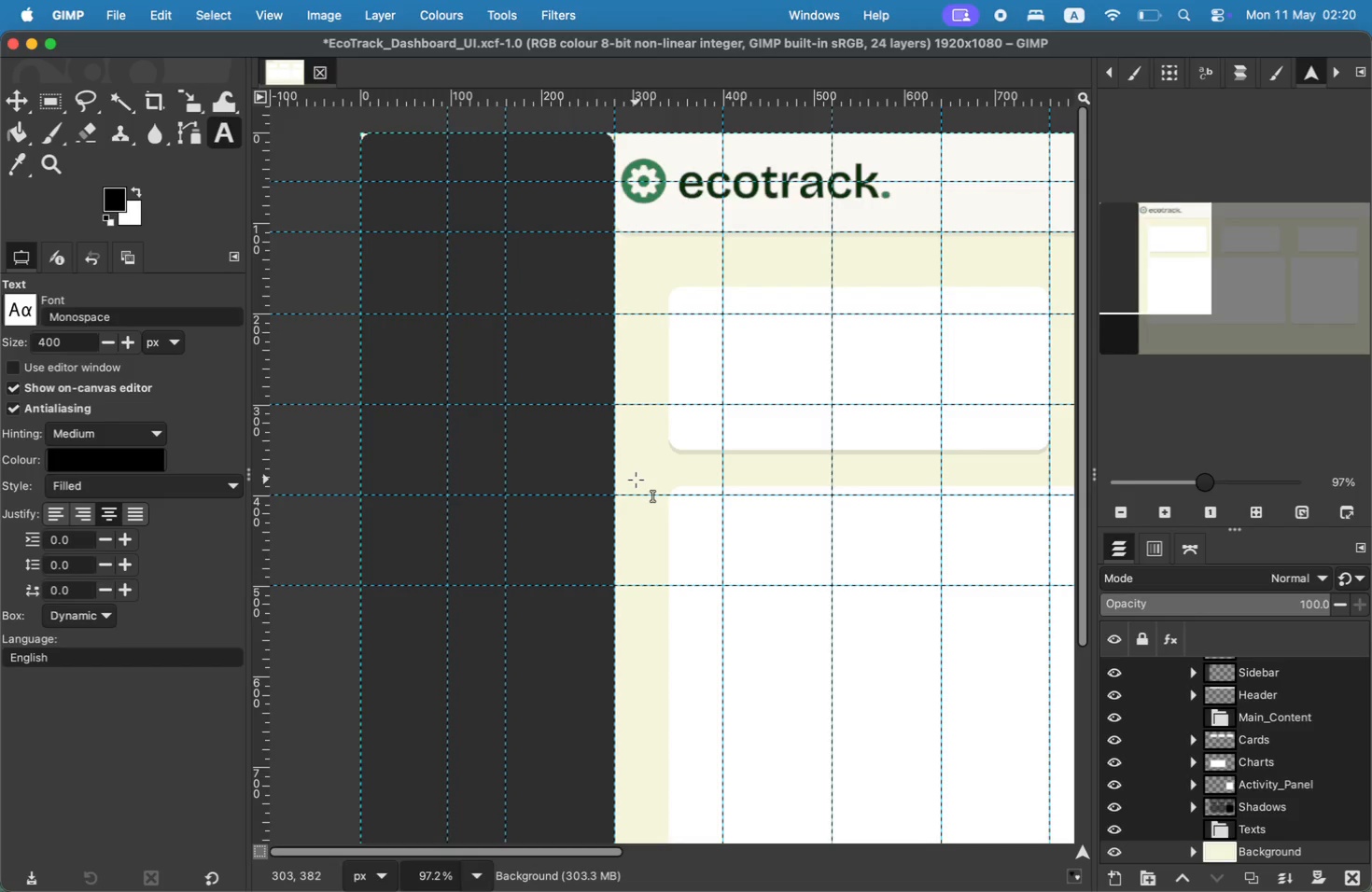 
scroll: coordinate [1284, 764], scroll_direction: down, amount: 6.0
 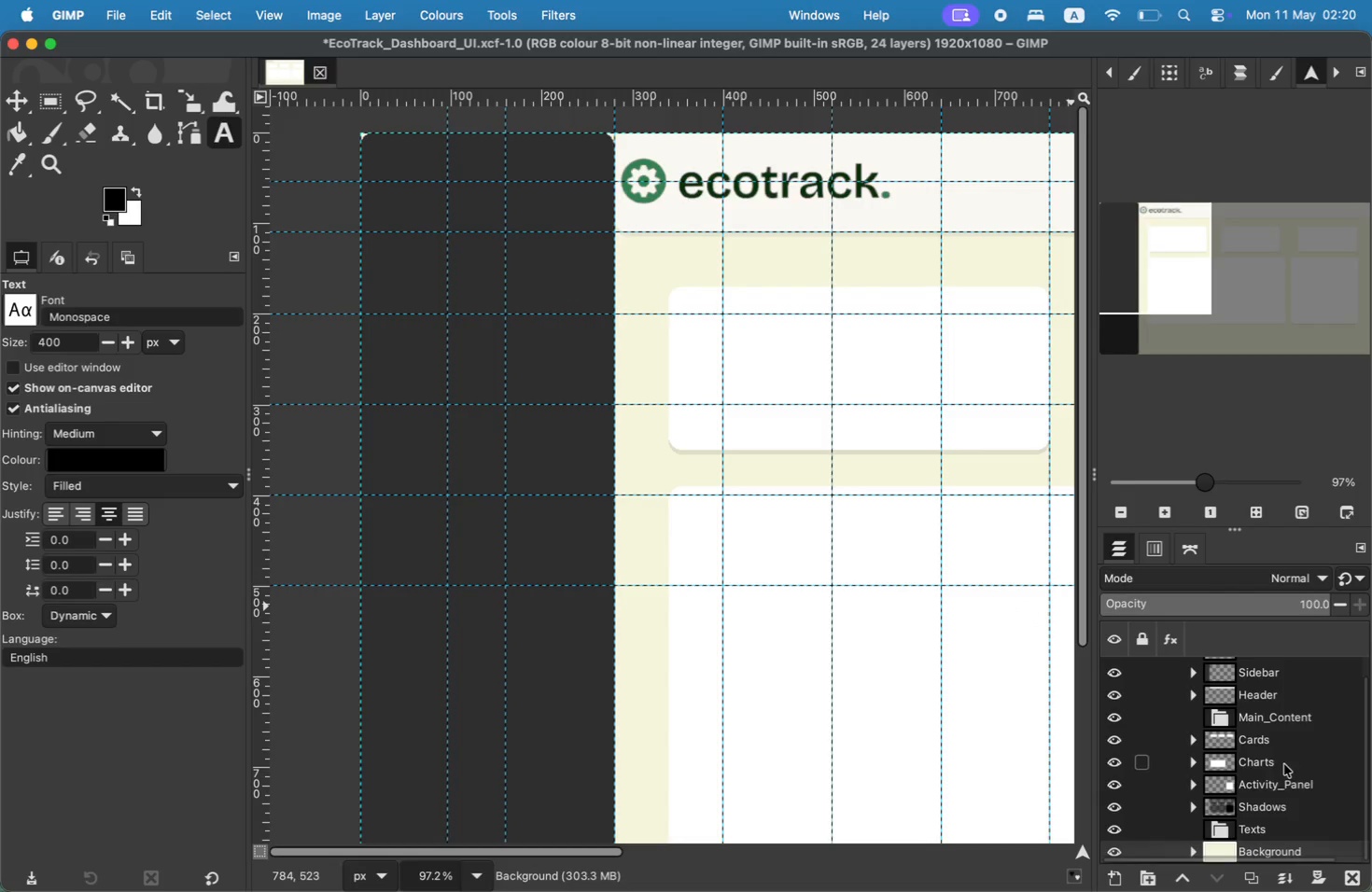 
mouse_move([1210, 808])
 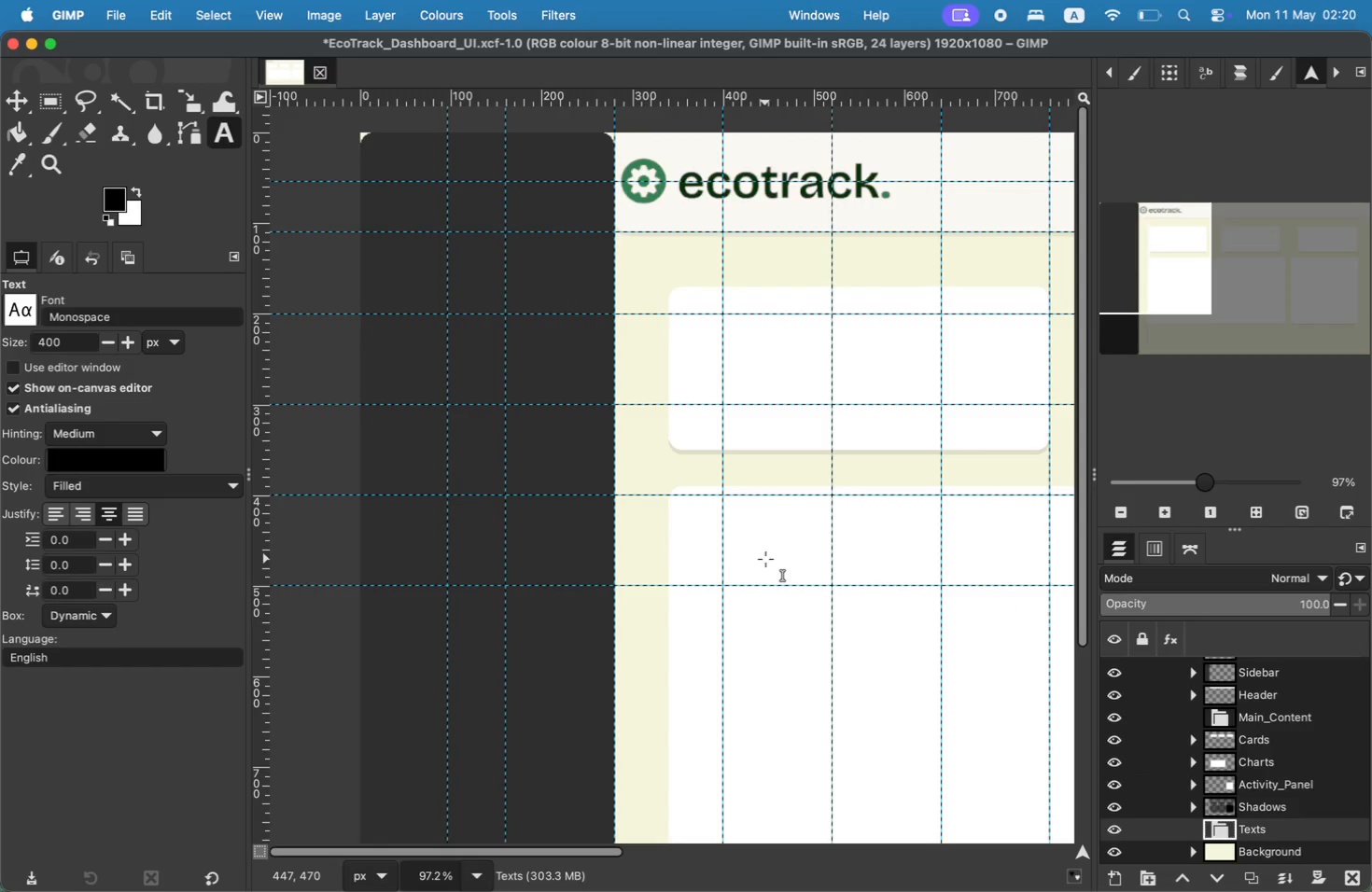 
left_click([426, 272])
 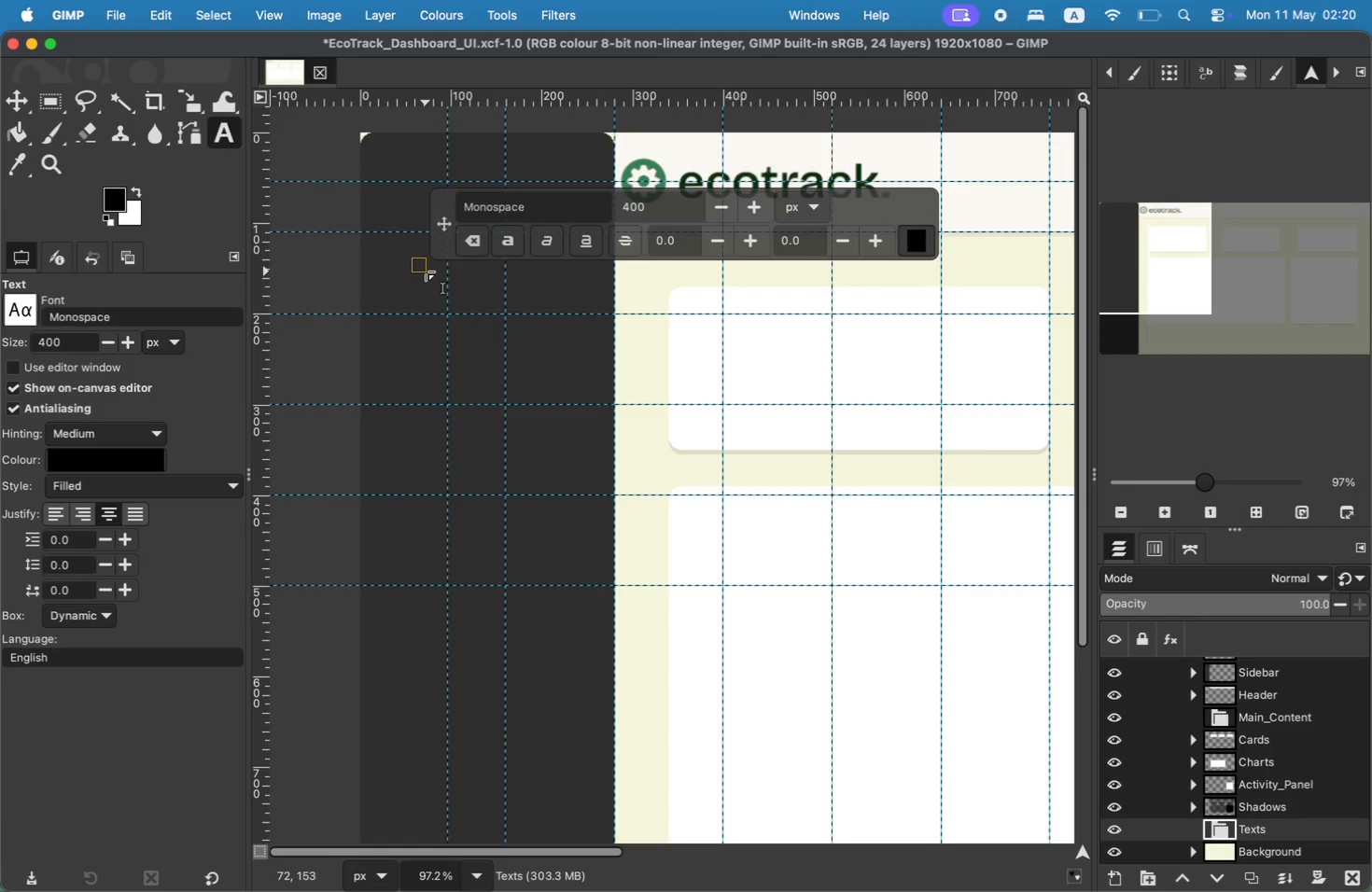 
wait(10.06)
 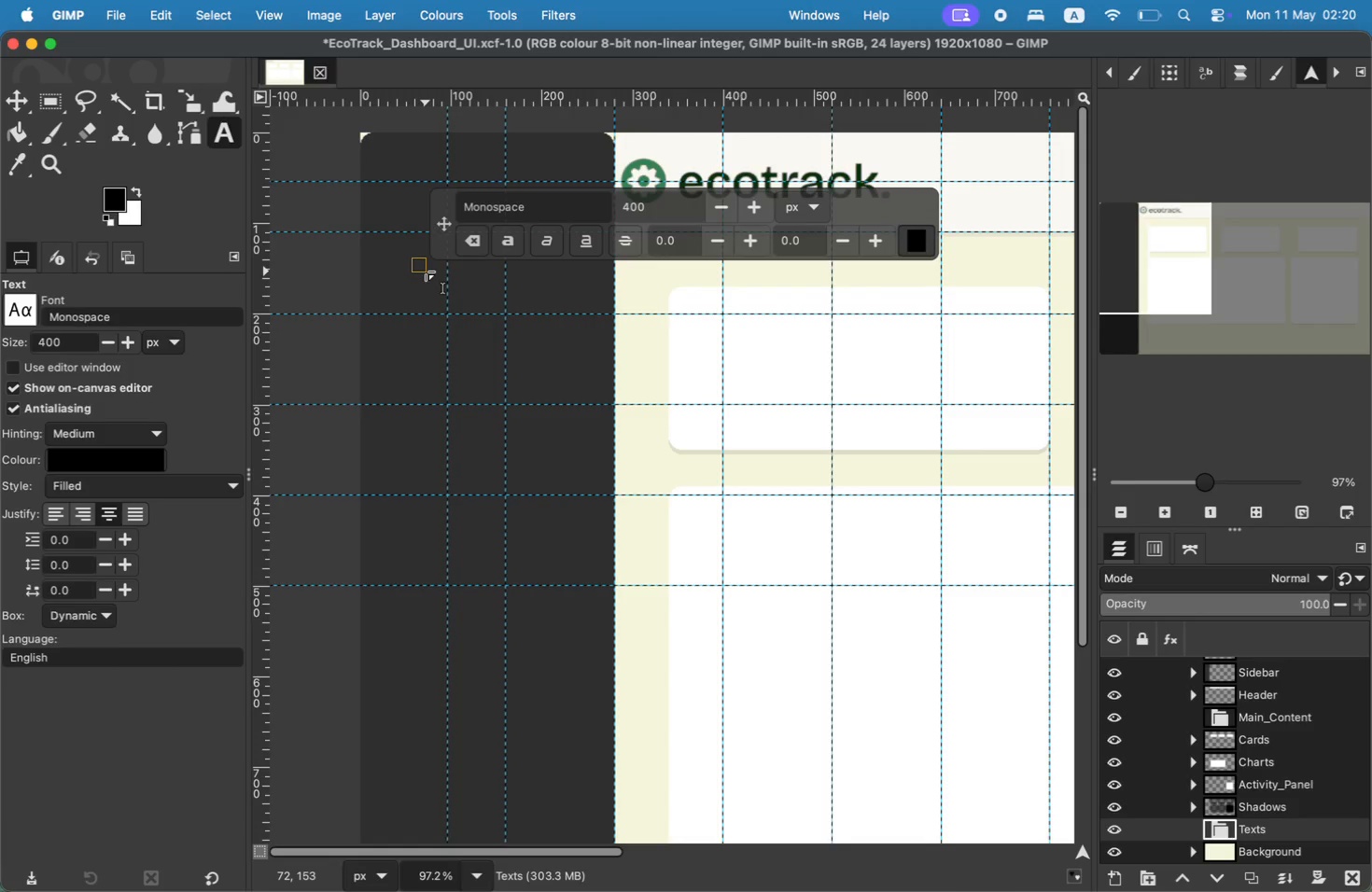 
type(Dashboard)
 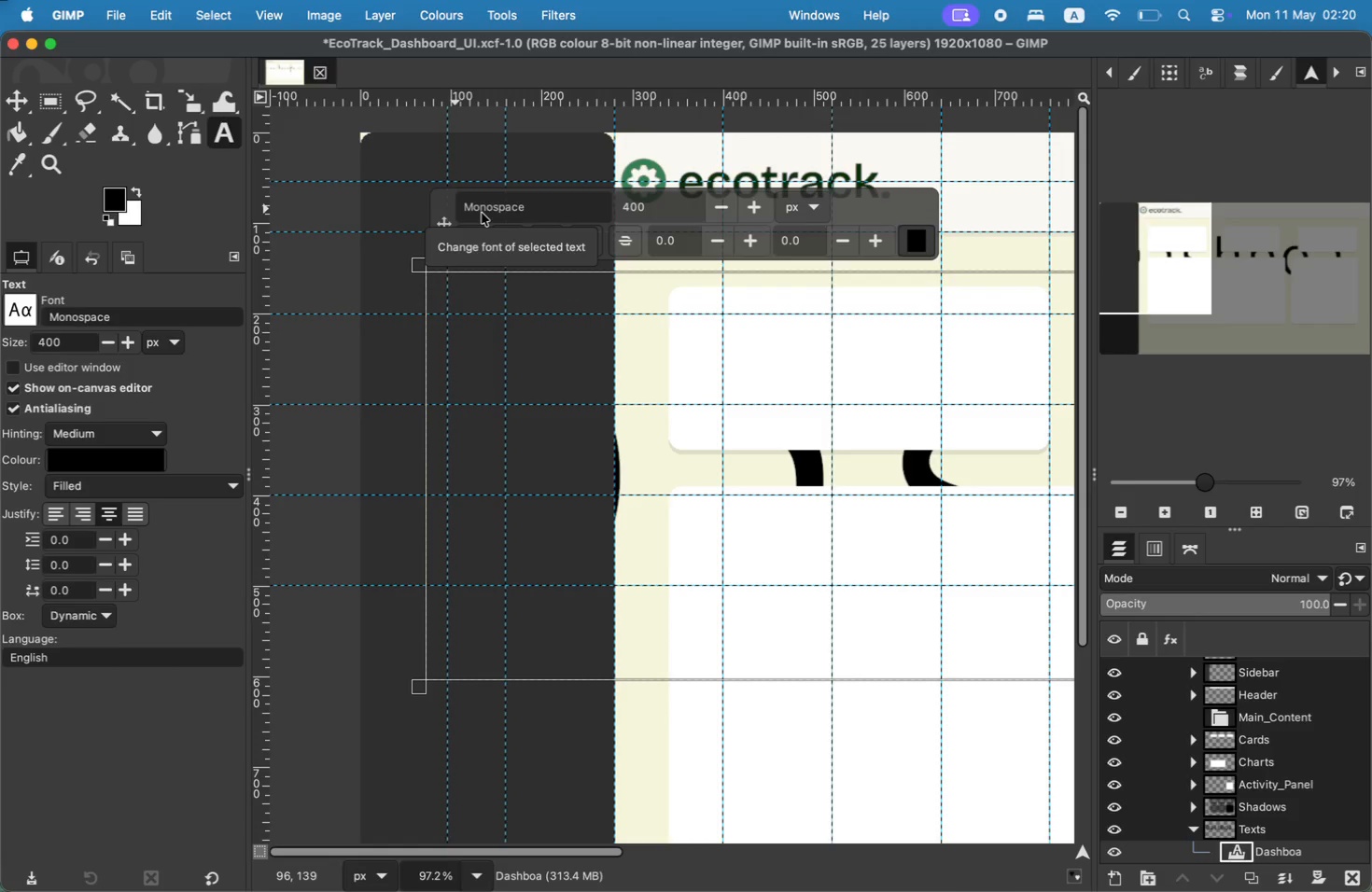 
key(Meta+A)
 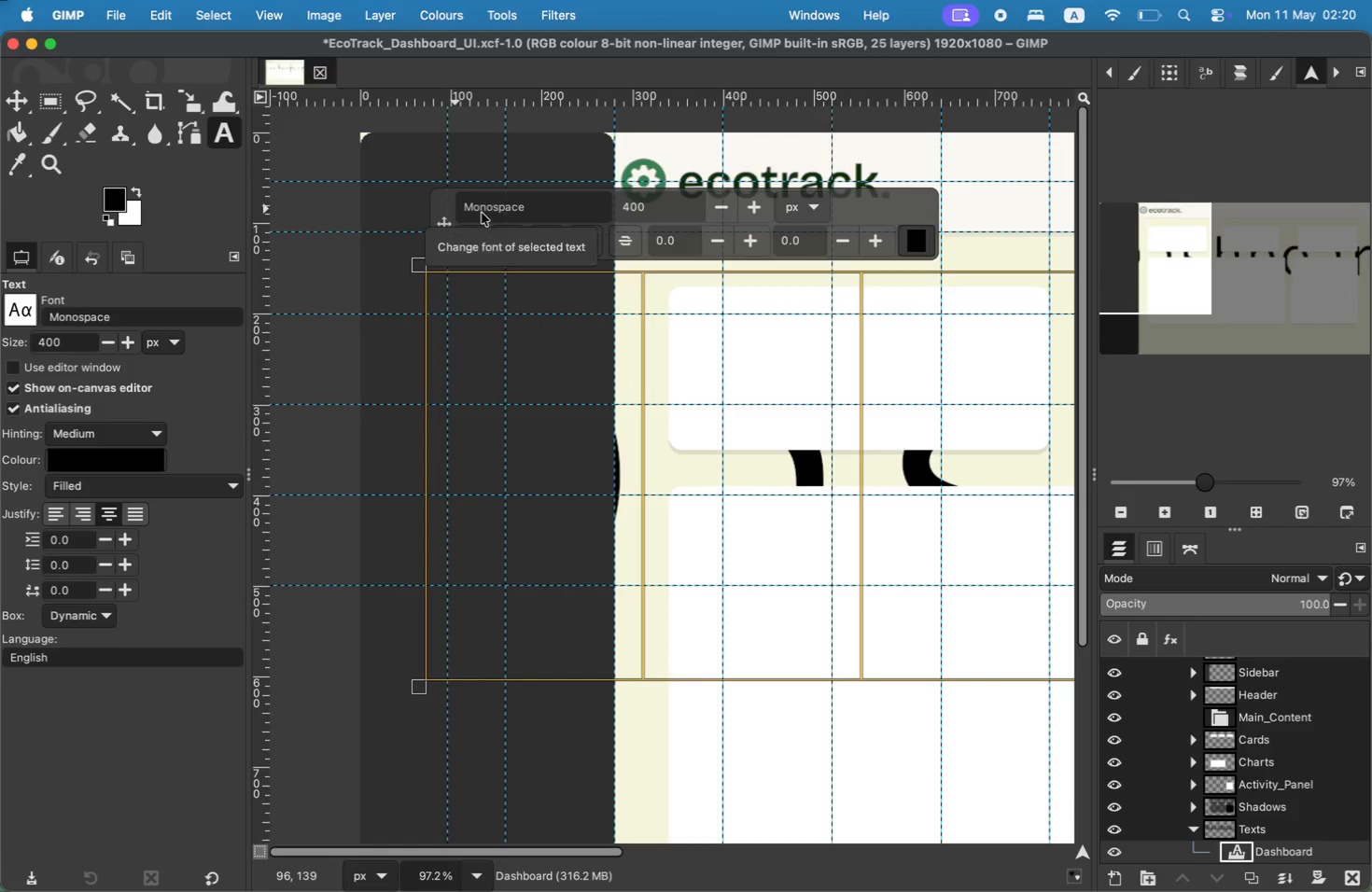 
left_click_drag(start_coordinate=[664, 202], to_coordinate=[590, 202])
 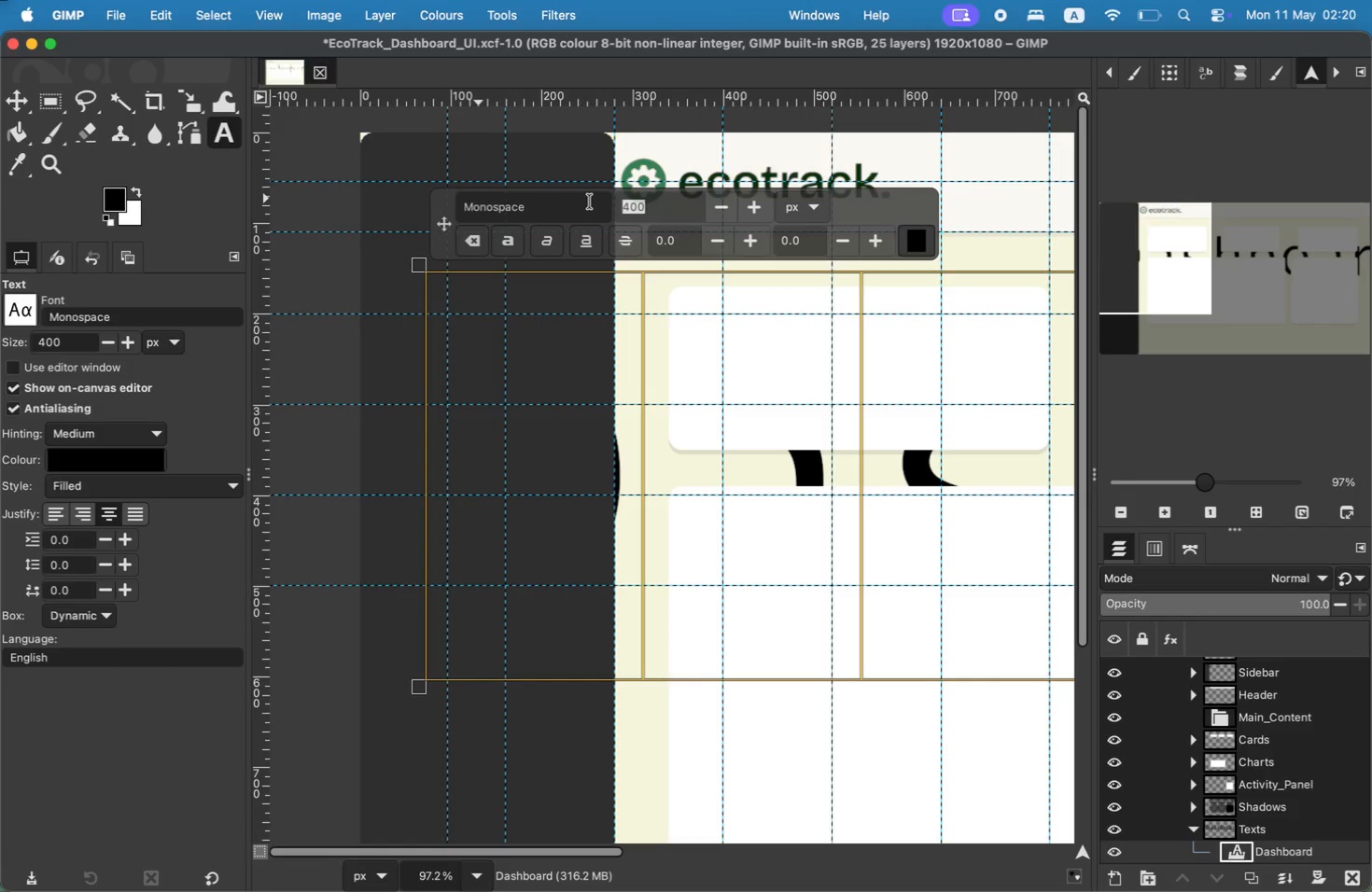 
type(20)
 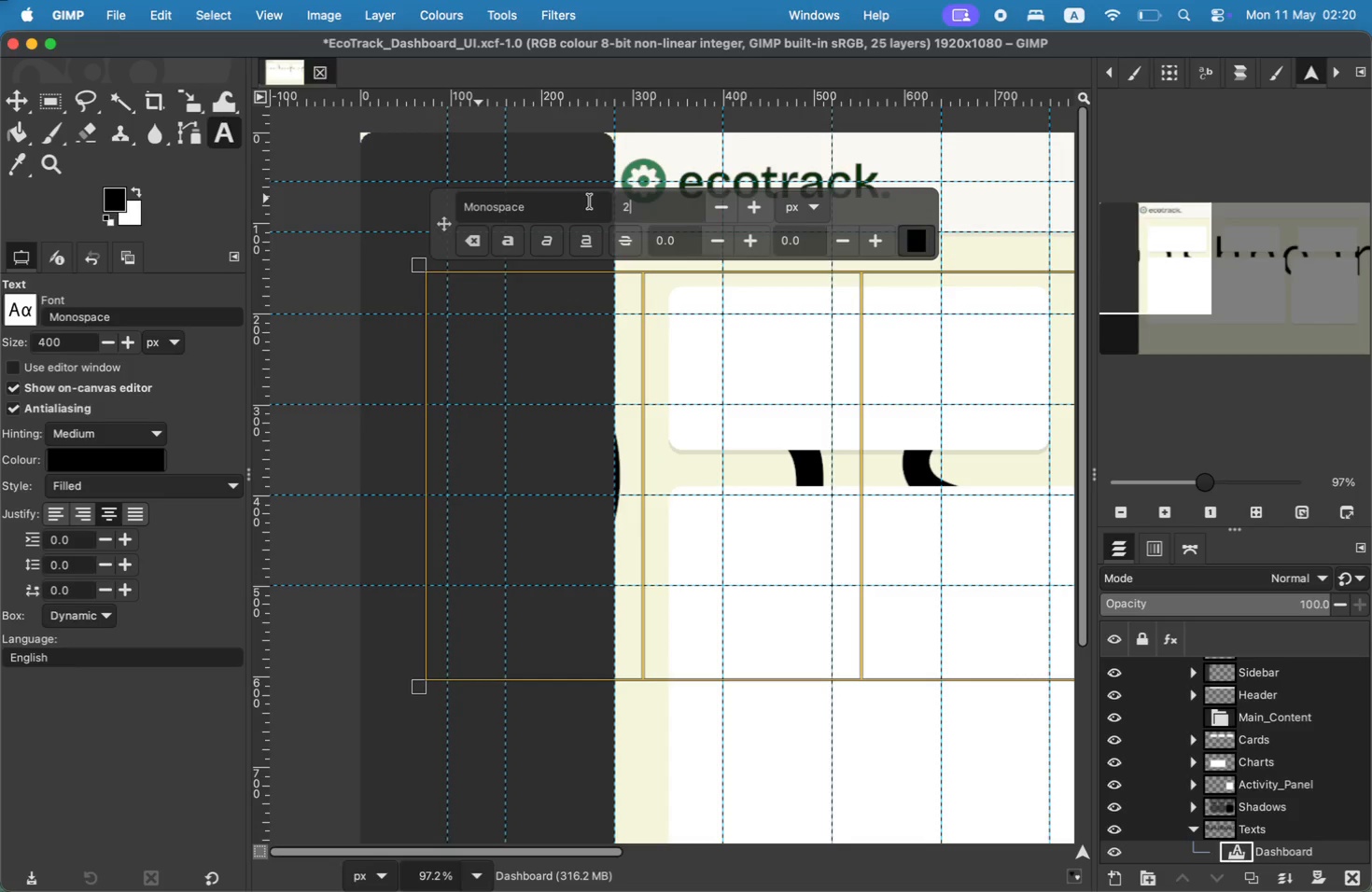 
key(Enter)
 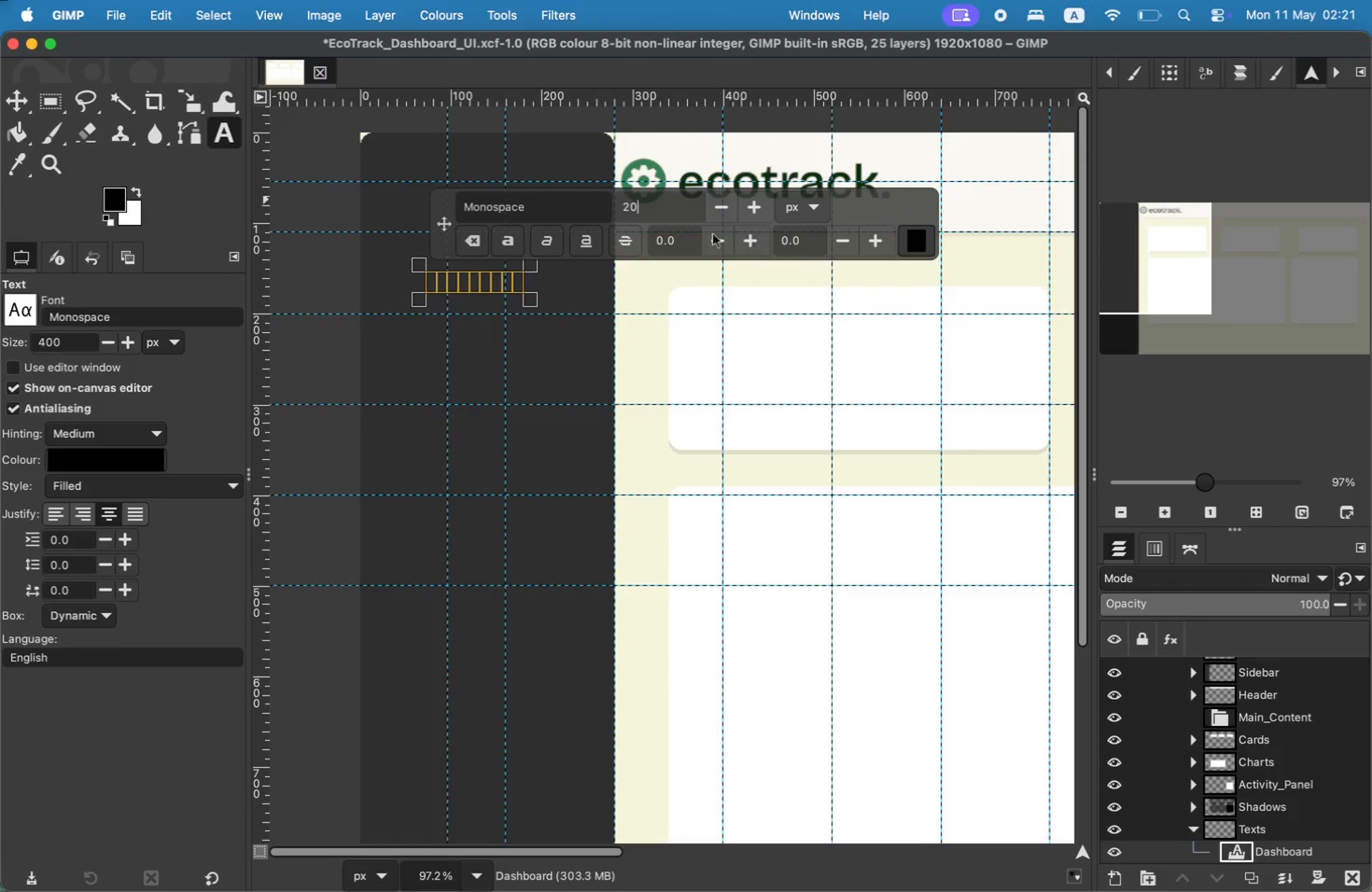 
left_click([910, 238])
 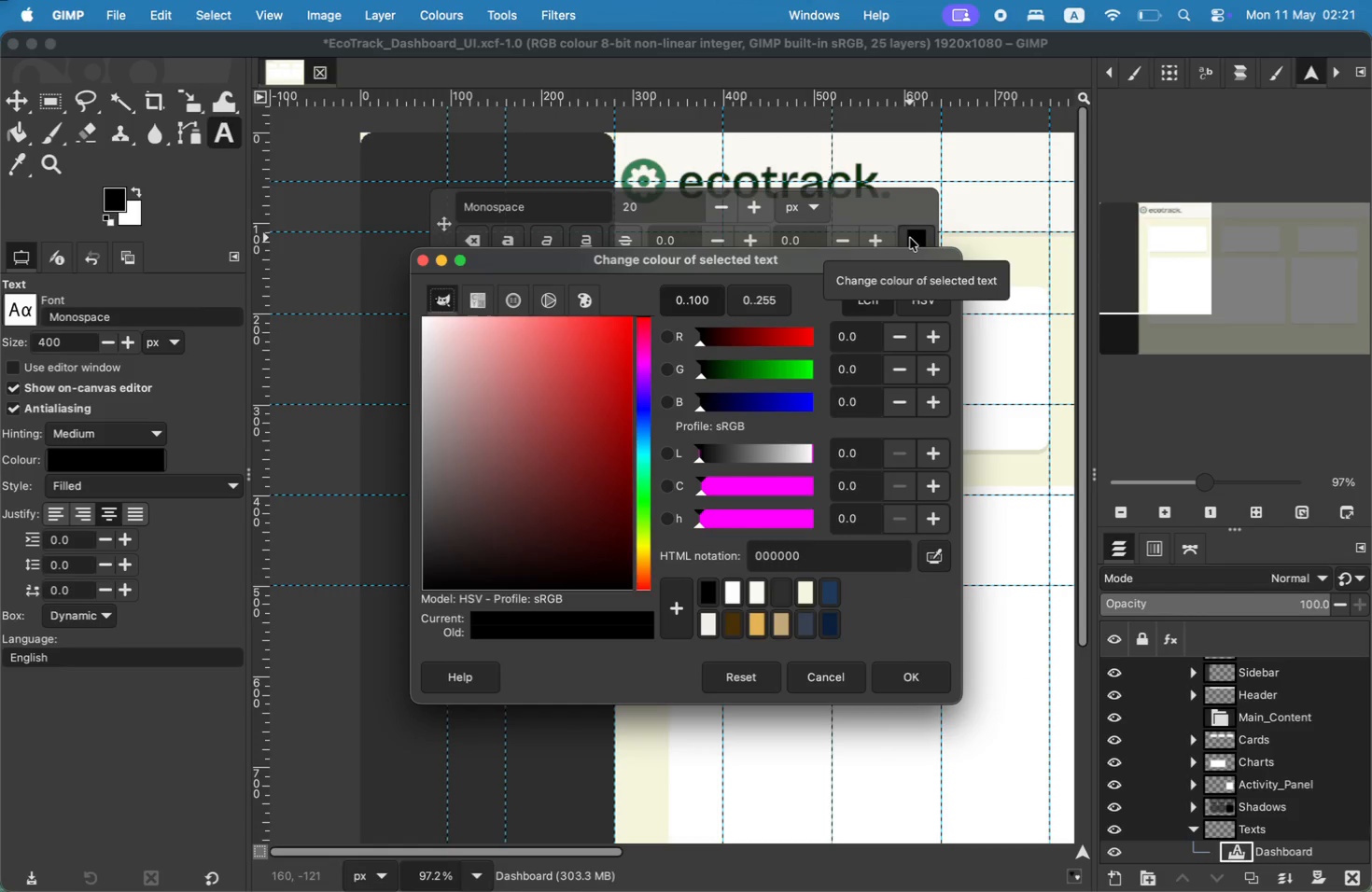 
left_click_drag(start_coordinate=[822, 541], to_coordinate=[691, 542])
 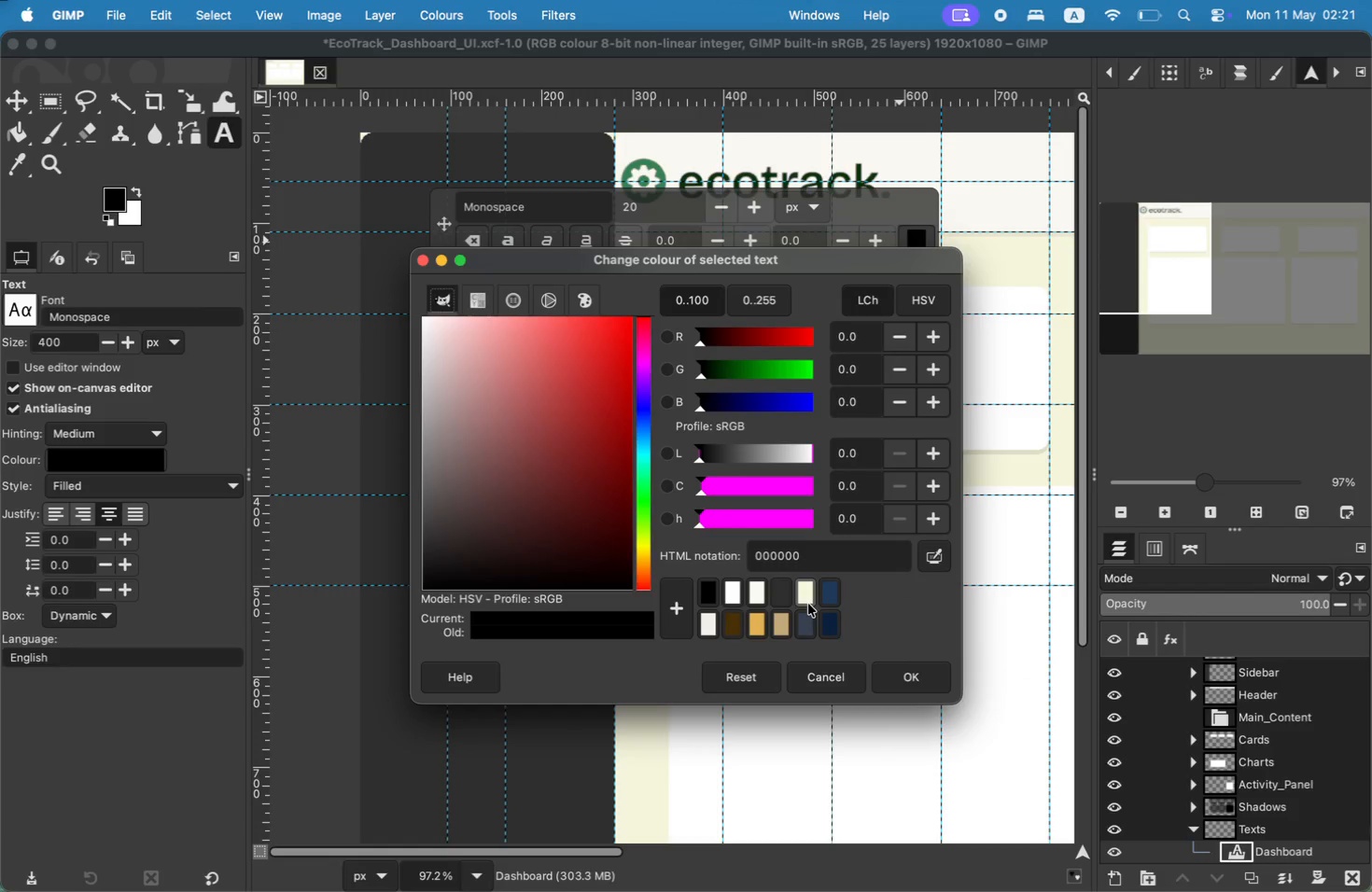 
type(eaeaea)
key(Backspace)
key(Backspace)
type(sa)
key(Backspace)
key(Backspace)
type(da)
 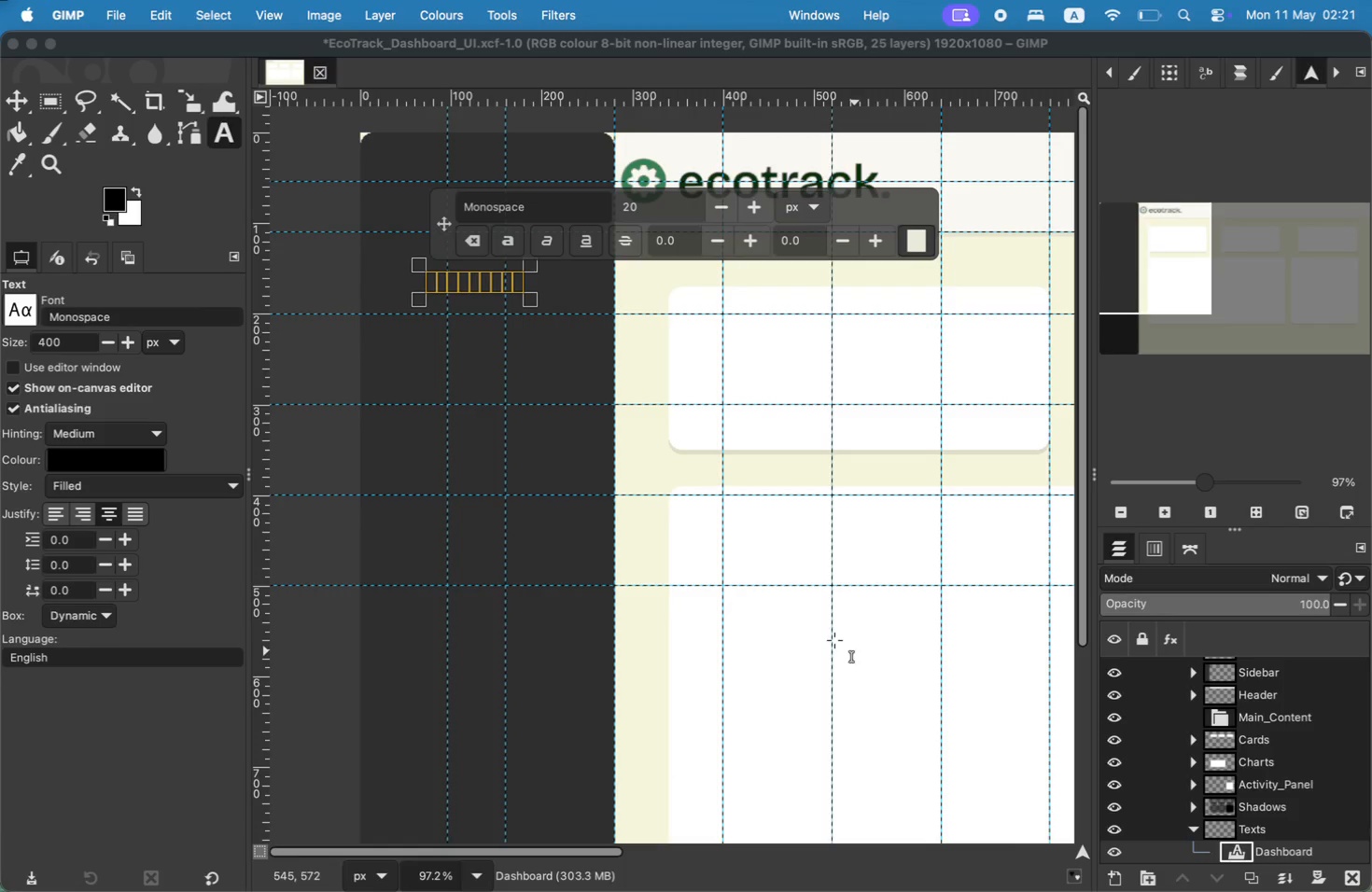 
hold_key(key=CommandLeft, duration=2.53)
 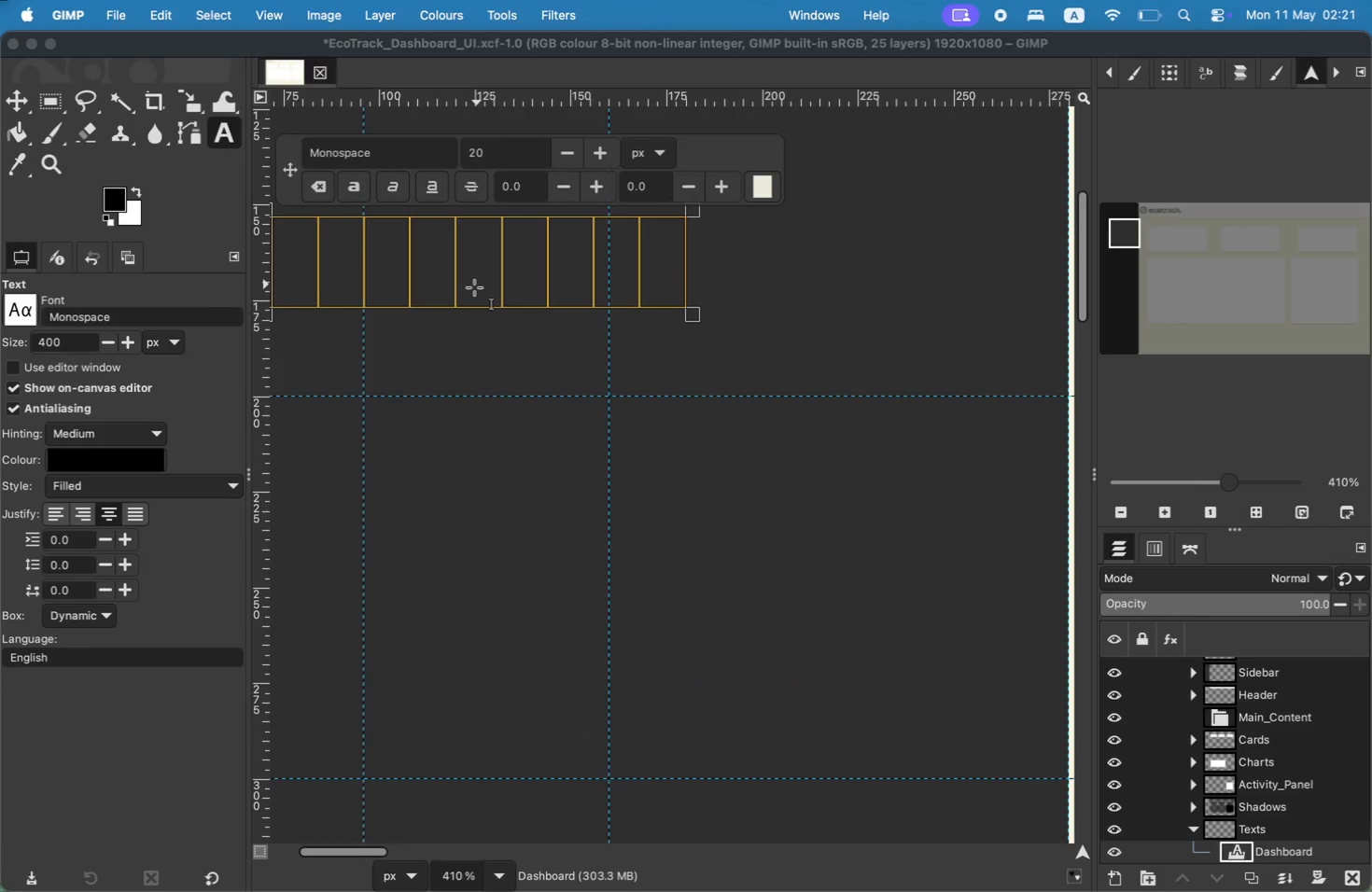 
left_click([484, 262])
 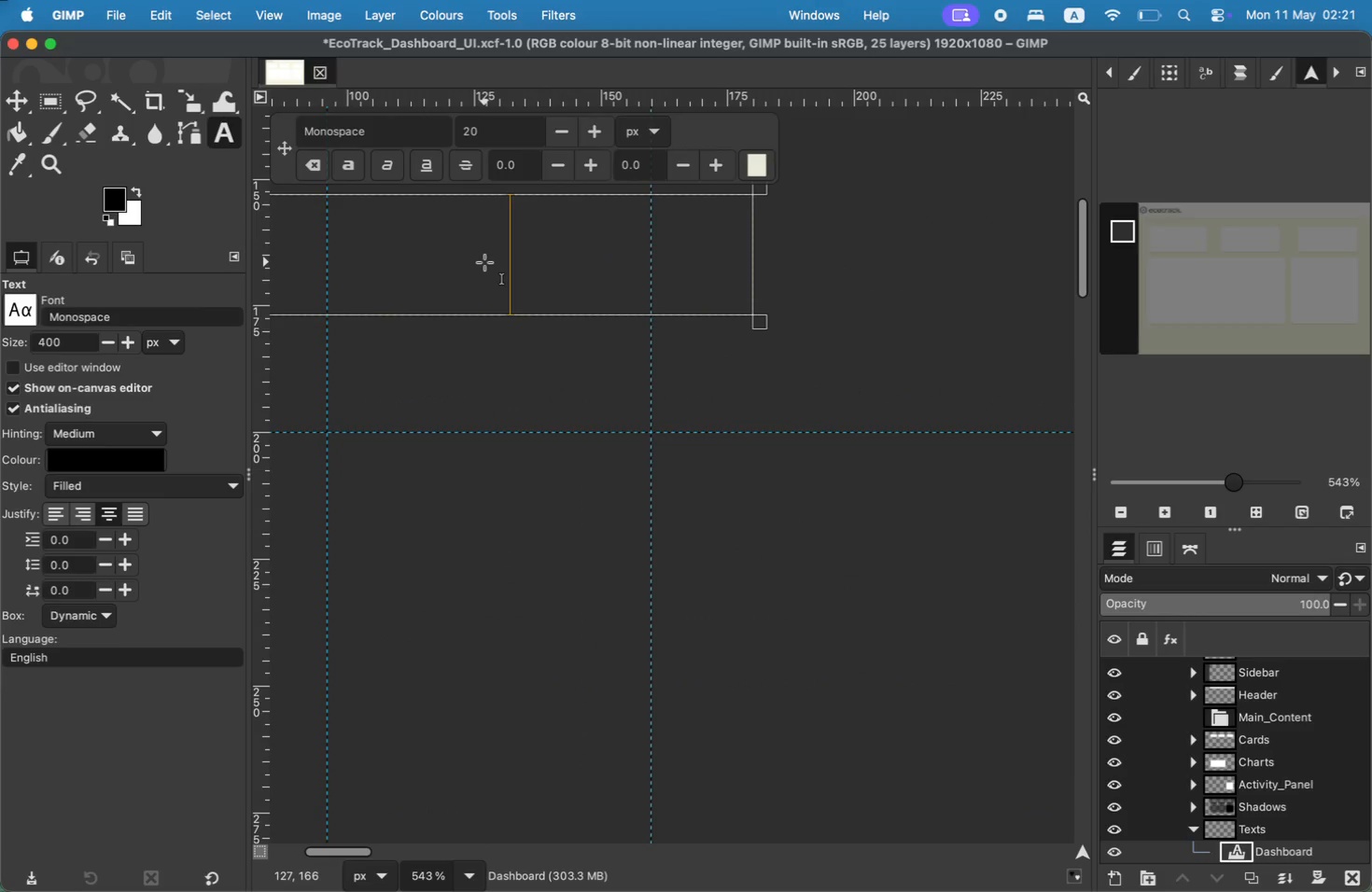 
key(Meta+A)
 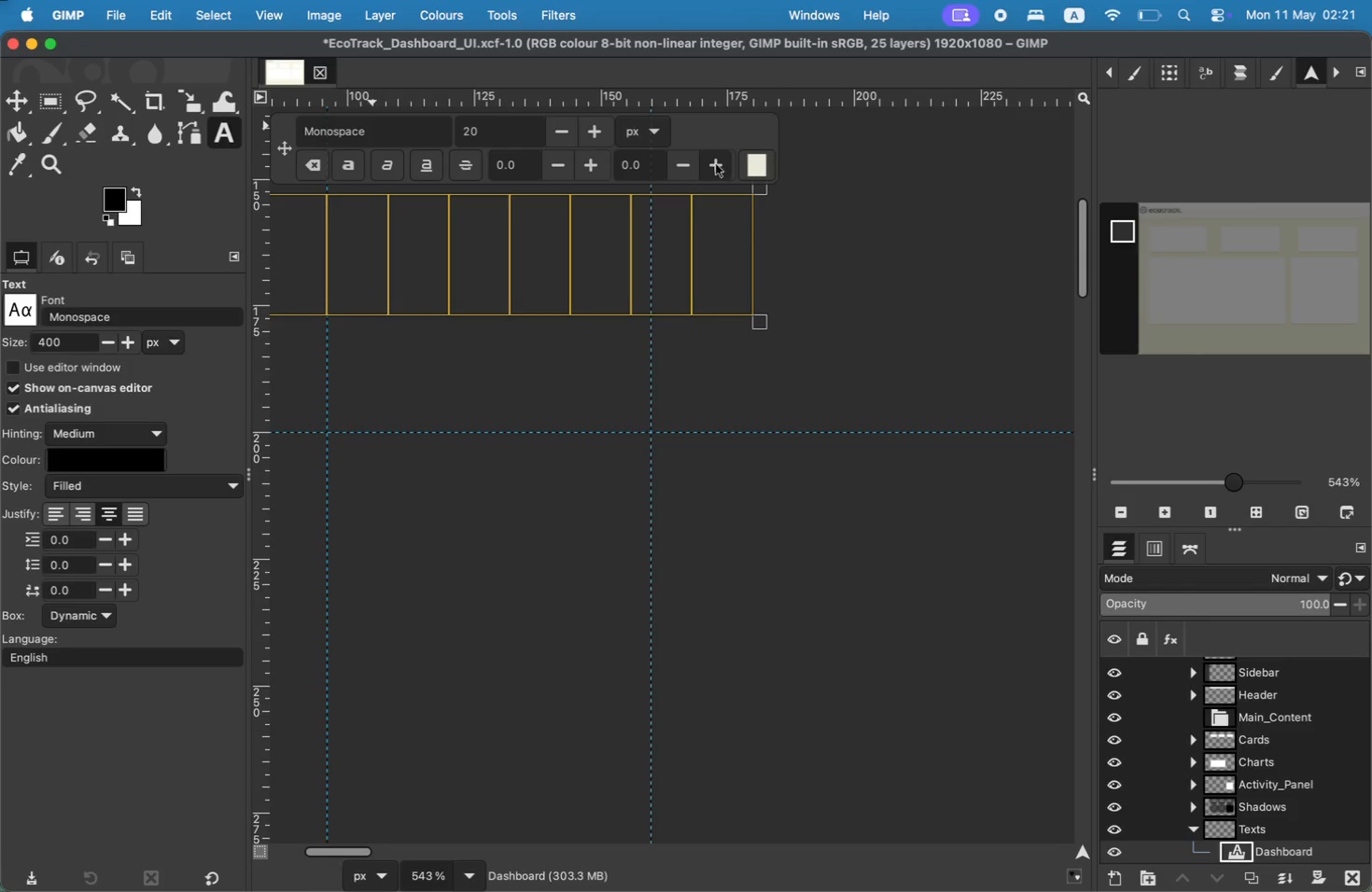 
left_click([750, 165])
 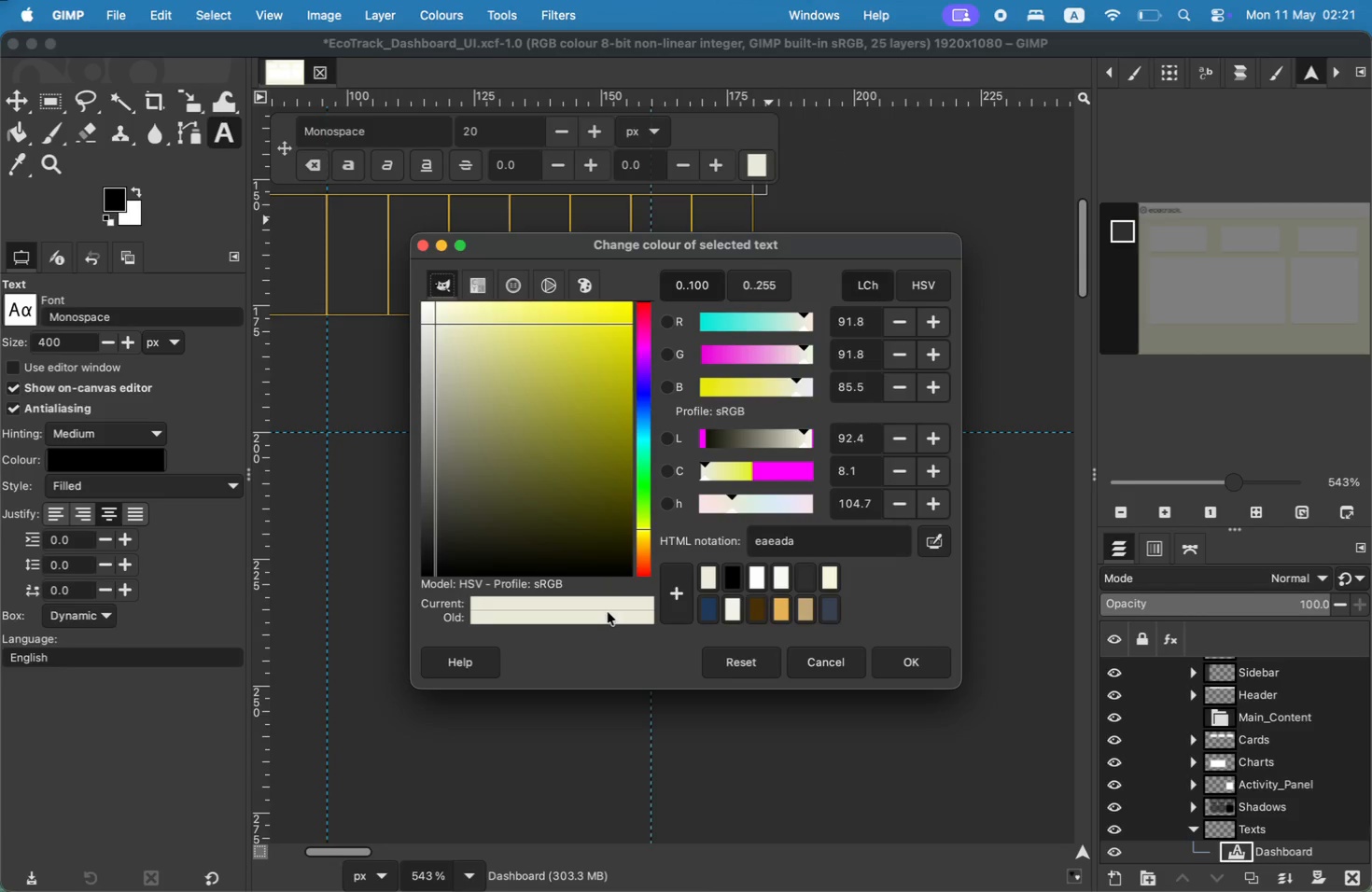 
left_click([931, 664])
 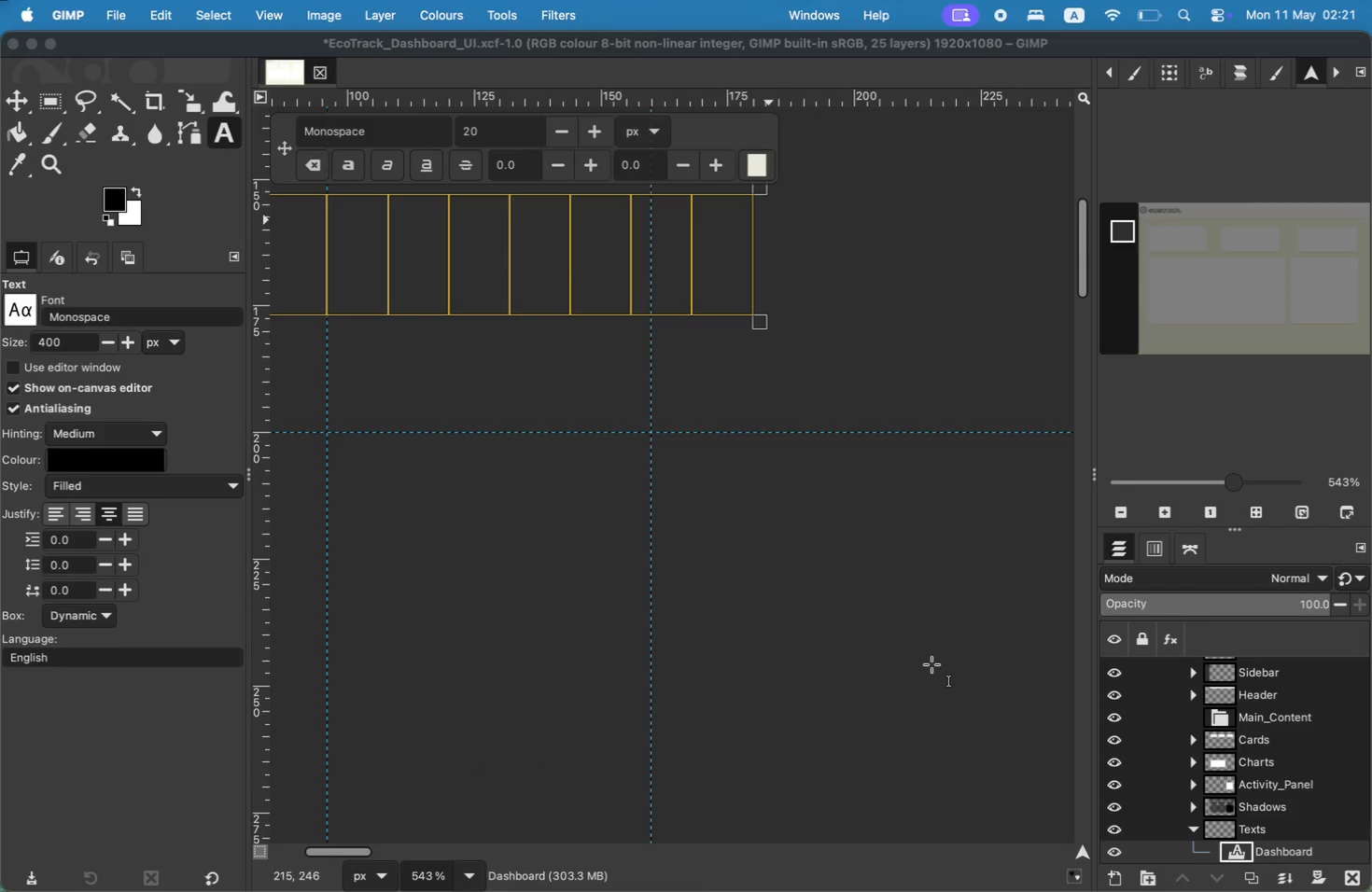 
scroll: coordinate [649, 469], scroll_direction: up, amount: 7.0
 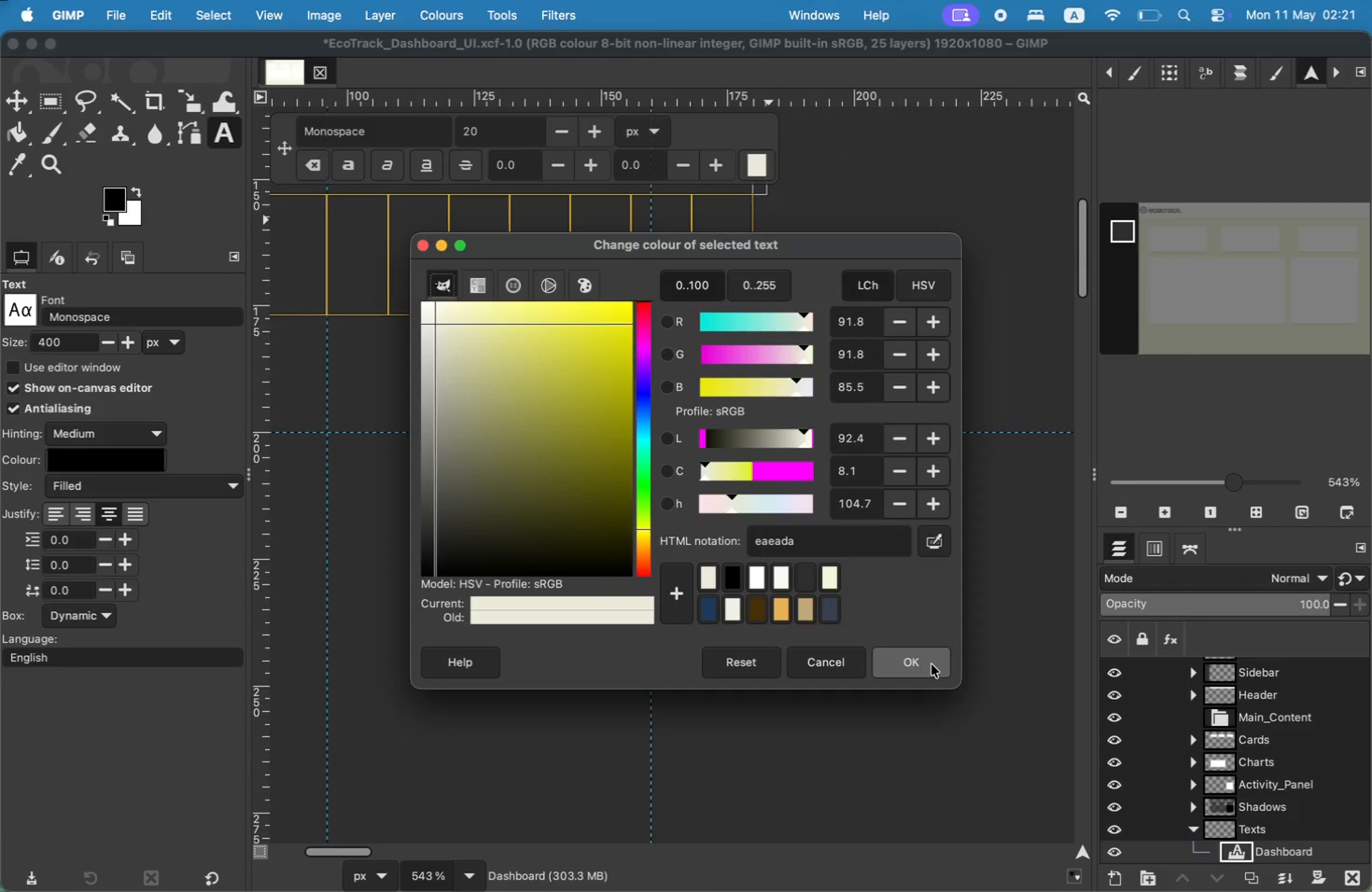 
scroll: coordinate [649, 469], scroll_direction: down, amount: 1.0
 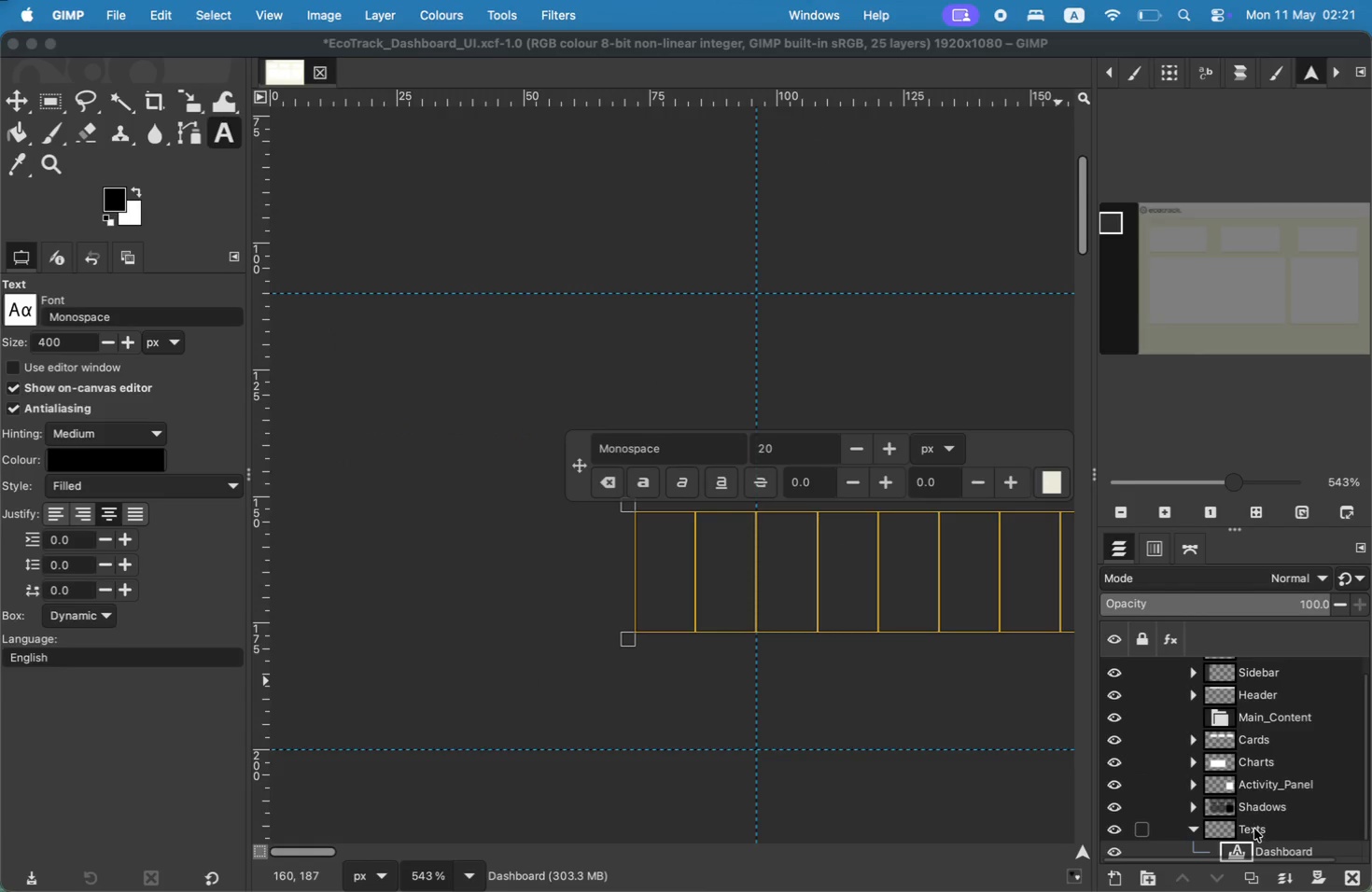 
left_click([1187, 828])
 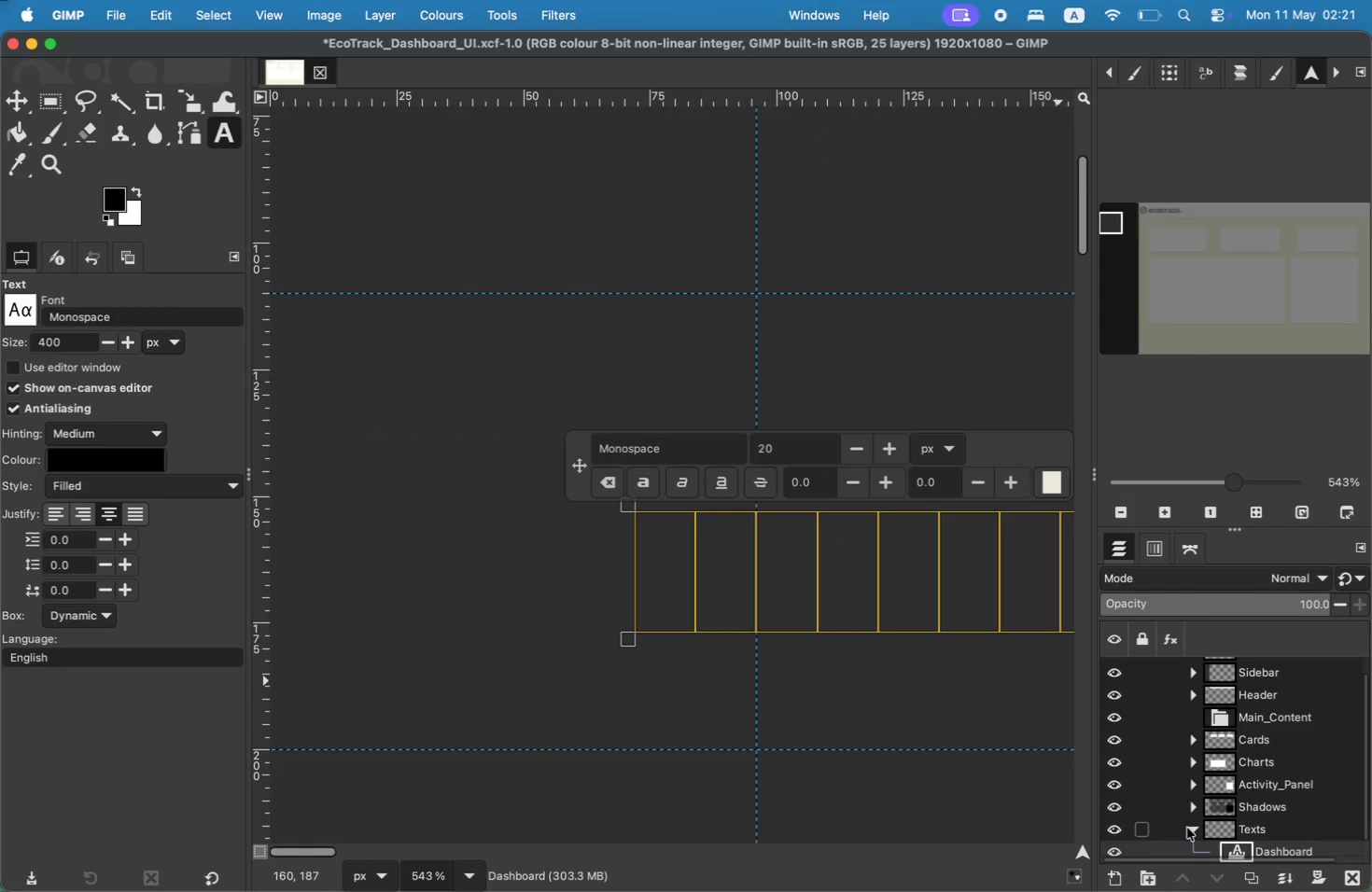 
left_click_drag(start_coordinate=[1252, 831], to_coordinate=[1244, 656])
 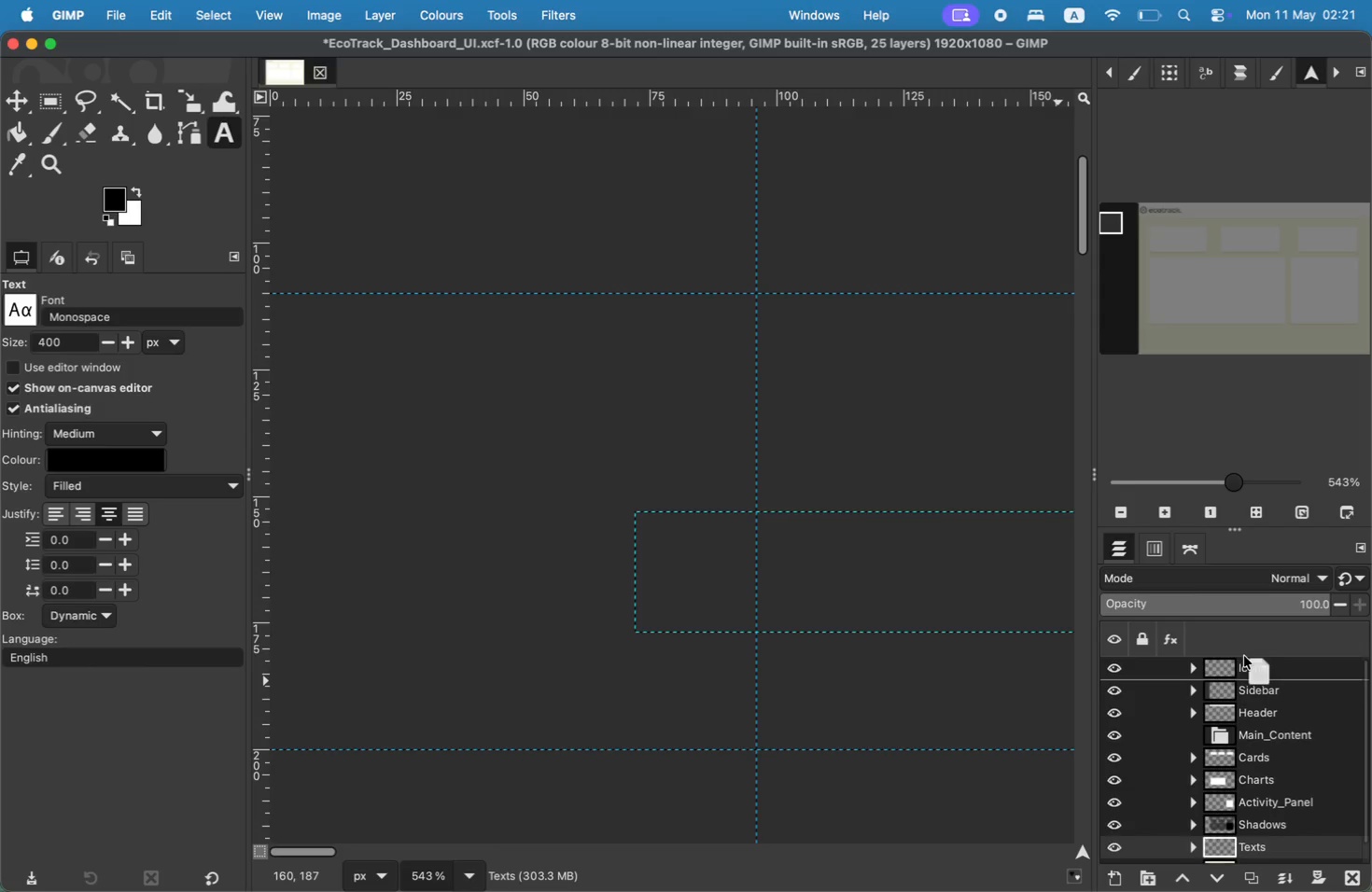 
hold_key(key=CommandLeft, duration=1.54)
 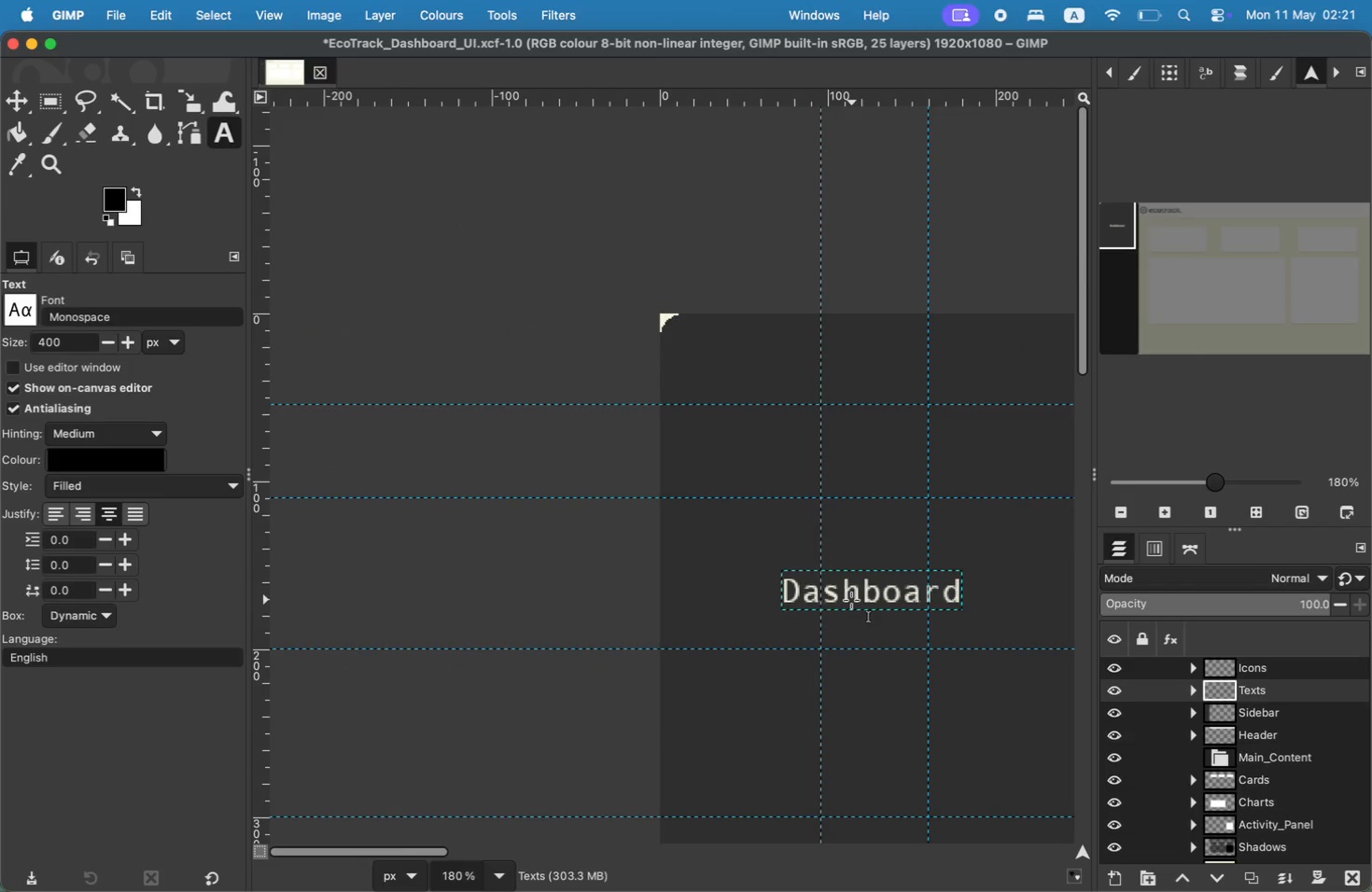 
double_click([854, 586])
 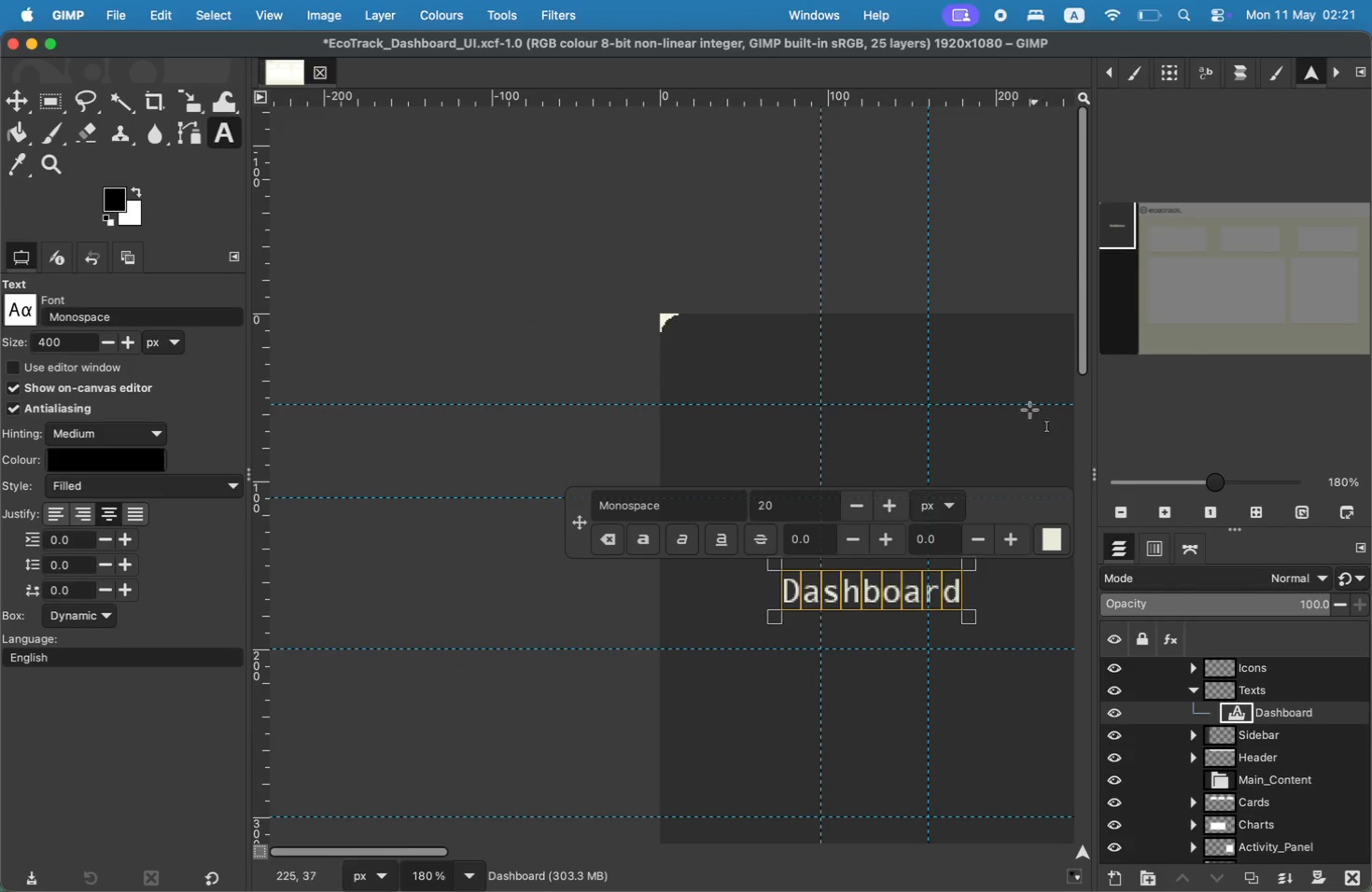 
mouse_move([875, 549])
 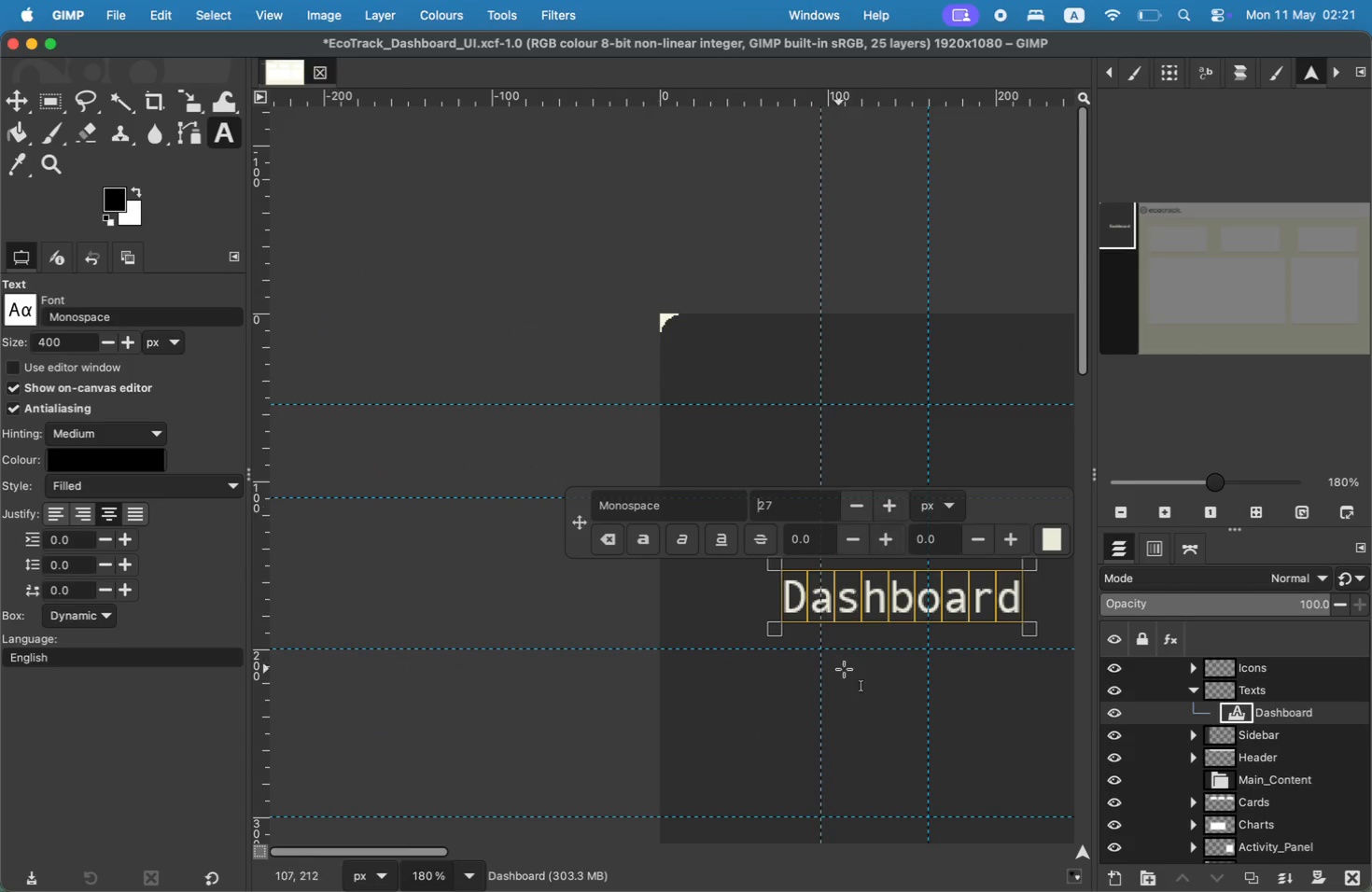 
left_click_drag(start_coordinate=[1127, 230], to_coordinate=[1136, 236])
 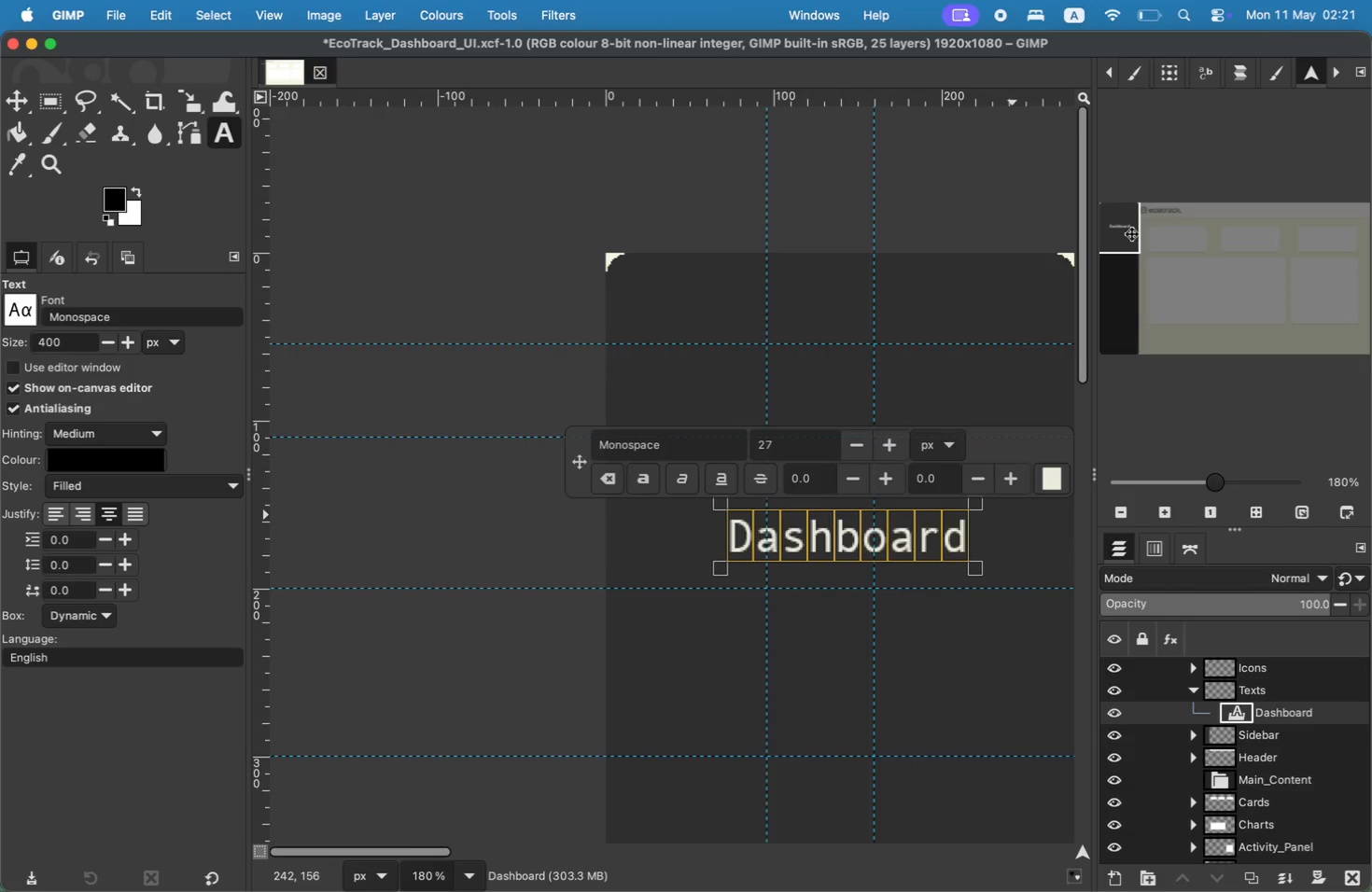 
left_click_drag(start_coordinate=[795, 523], to_coordinate=[843, 515])
 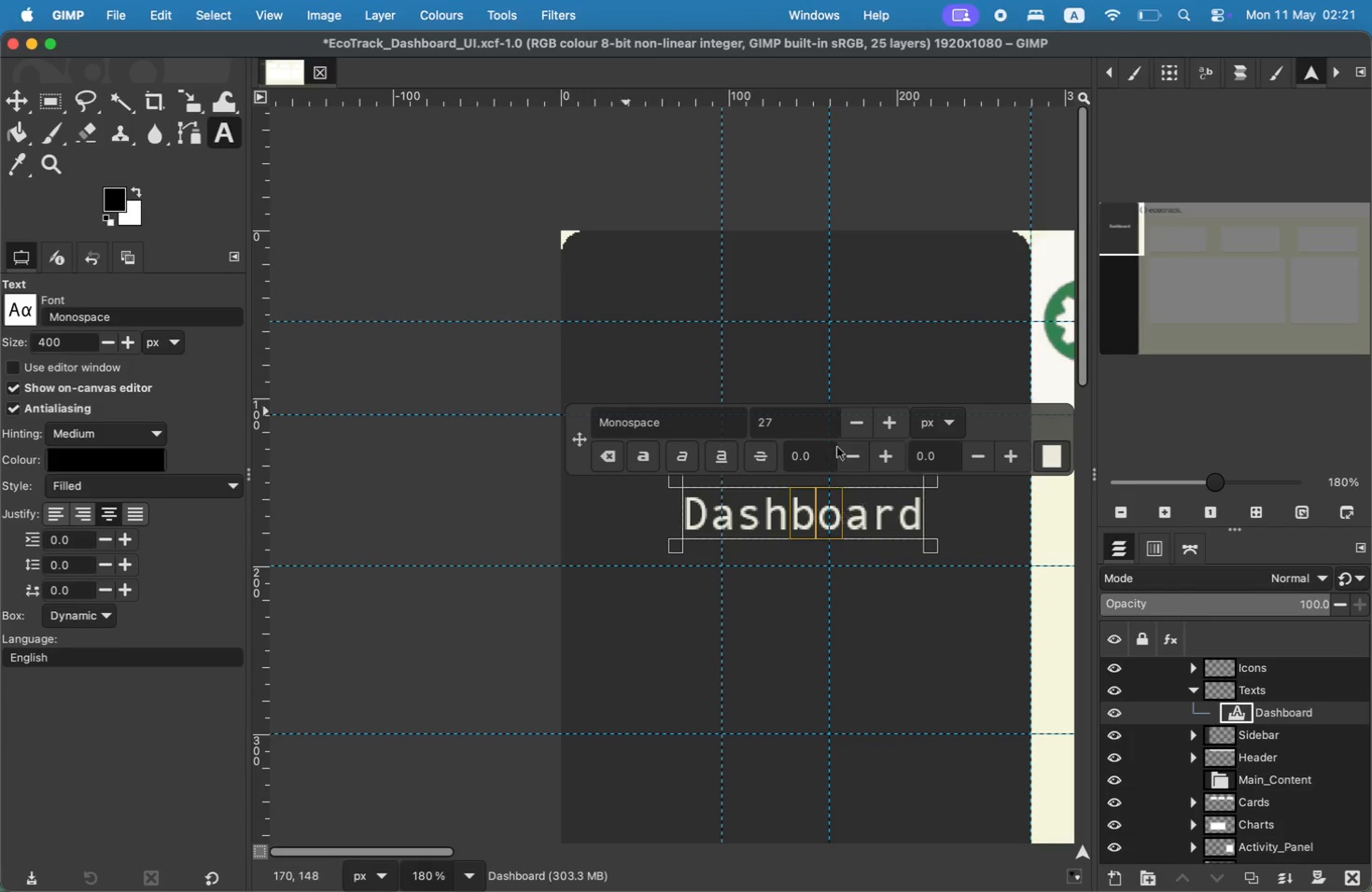 
left_click([757, 518])
 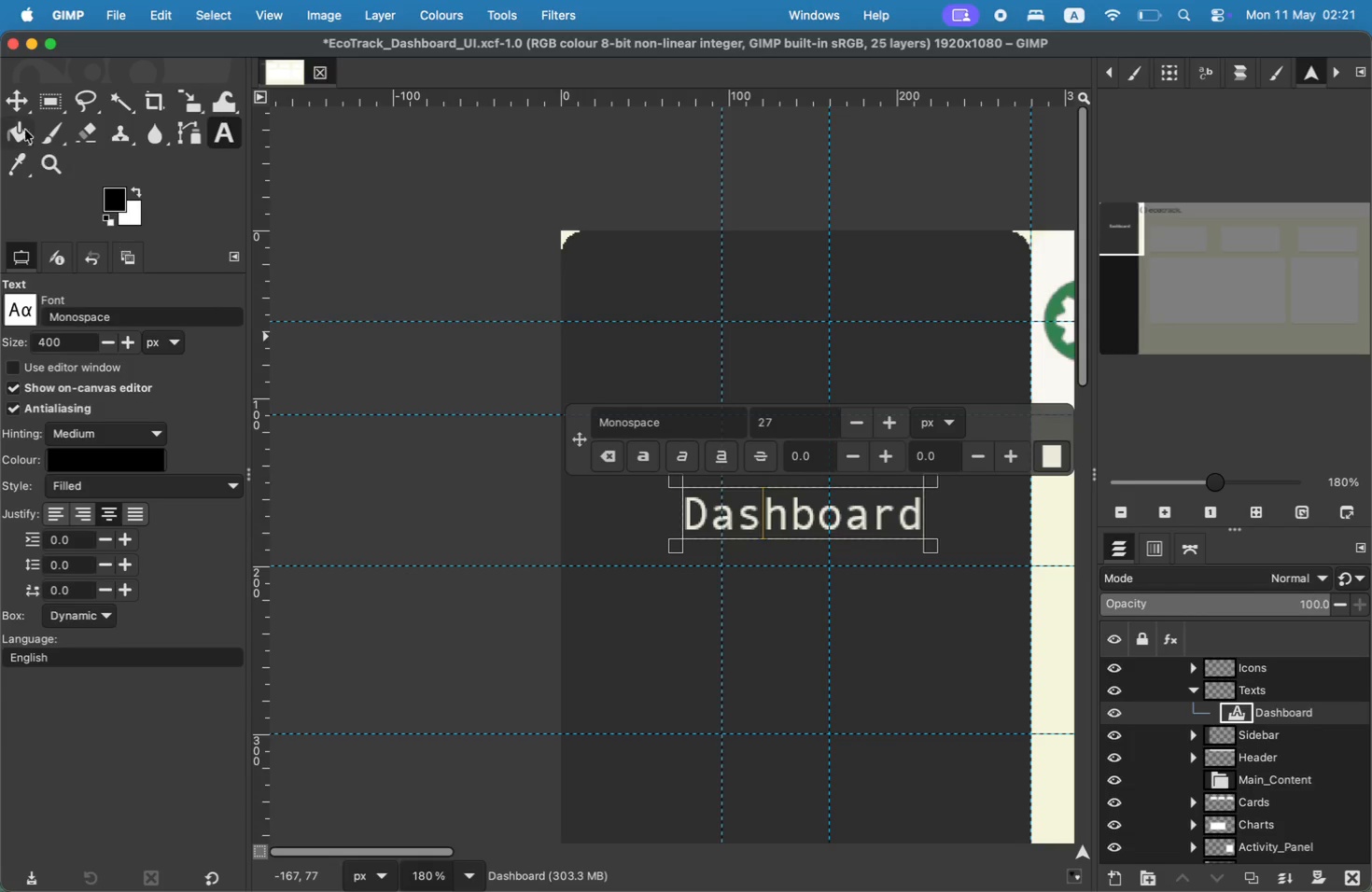 
left_click([12, 91])
 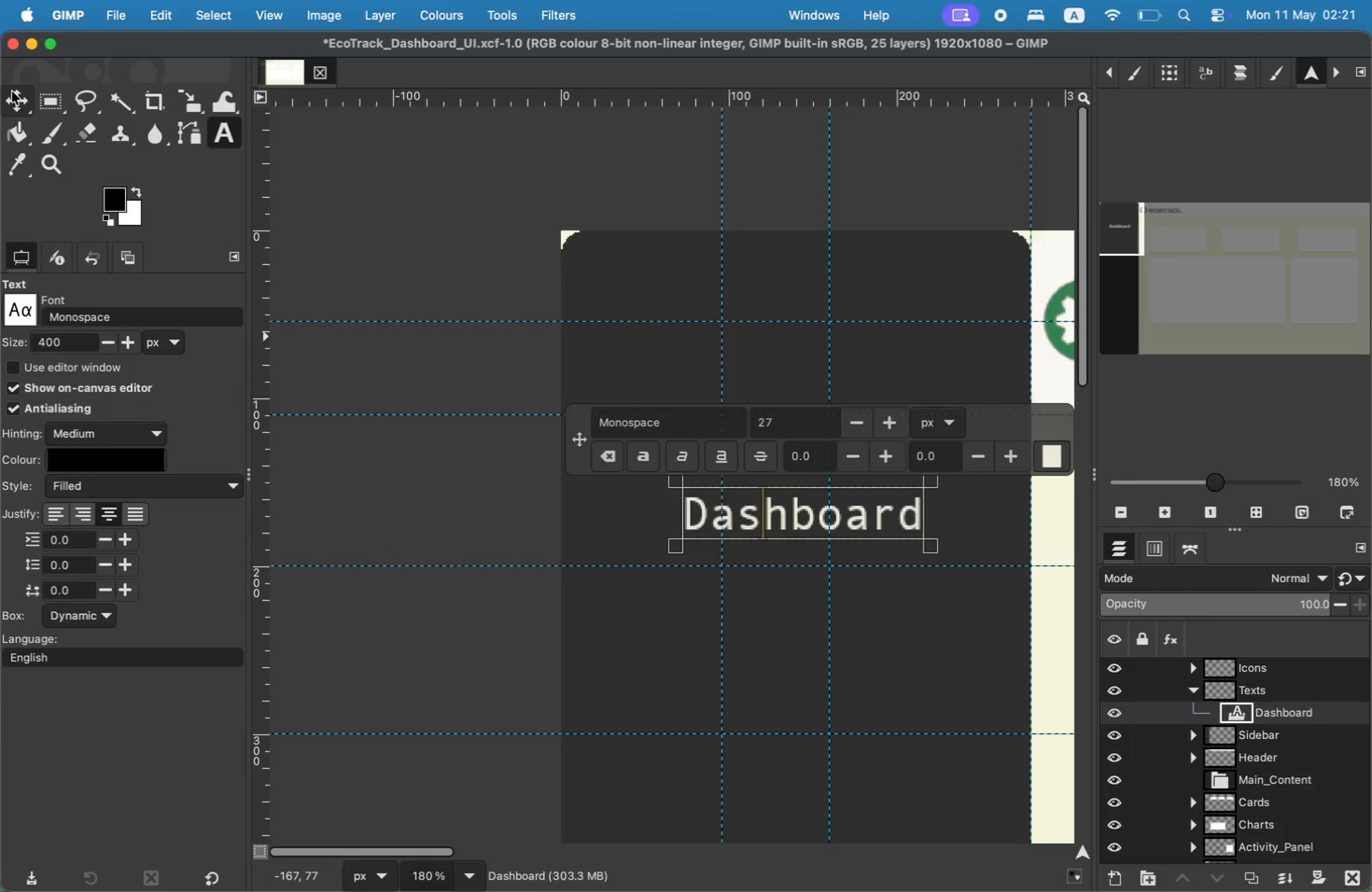 
left_click_drag(start_coordinate=[770, 513], to_coordinate=[816, 492])
 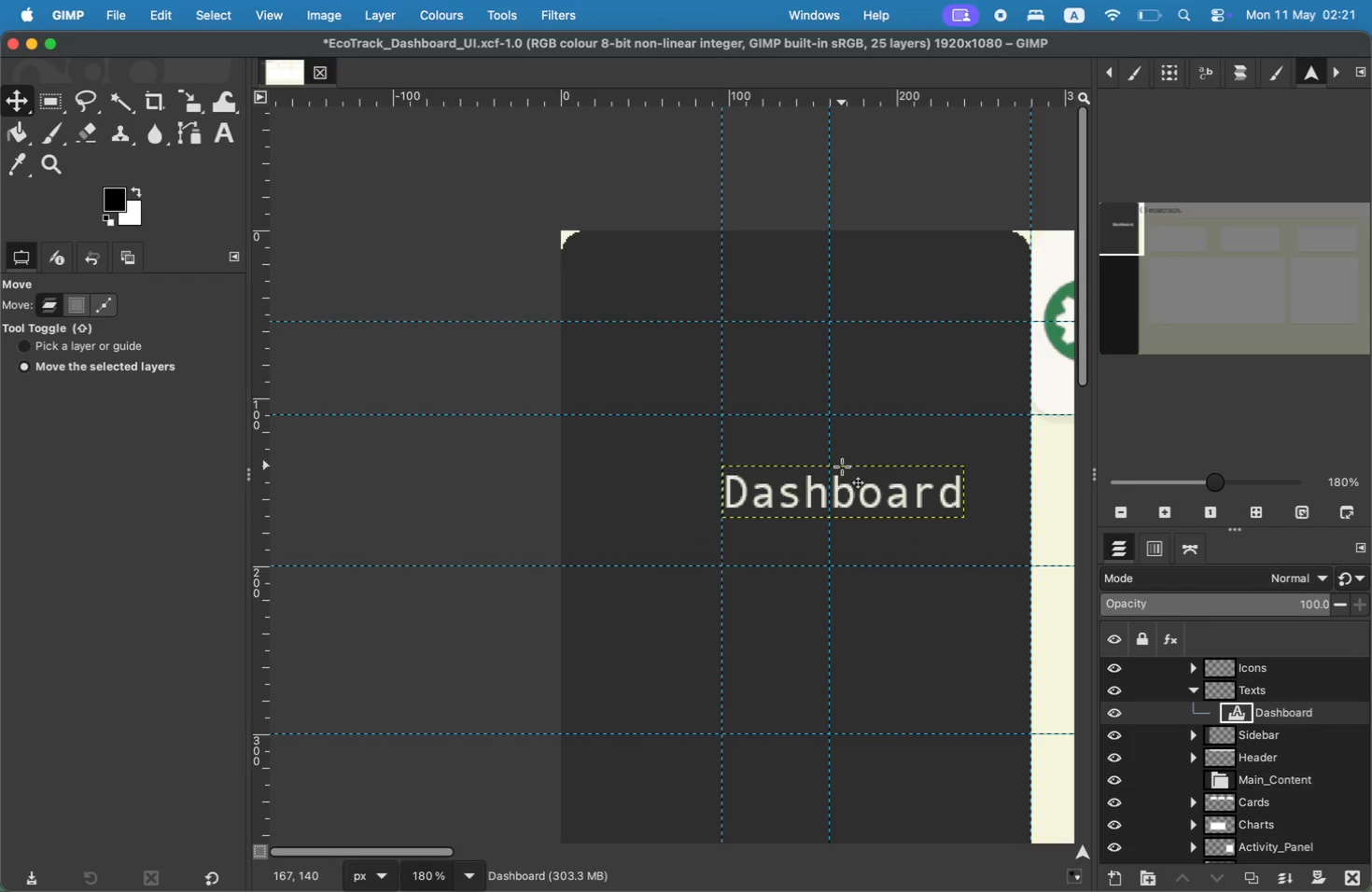 
key(T)
 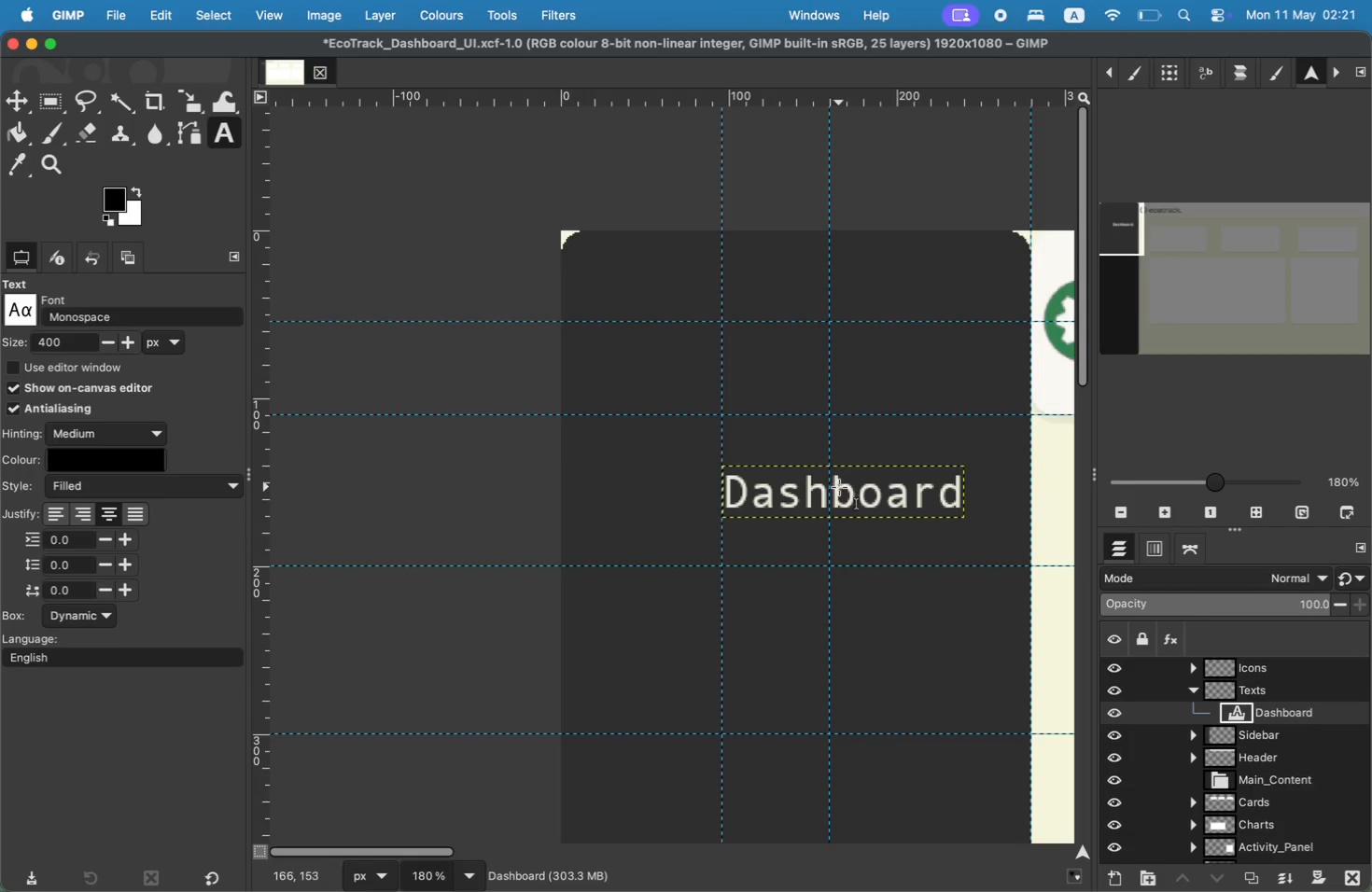 
double_click([839, 487])
 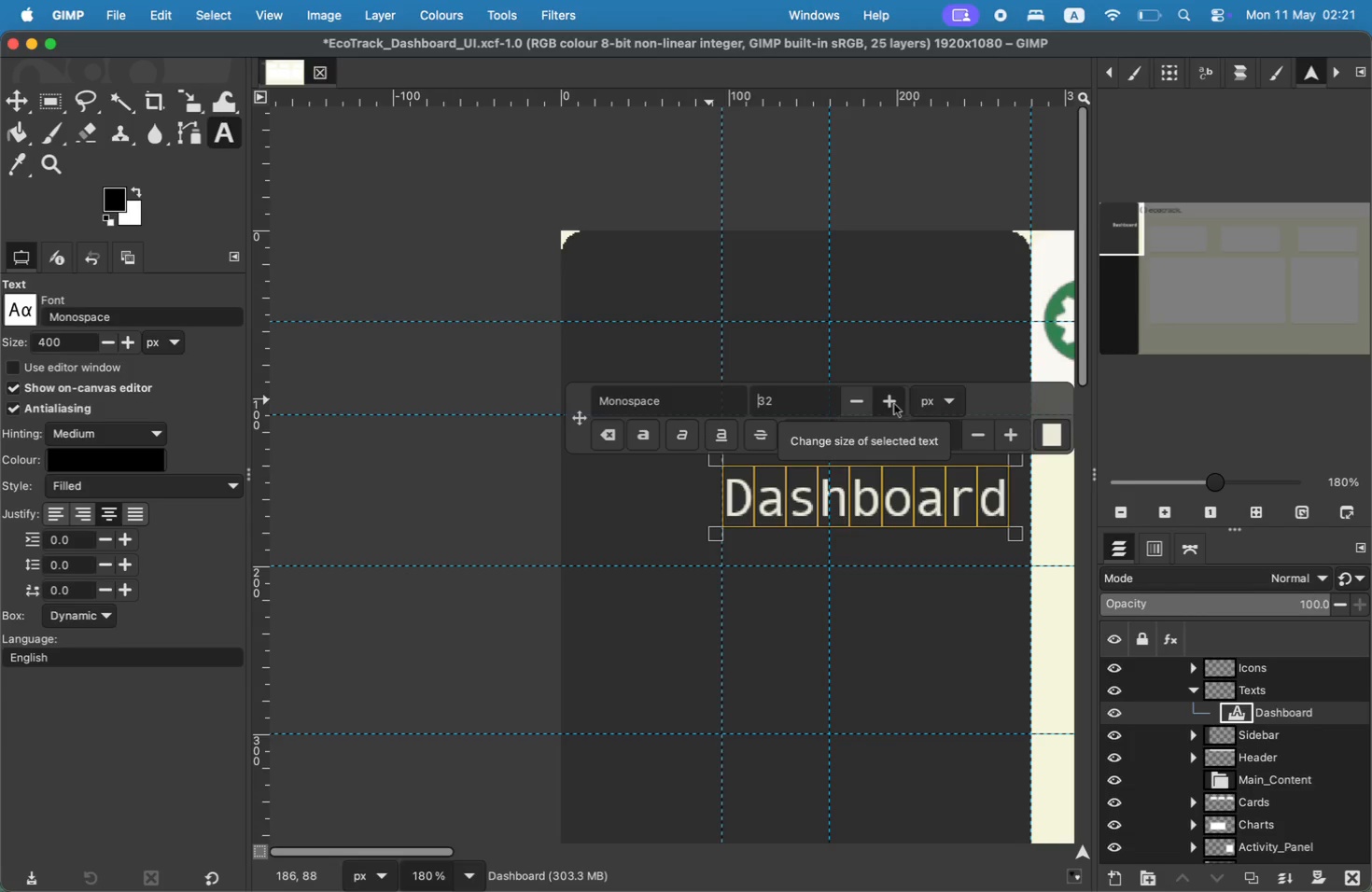 
wait(9.55)
 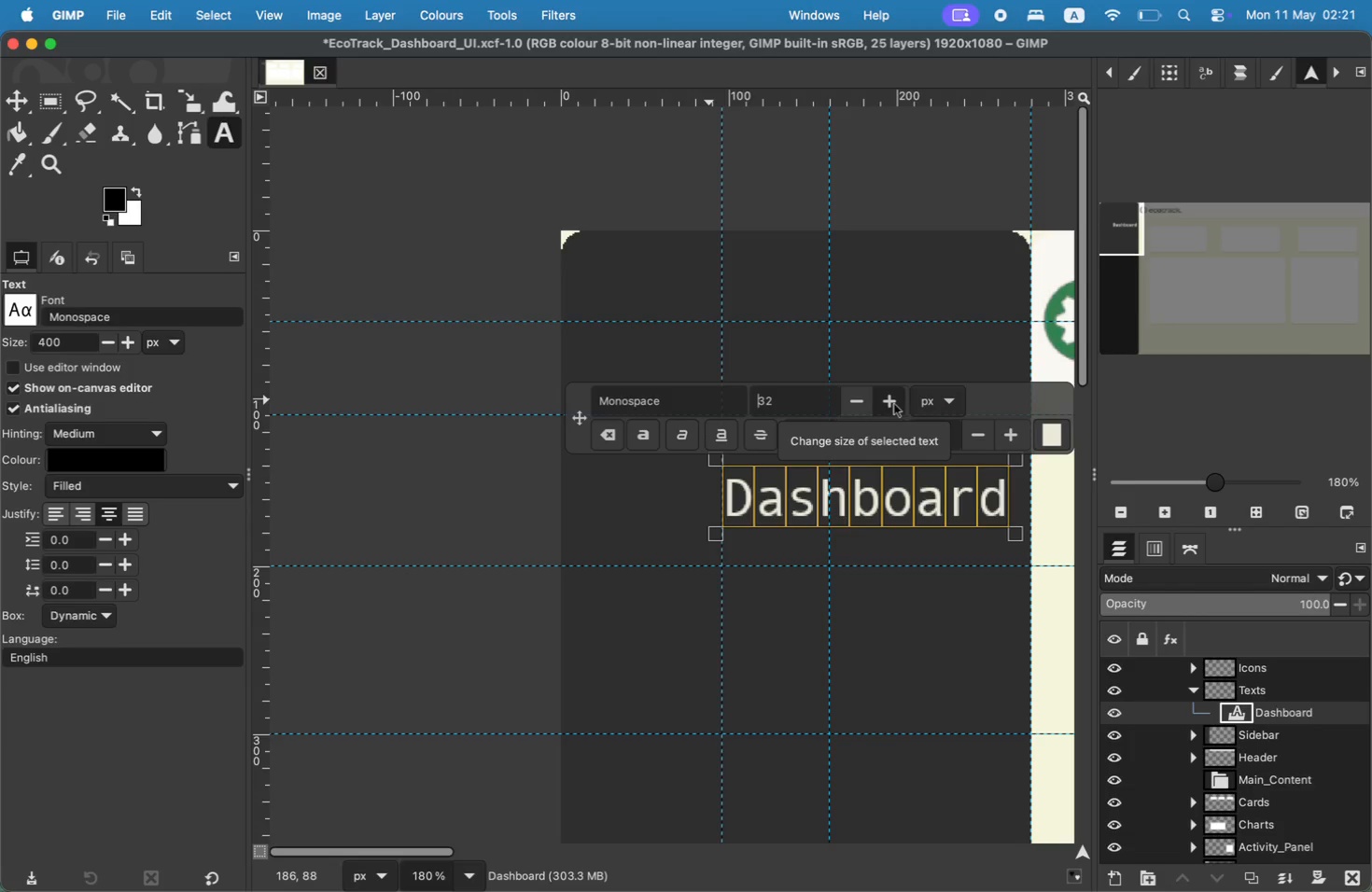 
left_click_drag(start_coordinate=[694, 402], to_coordinate=[562, 398])
 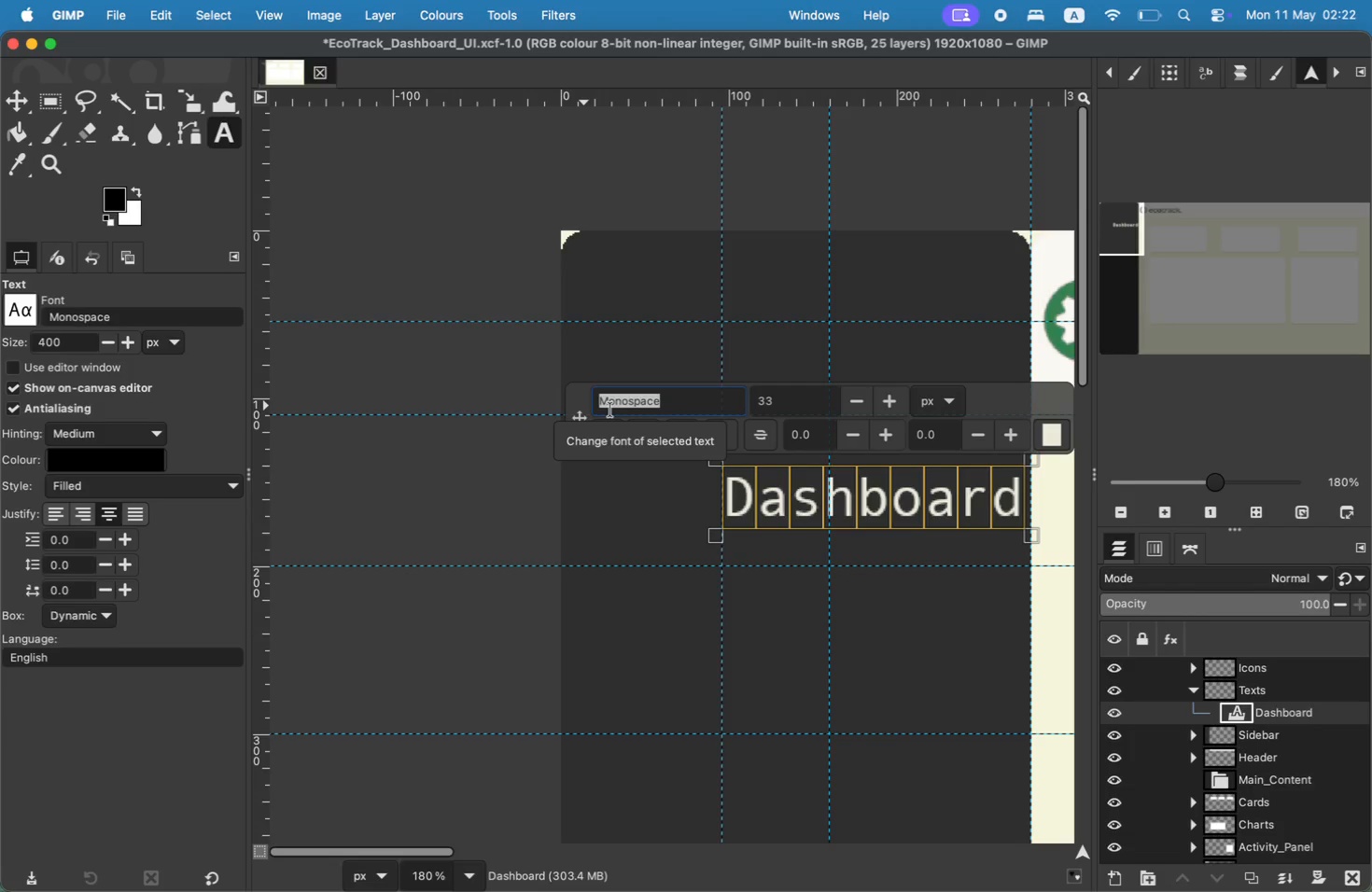 
wait(11.11)
 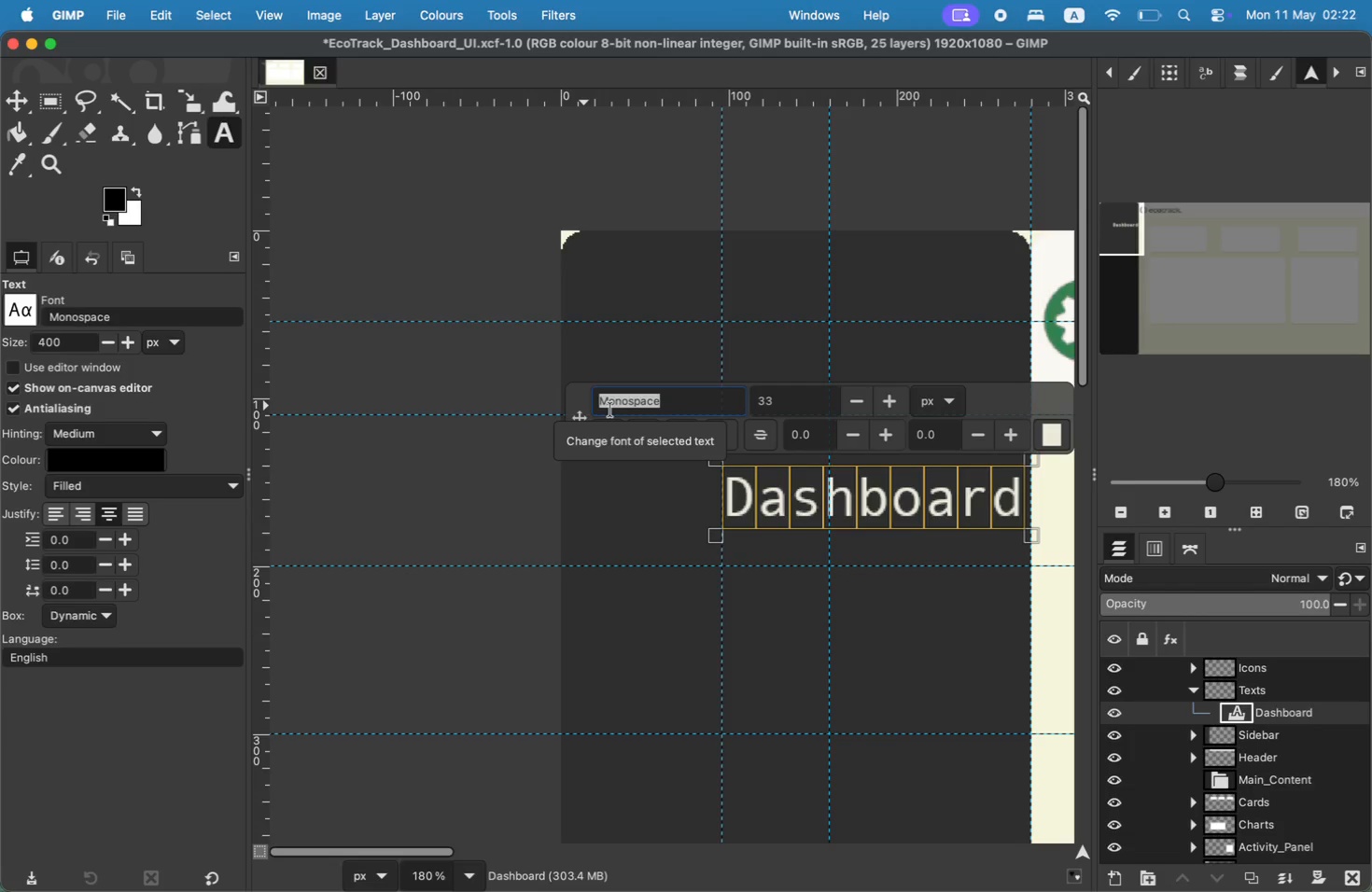 
type(pop)
 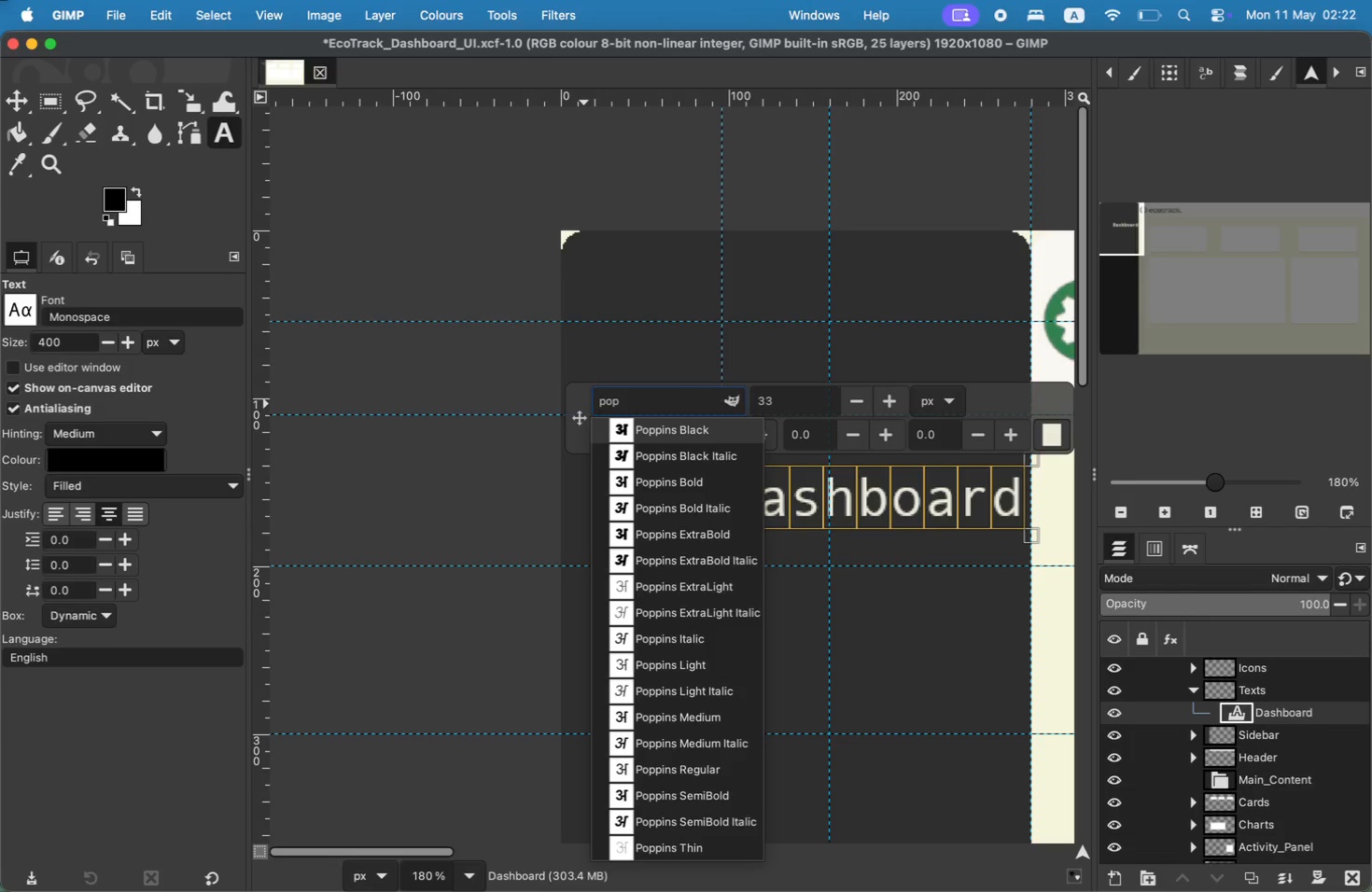 
left_click([711, 480])
 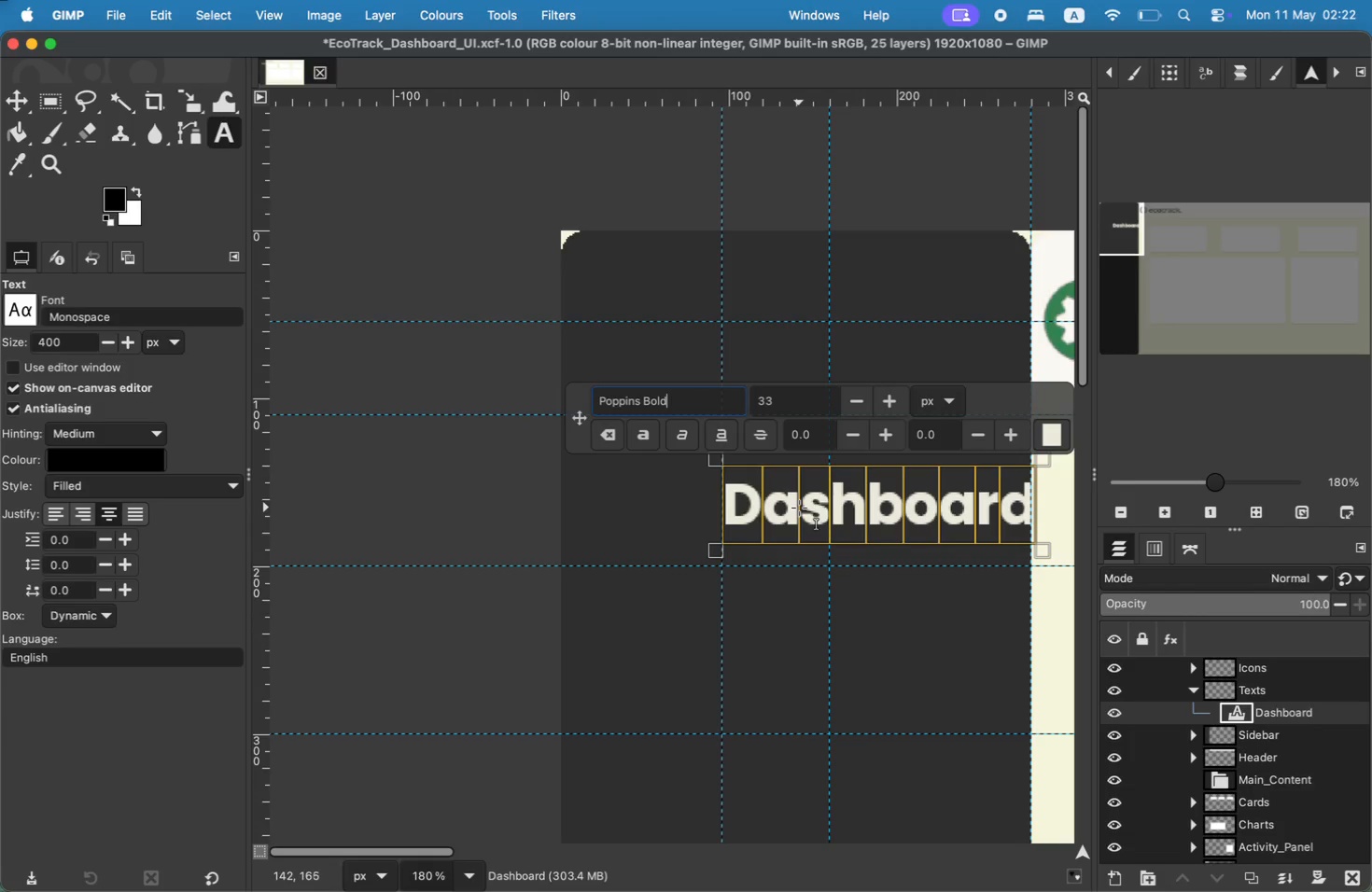 
left_click([799, 508])
 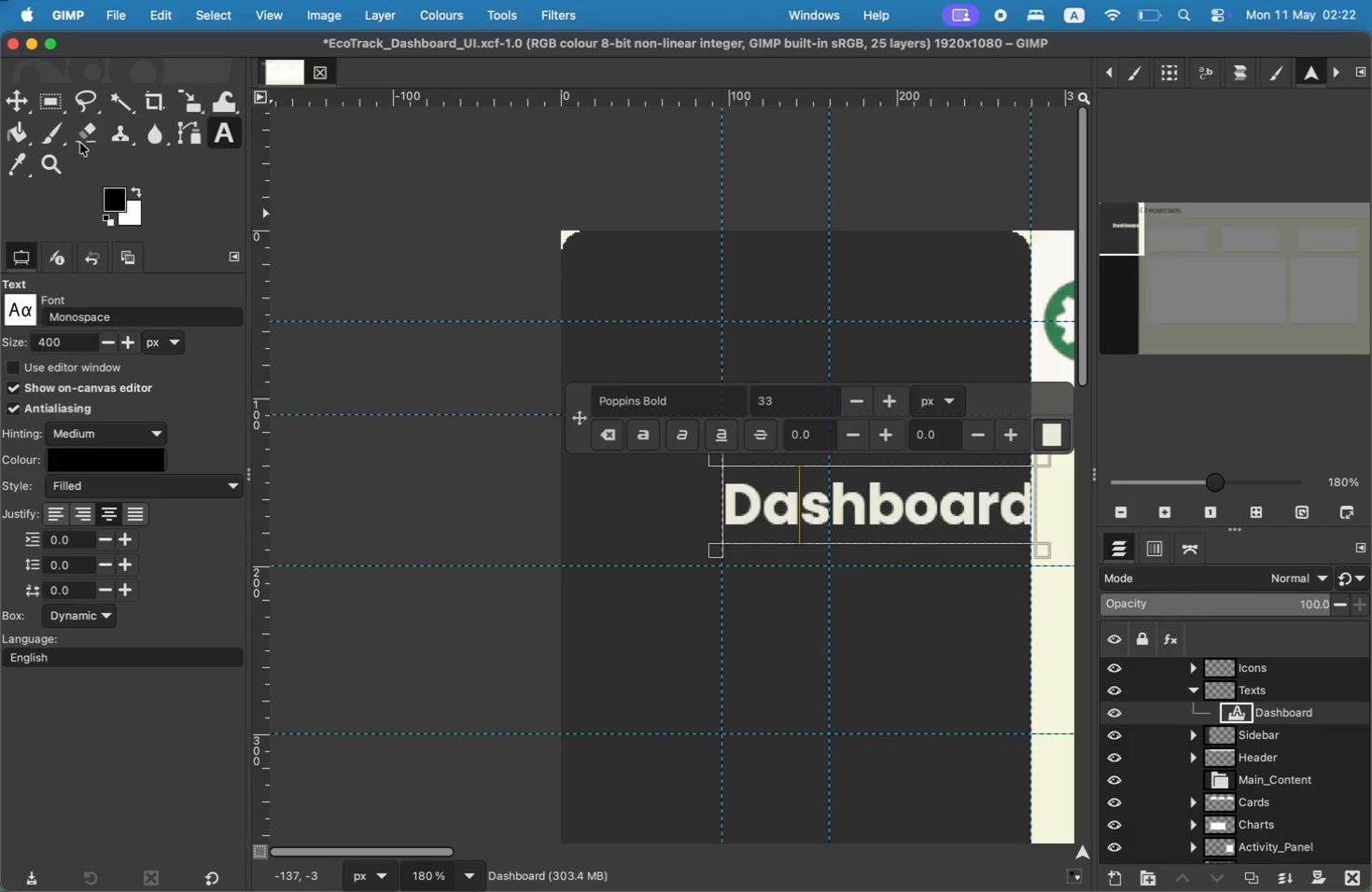 
left_click([17, 100])
 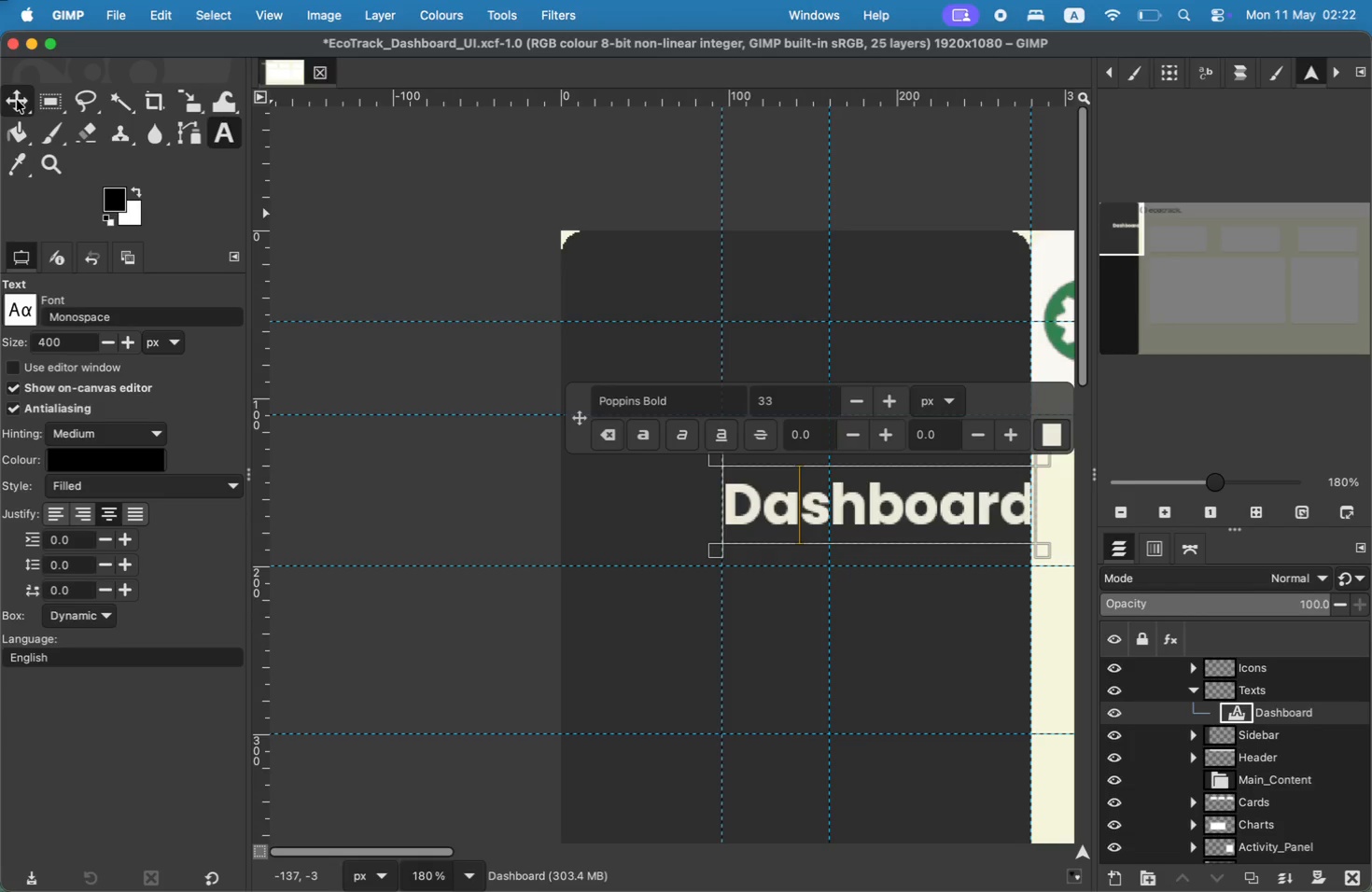 
left_click_drag(start_coordinate=[856, 513], to_coordinate=[851, 509])
 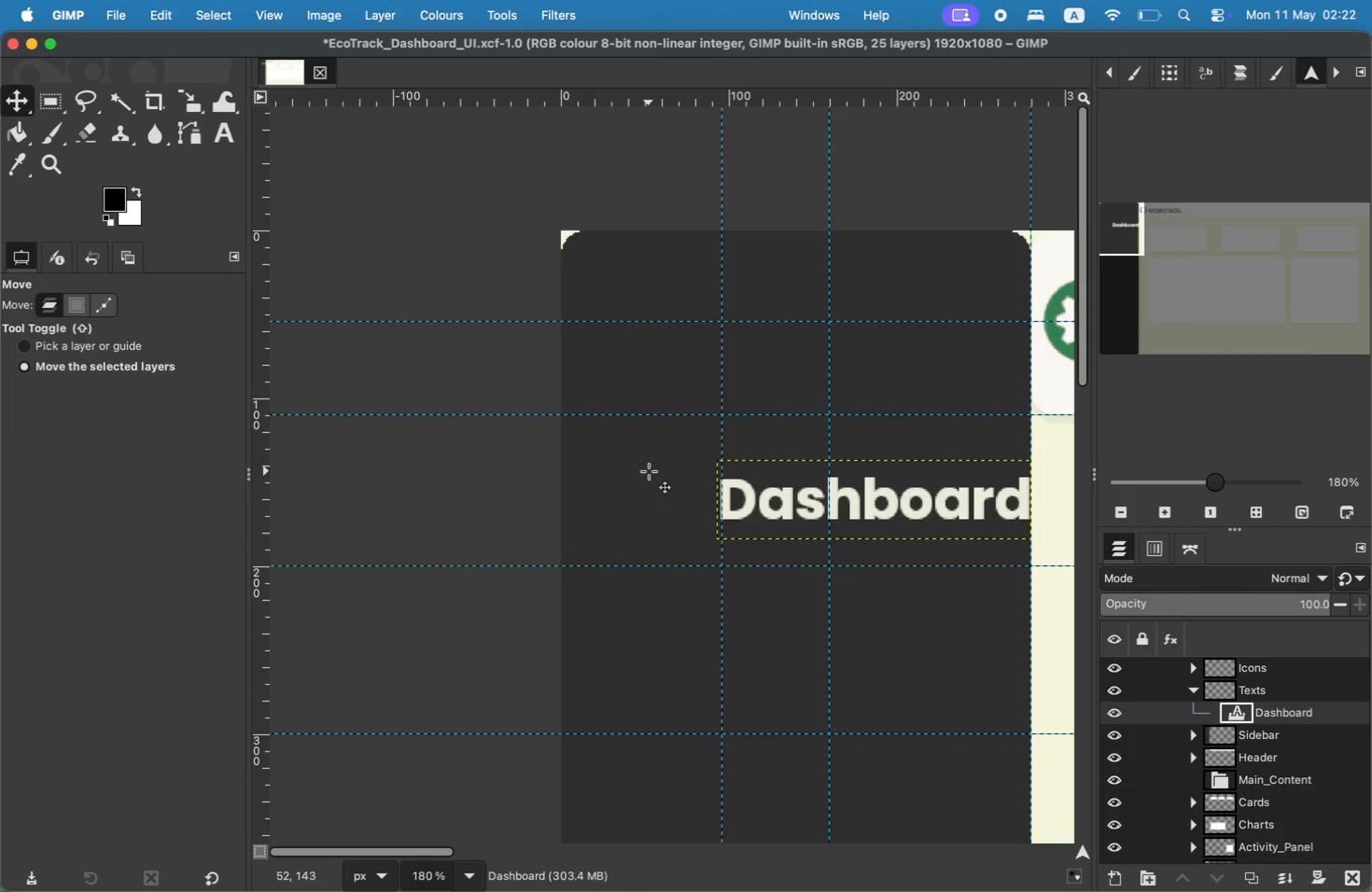 
wait(5.9)
 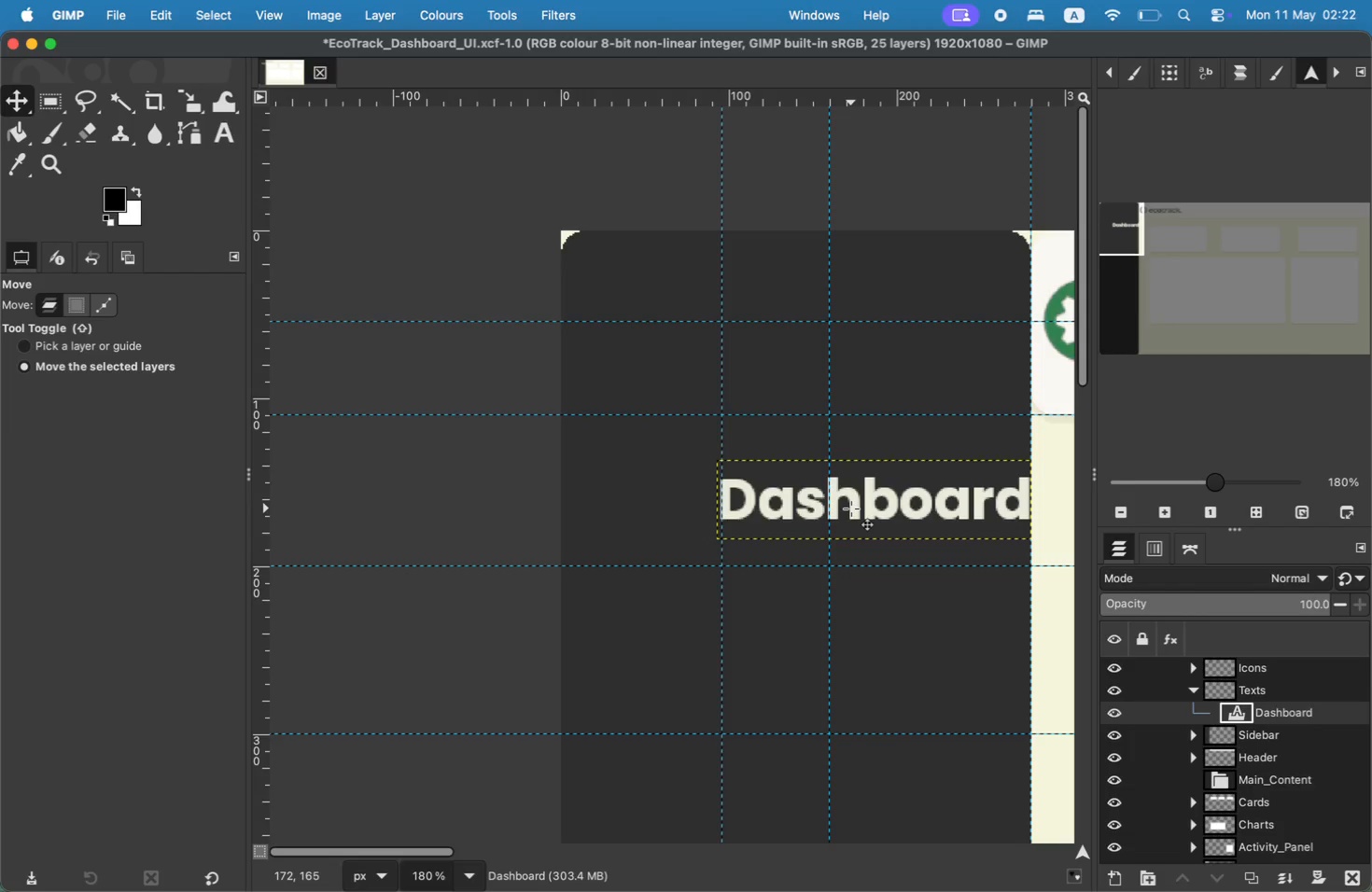 
double_click([1281, 716])
 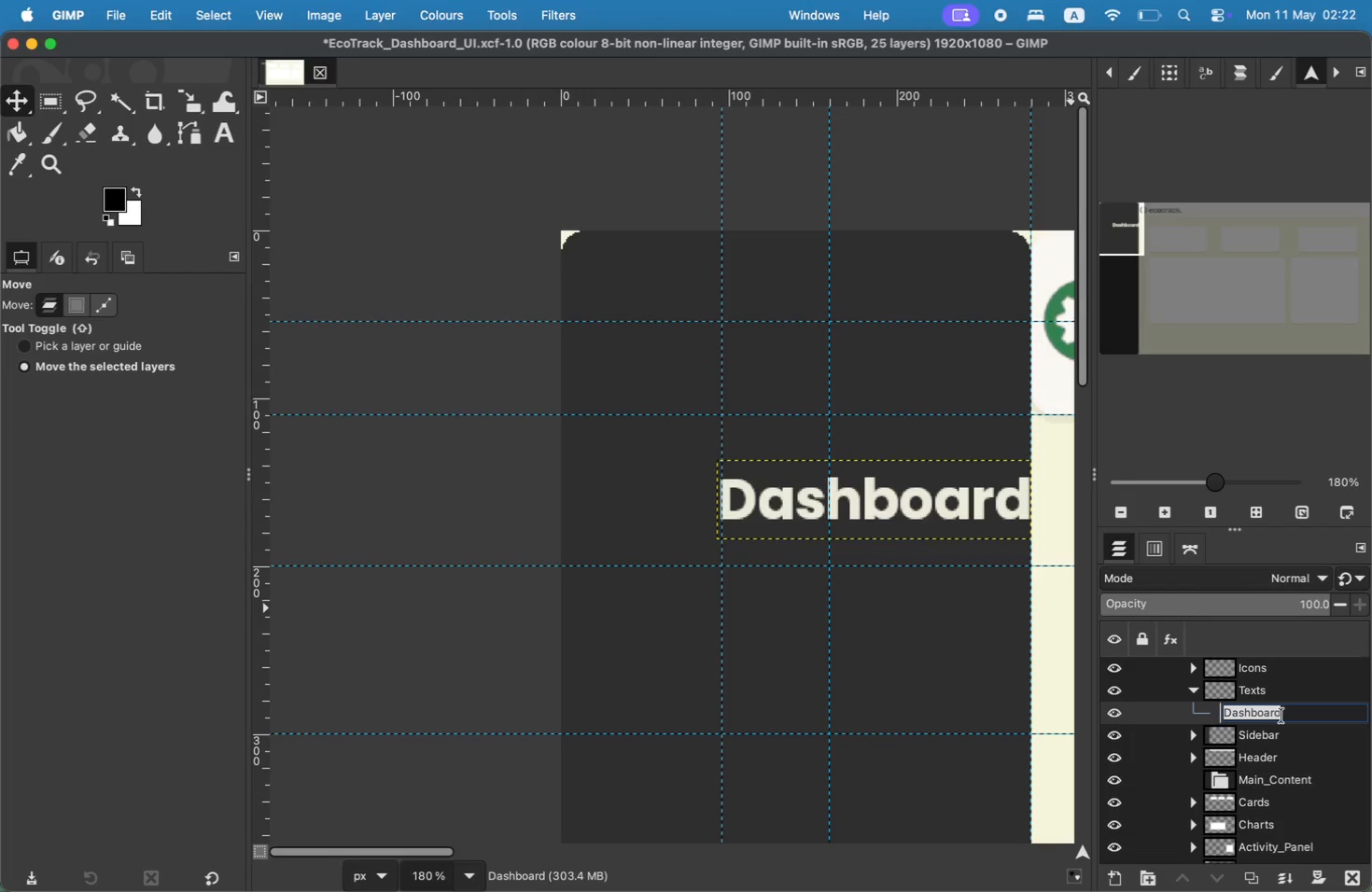 
wait(15.6)
 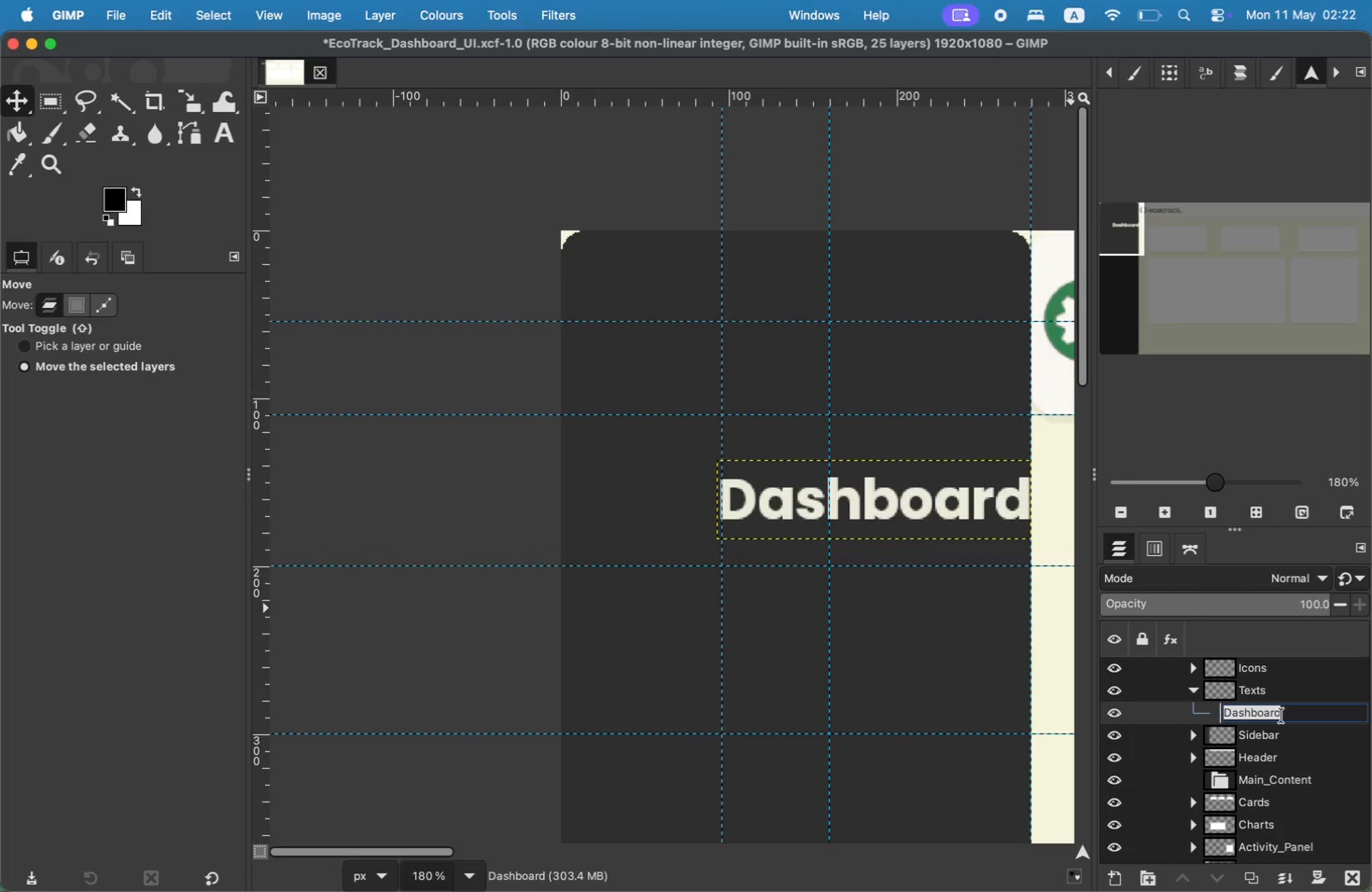 
type(Sidebar_l)
key(Backspace)
type(Label1)
 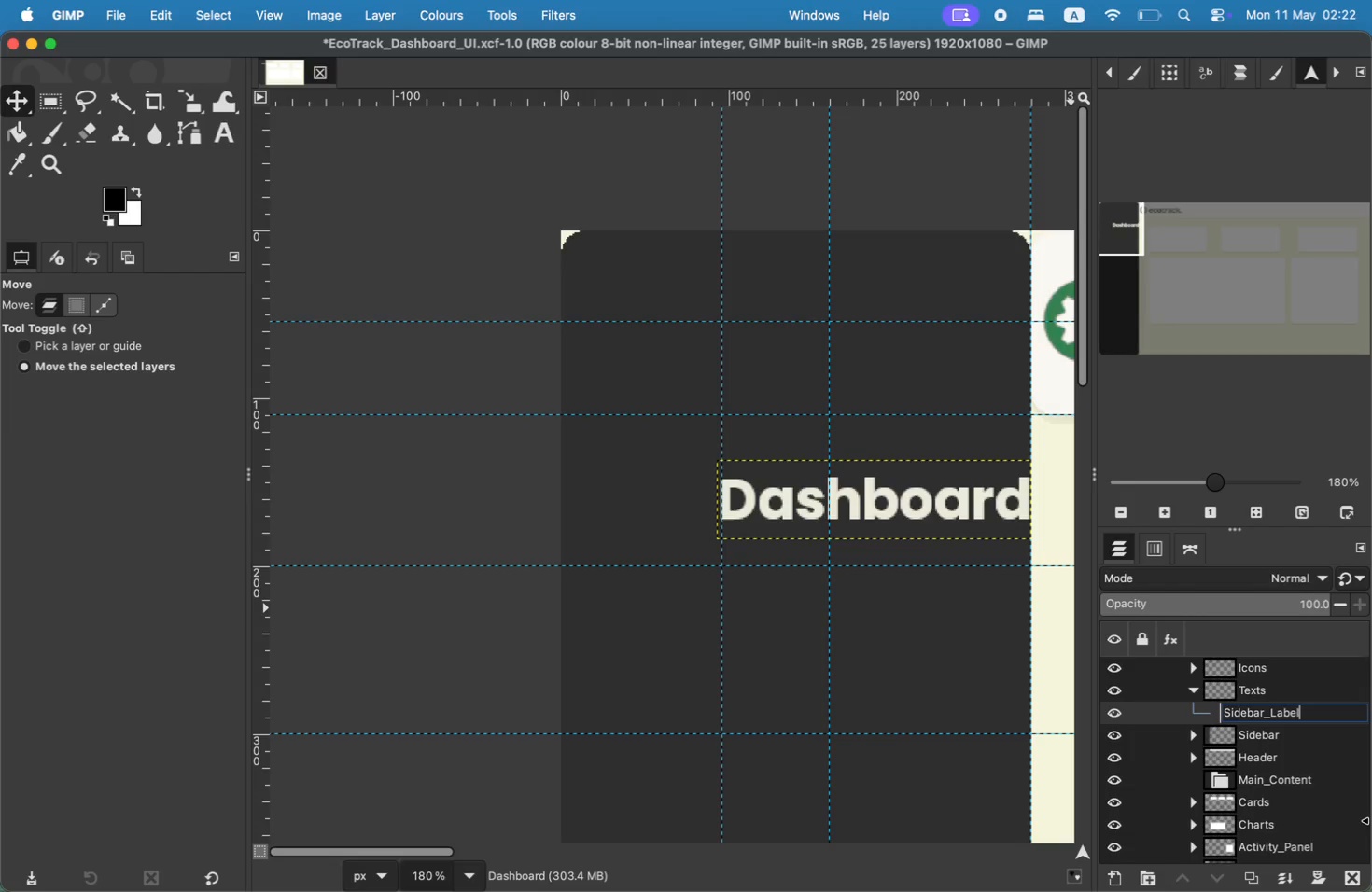 
 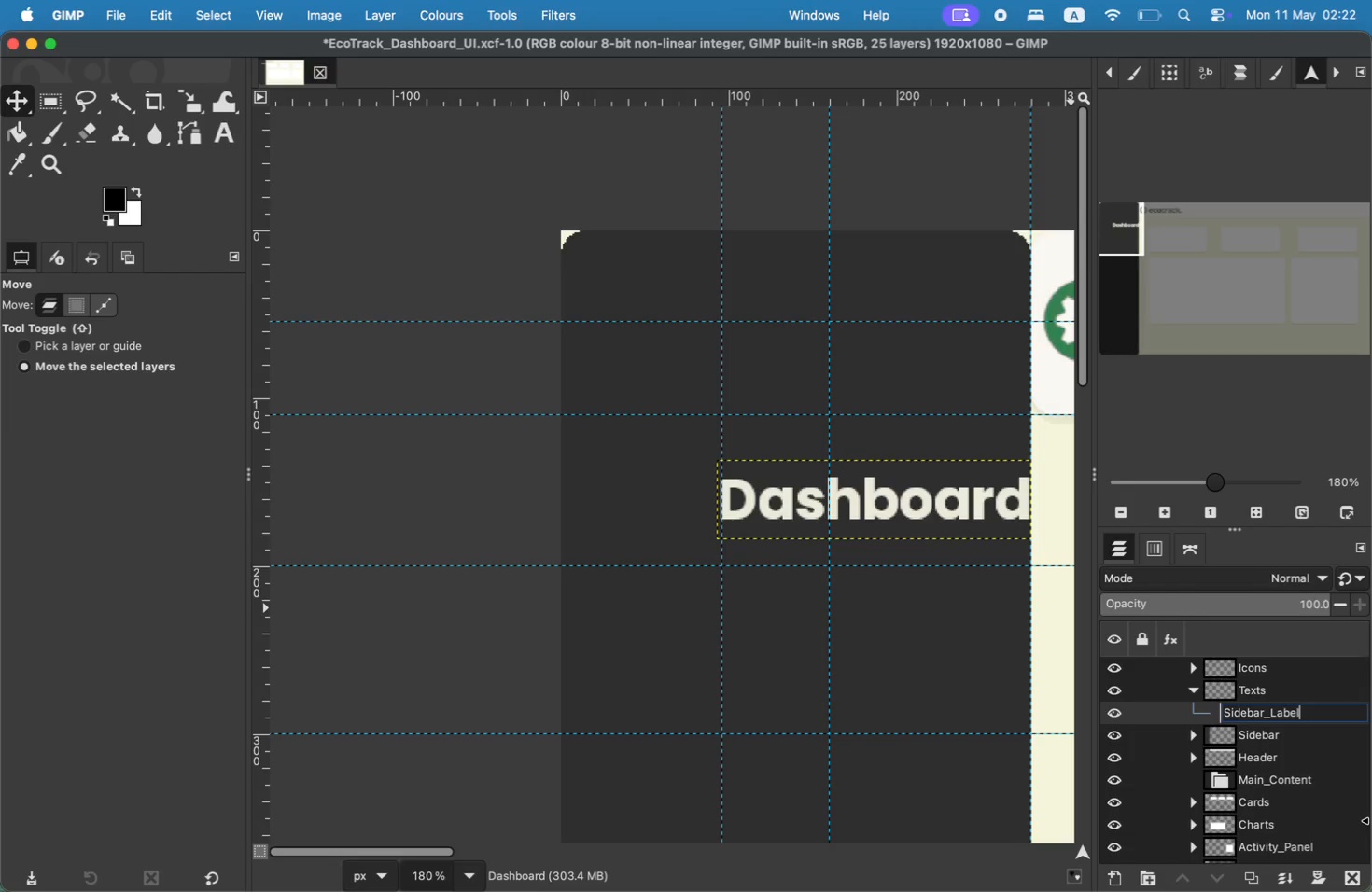 
key(Enter)
 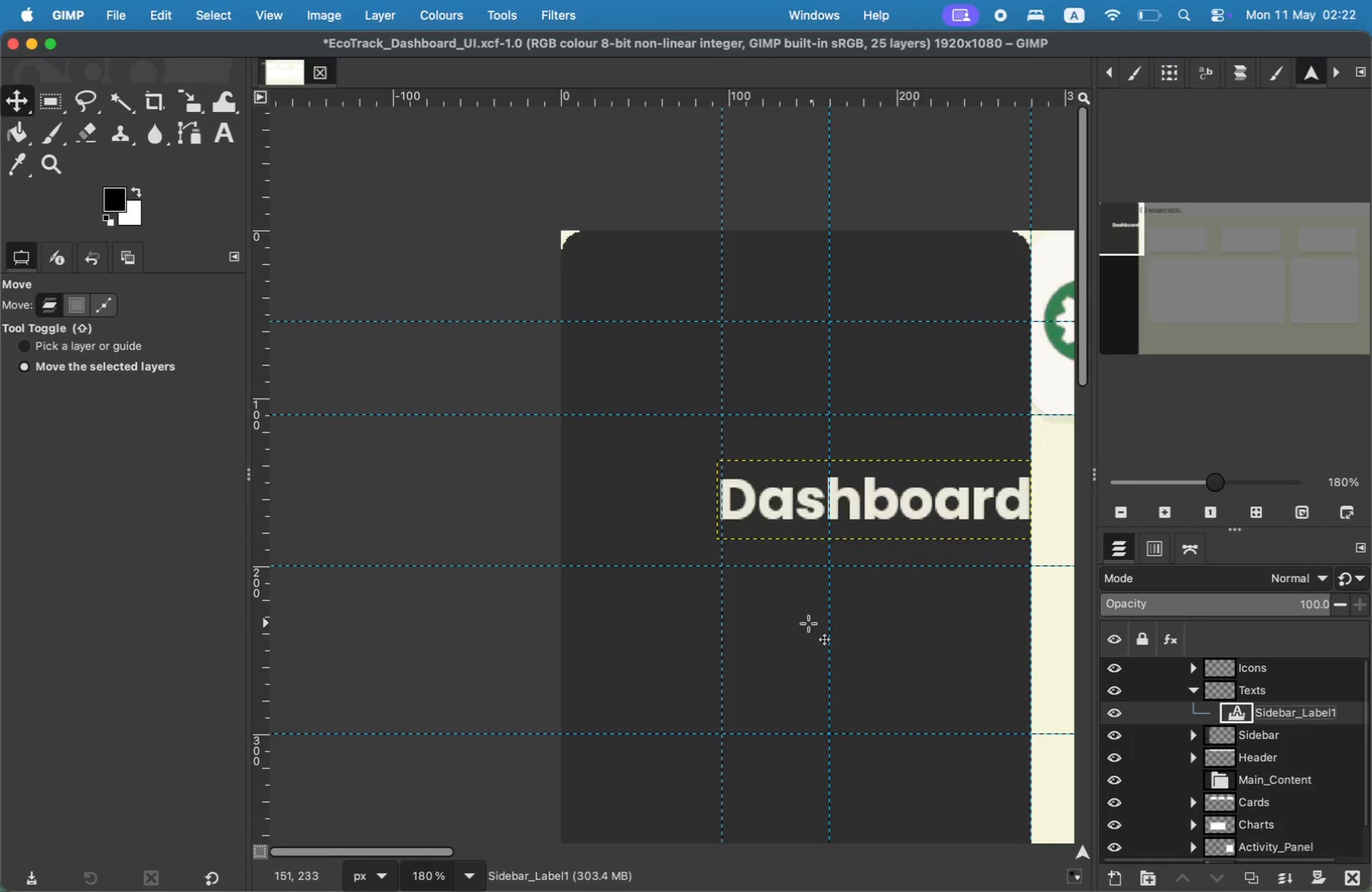 
wait(5.38)
 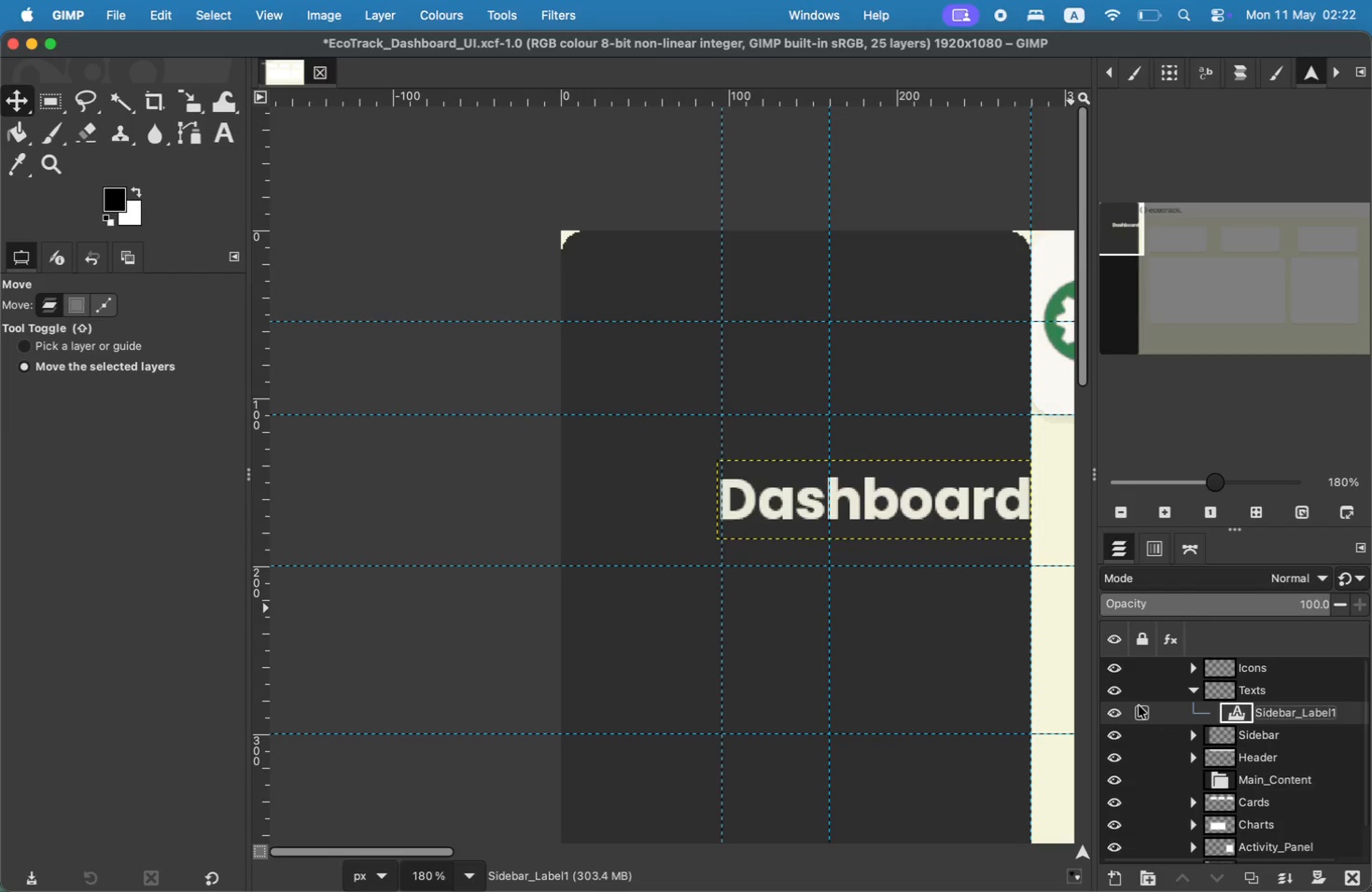 
left_click([872, 516])
 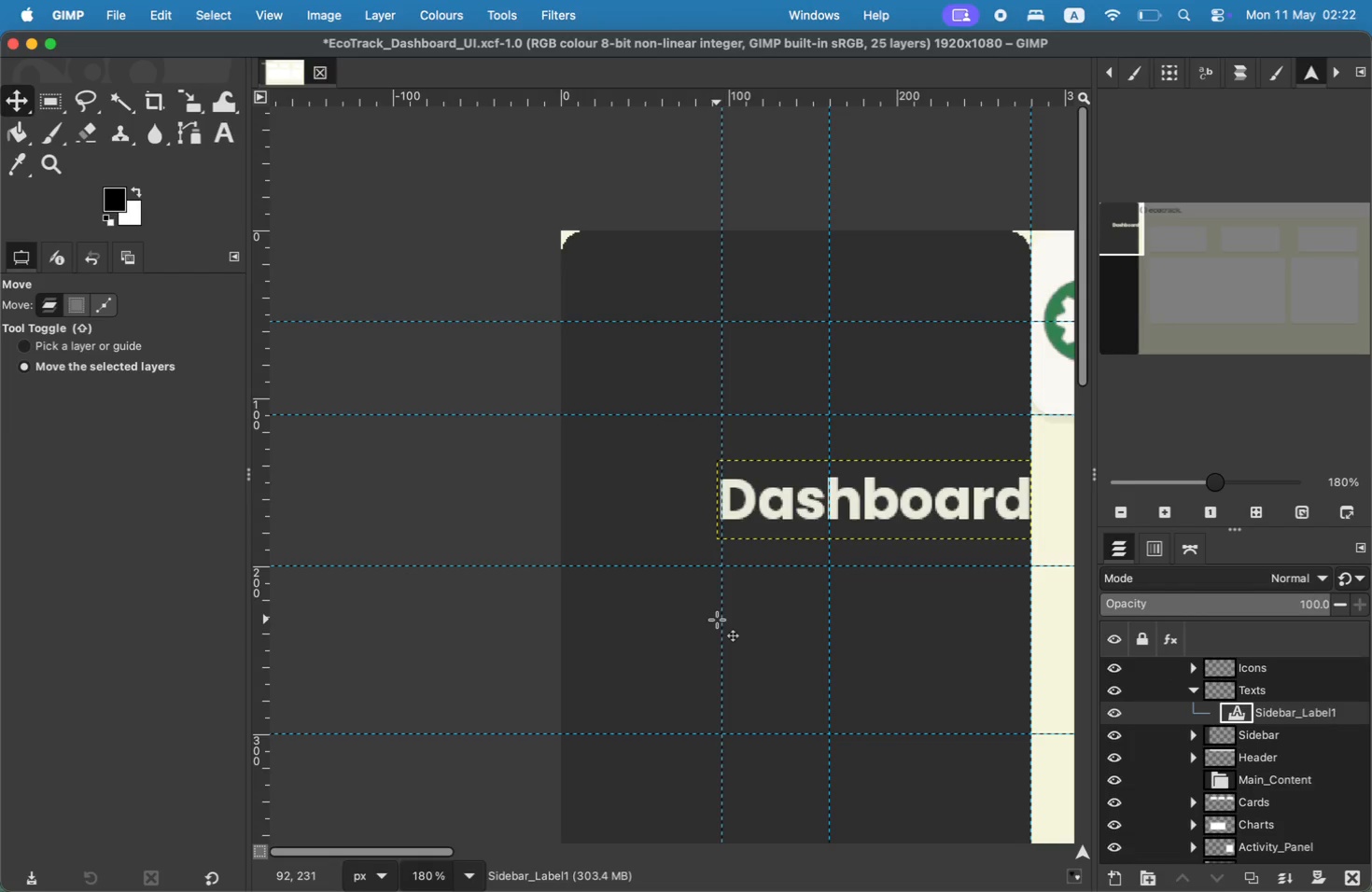 
left_click([765, 645])
 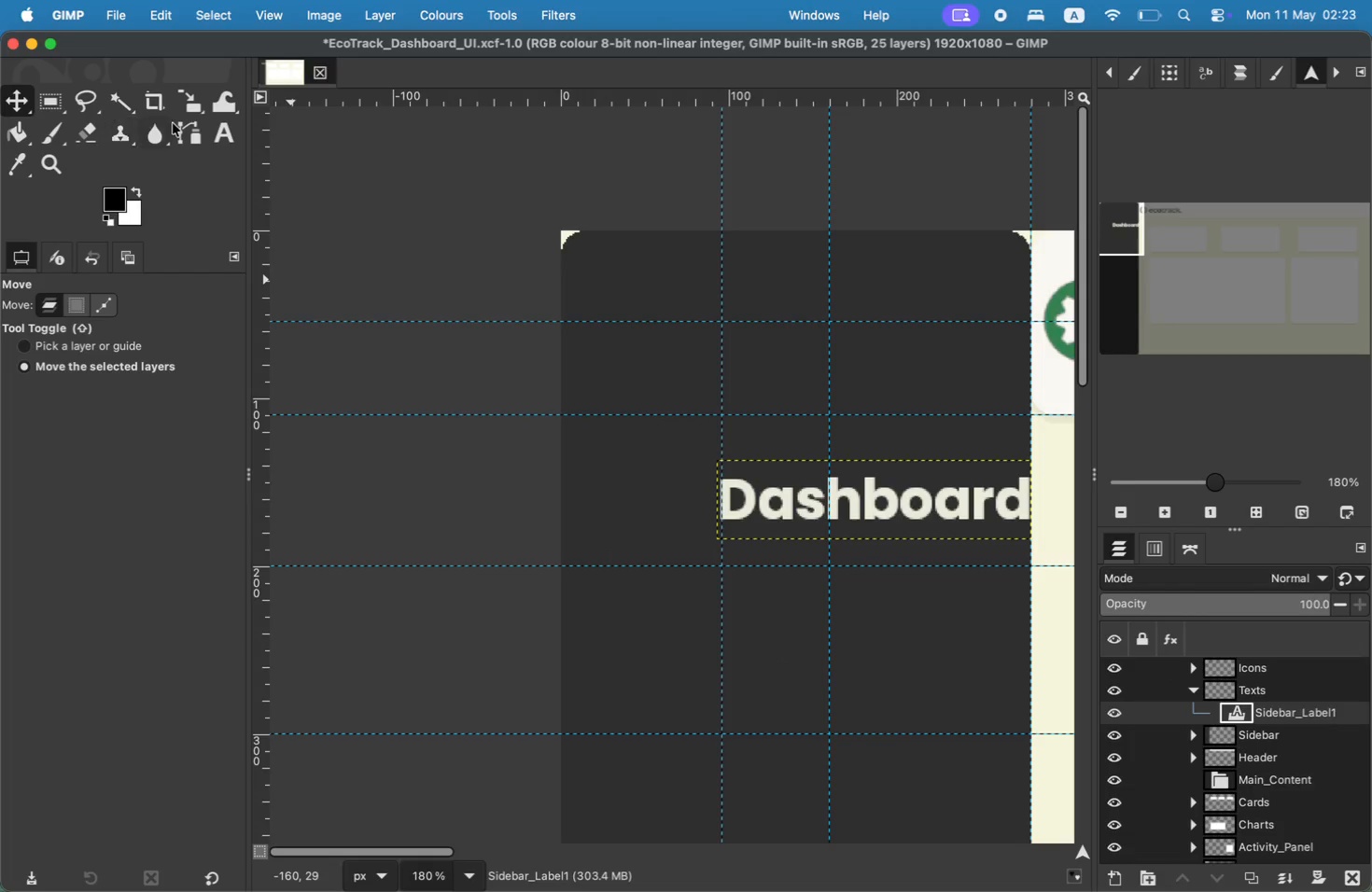 
key(T)
 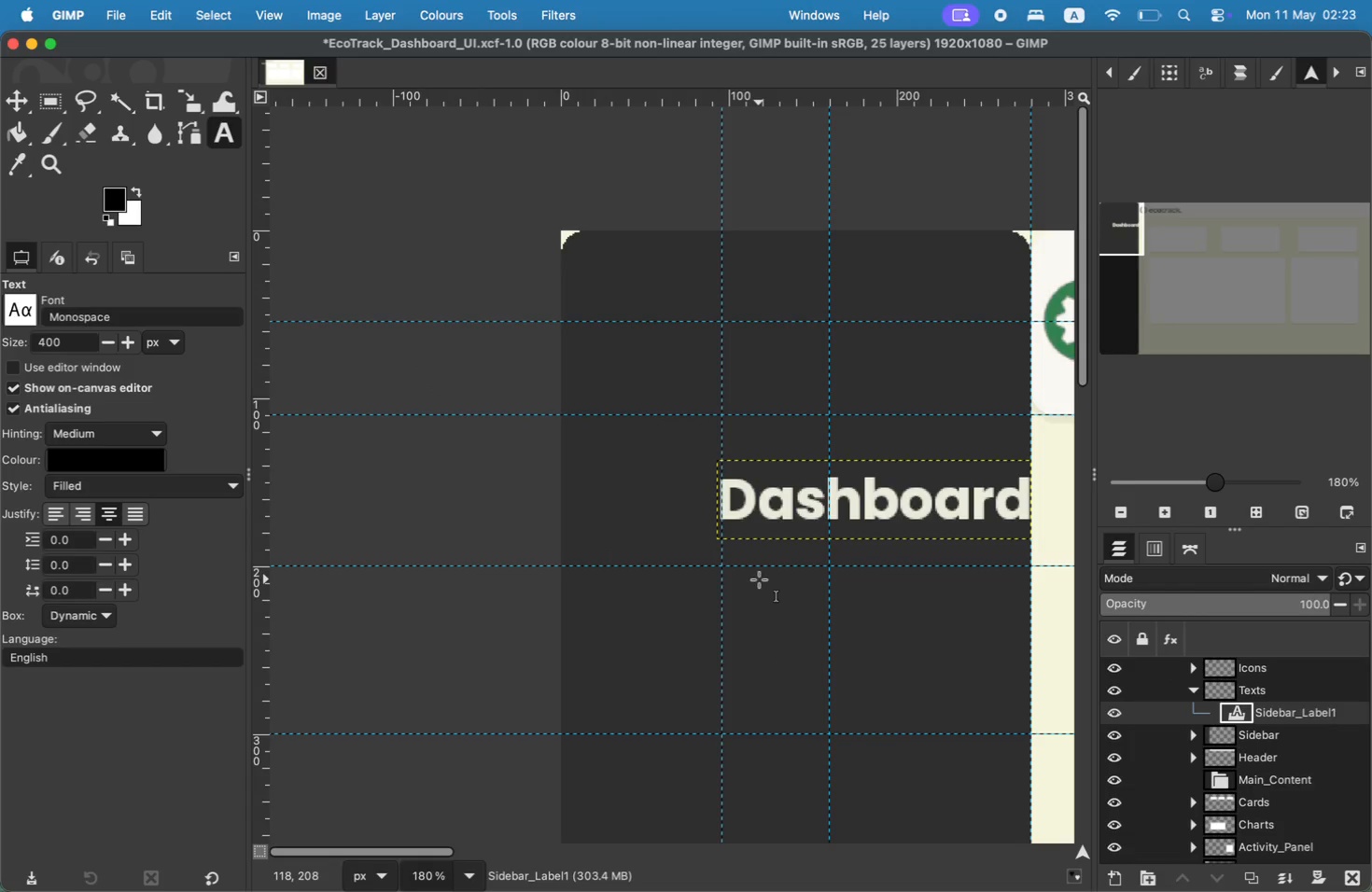 
left_click([780, 648])
 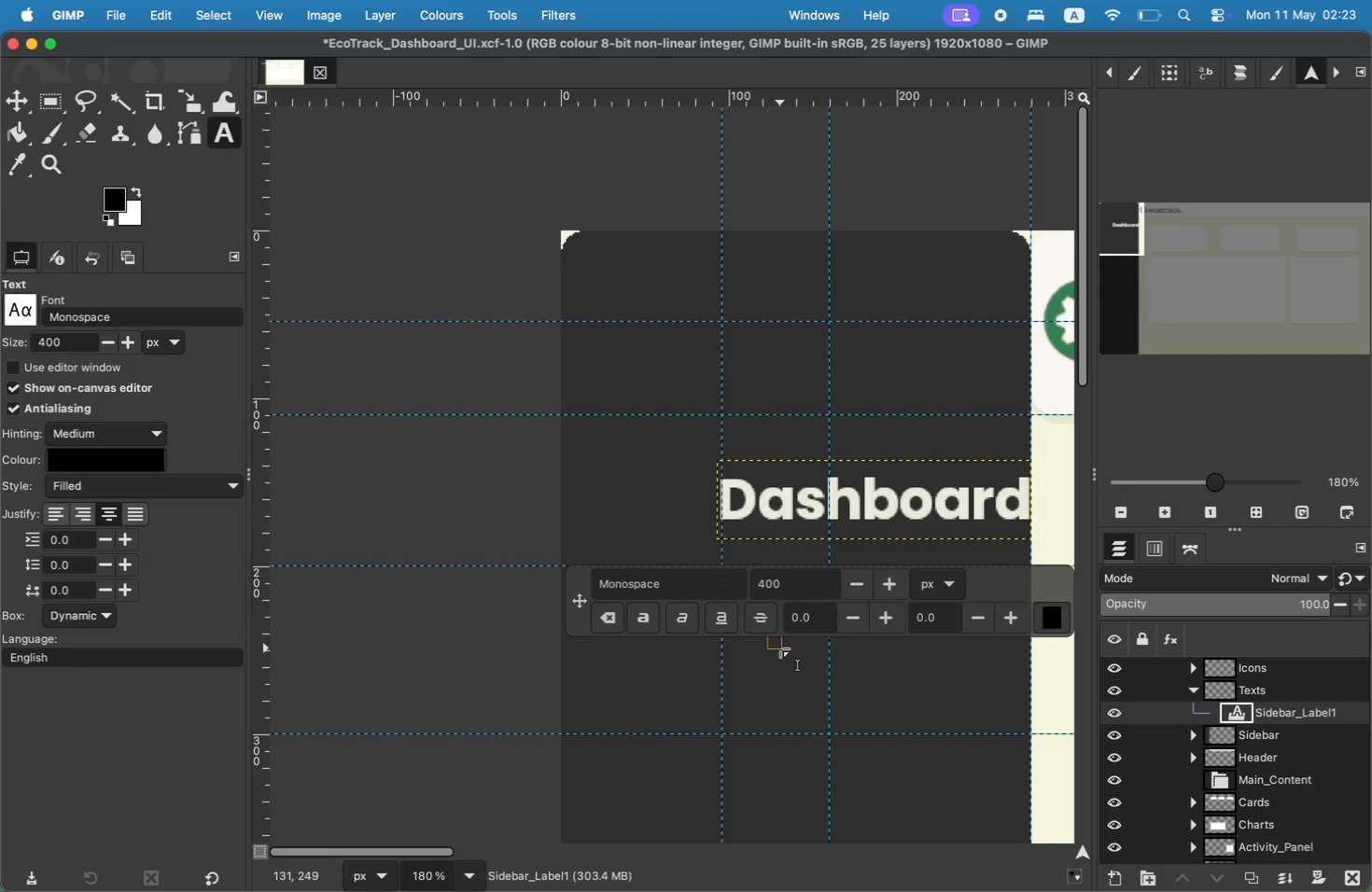 
left_click_drag(start_coordinate=[805, 587], to_coordinate=[707, 582])
 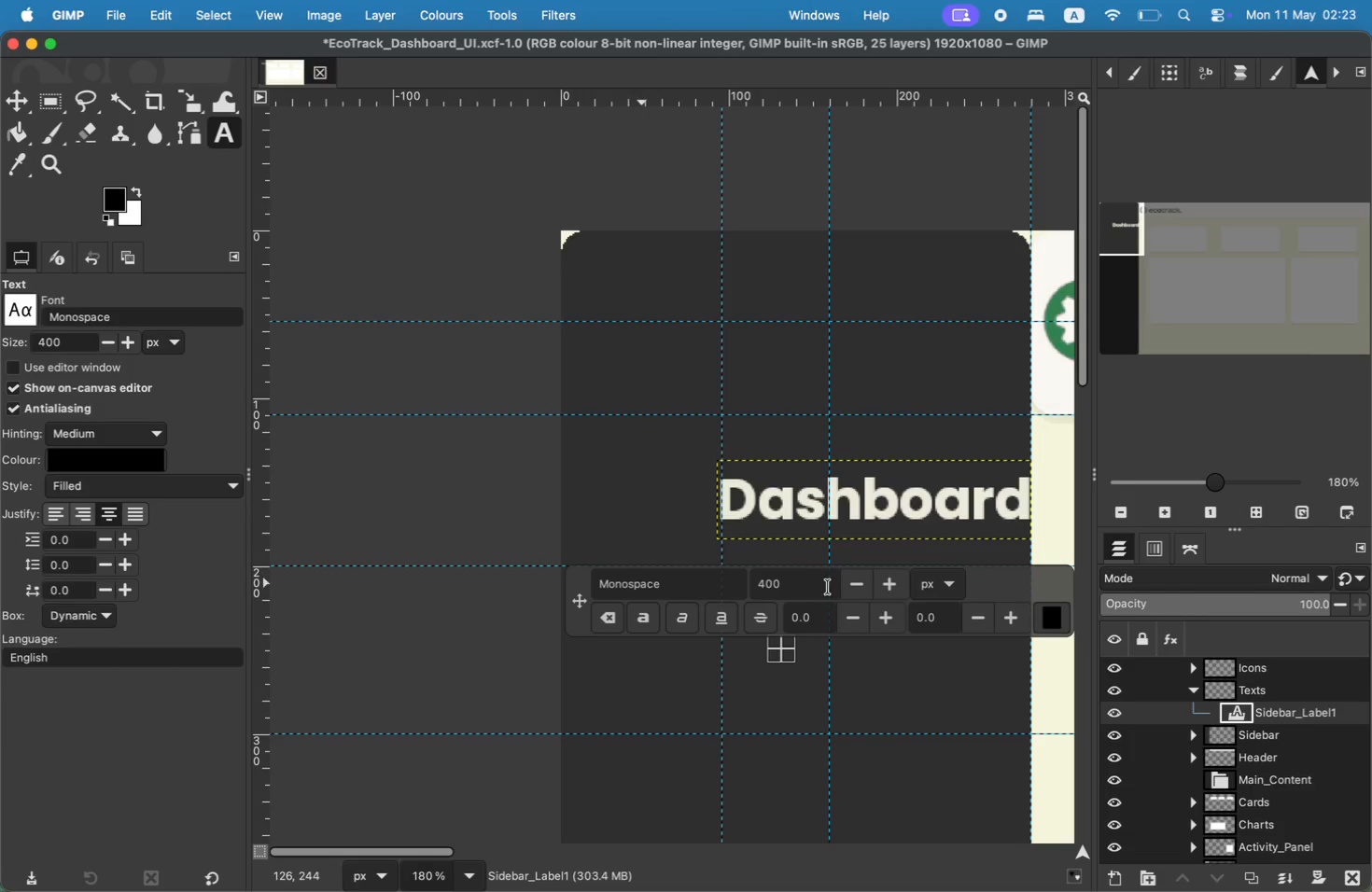 
type(33)
 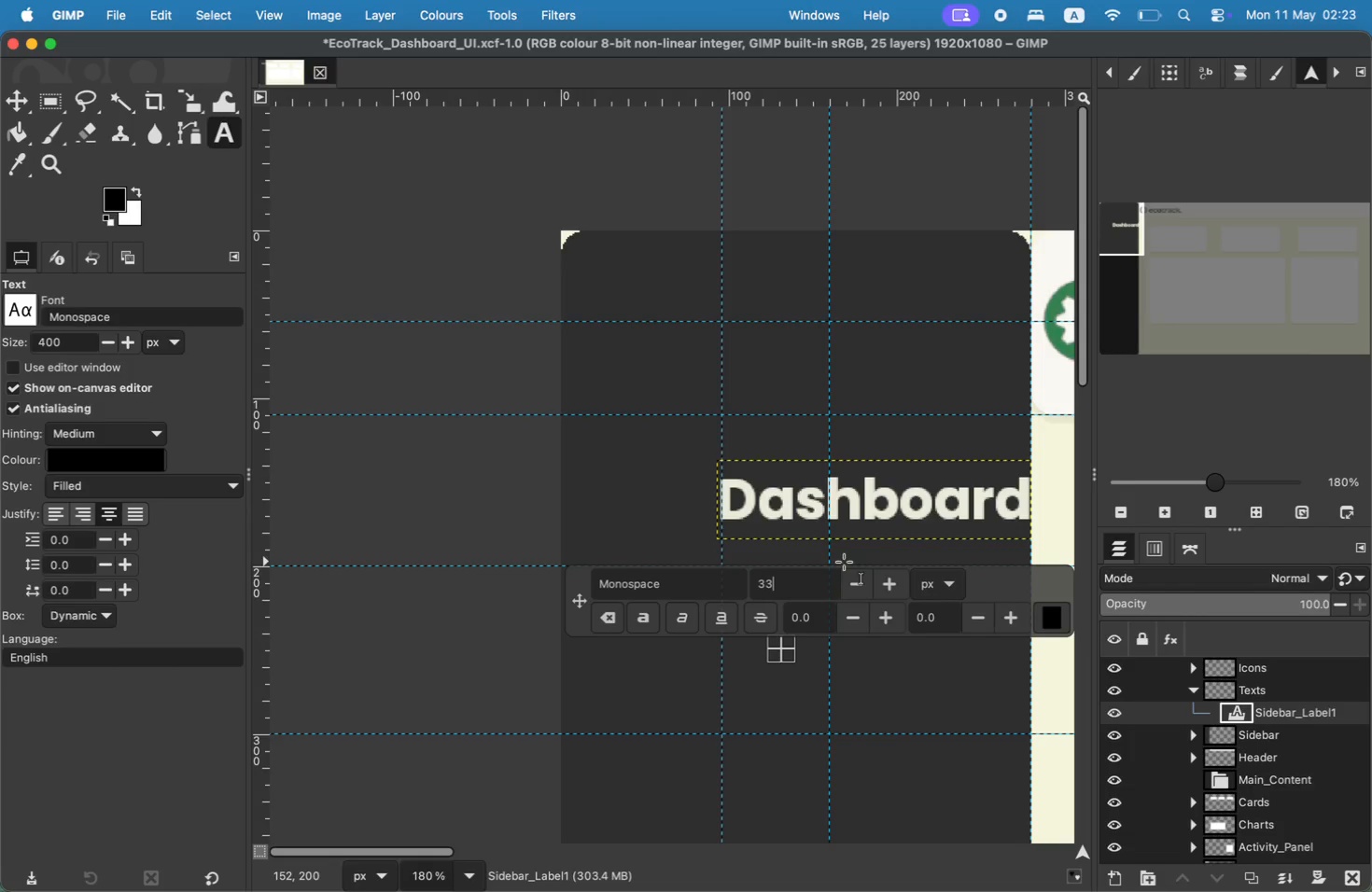 
left_click([1042, 618])
 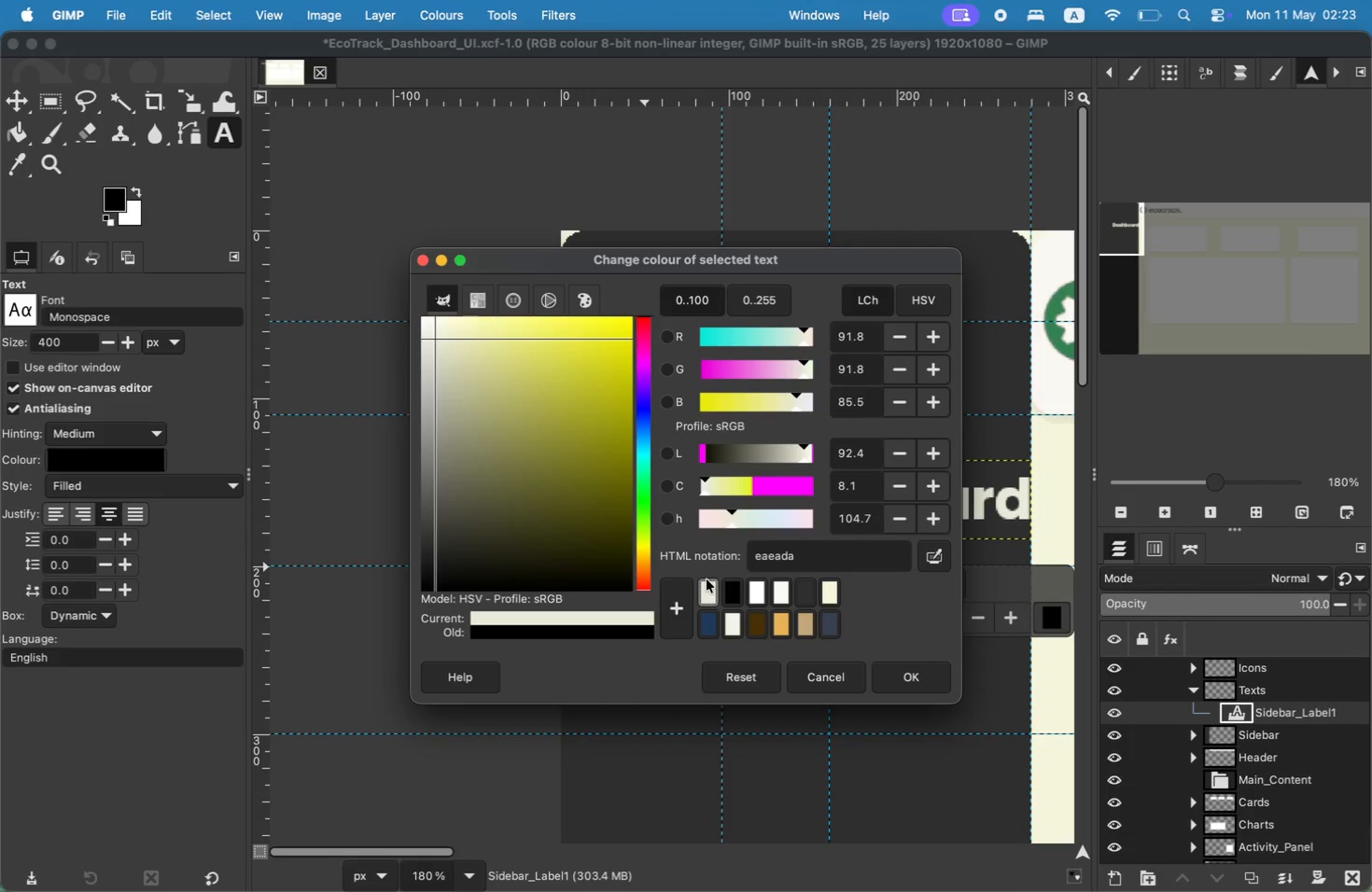 
left_click([912, 677])
 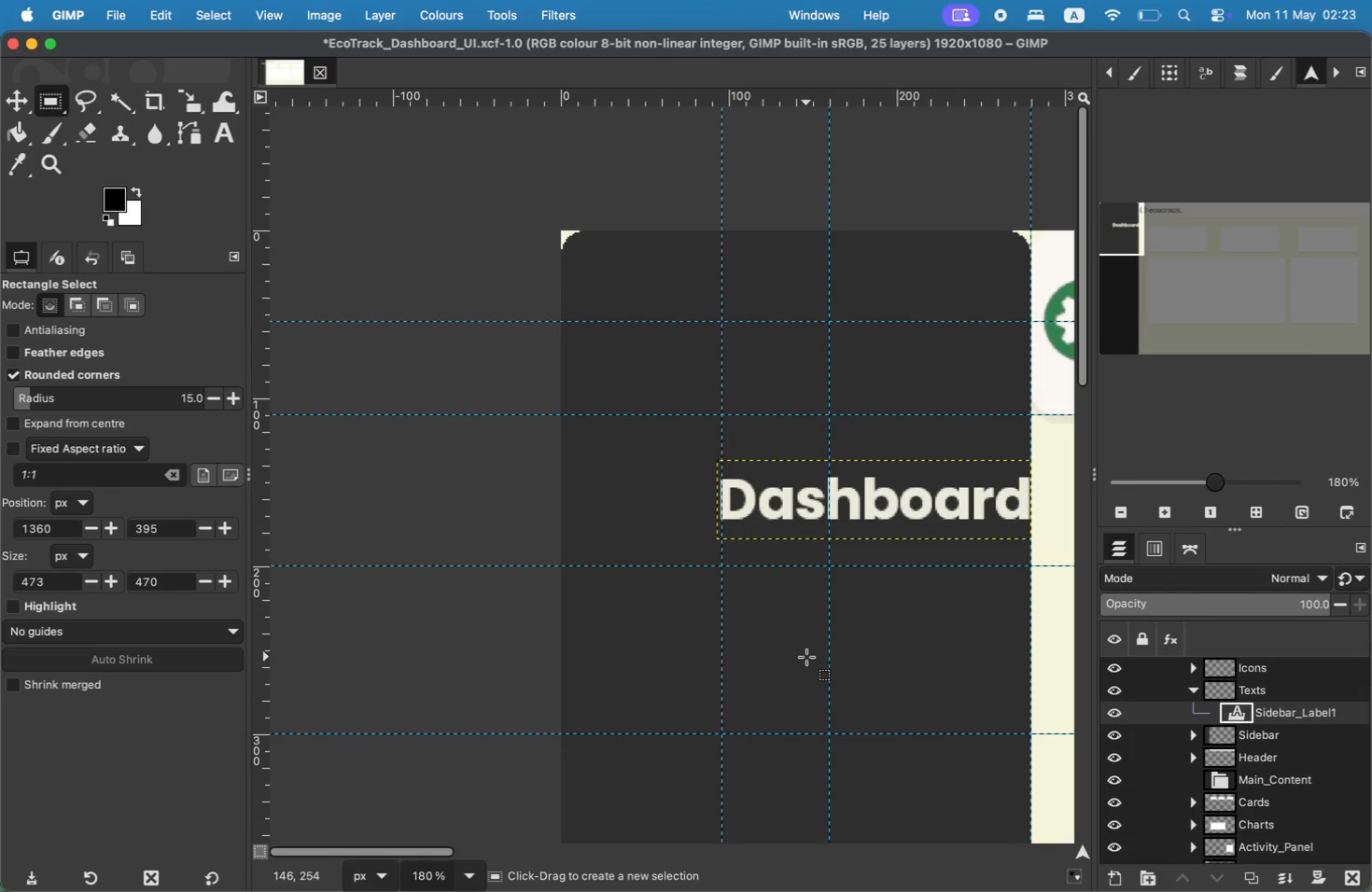 
type(RRT)
 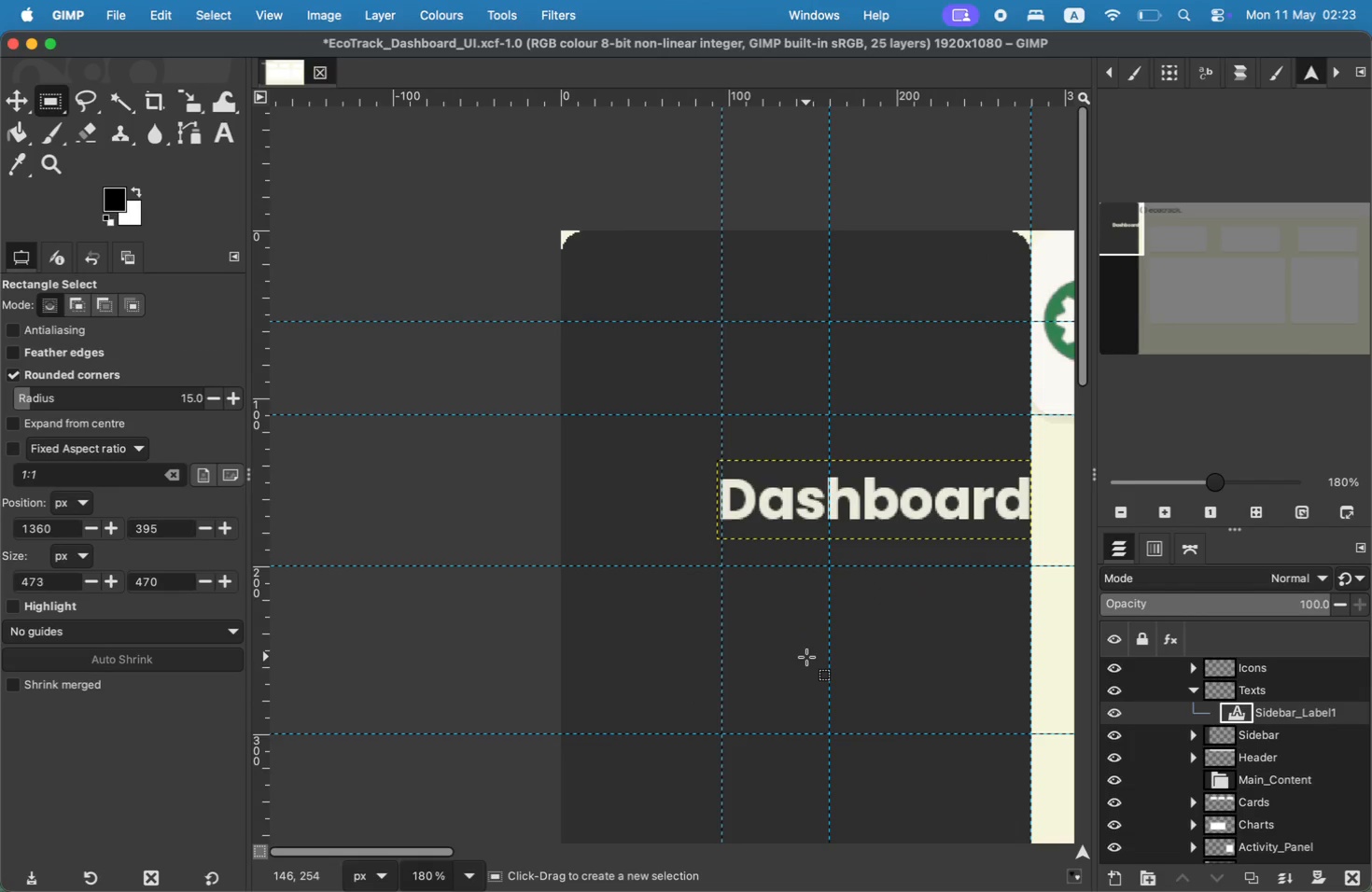 
left_click([801, 645])
 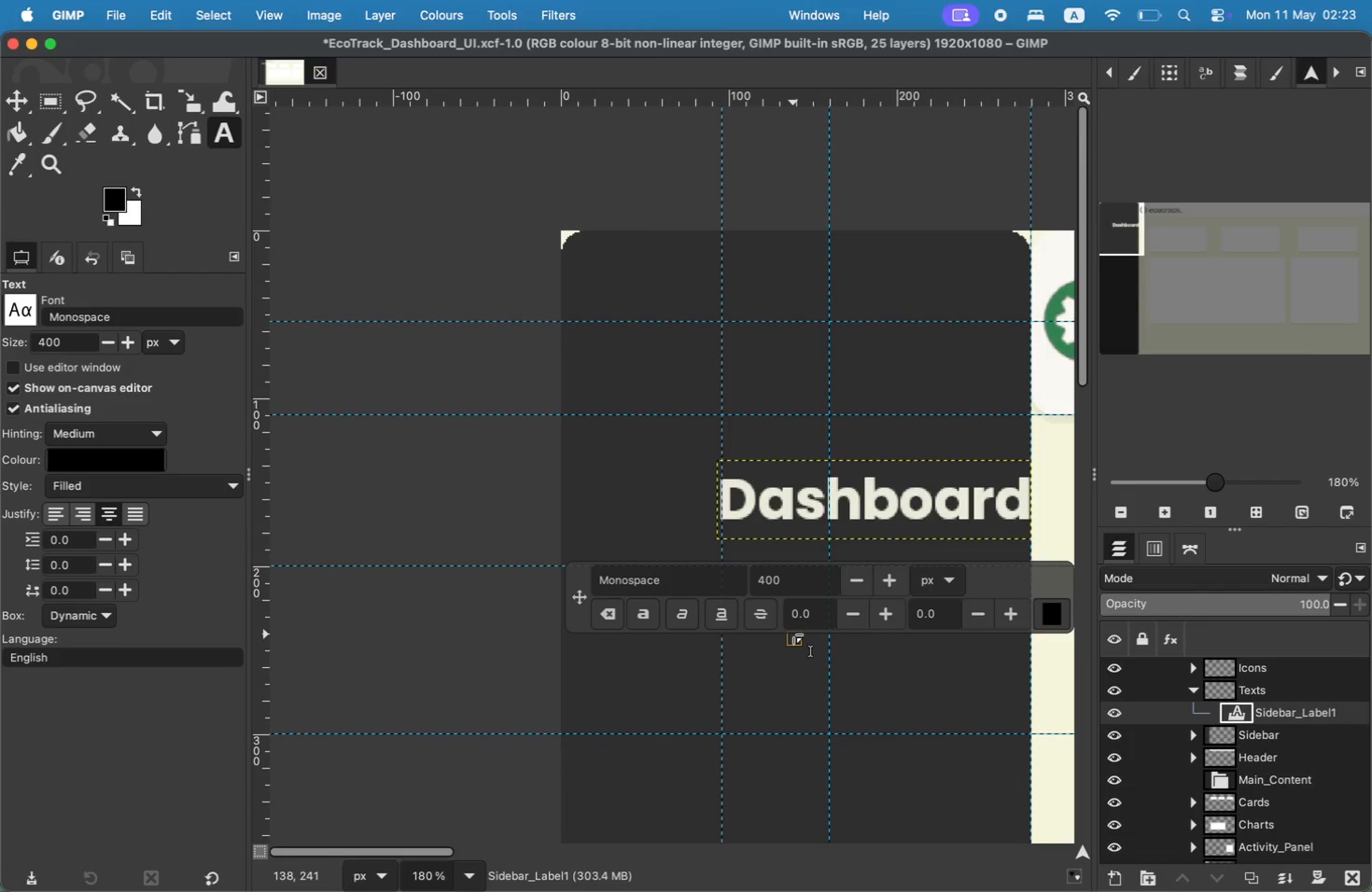 
key(T)
 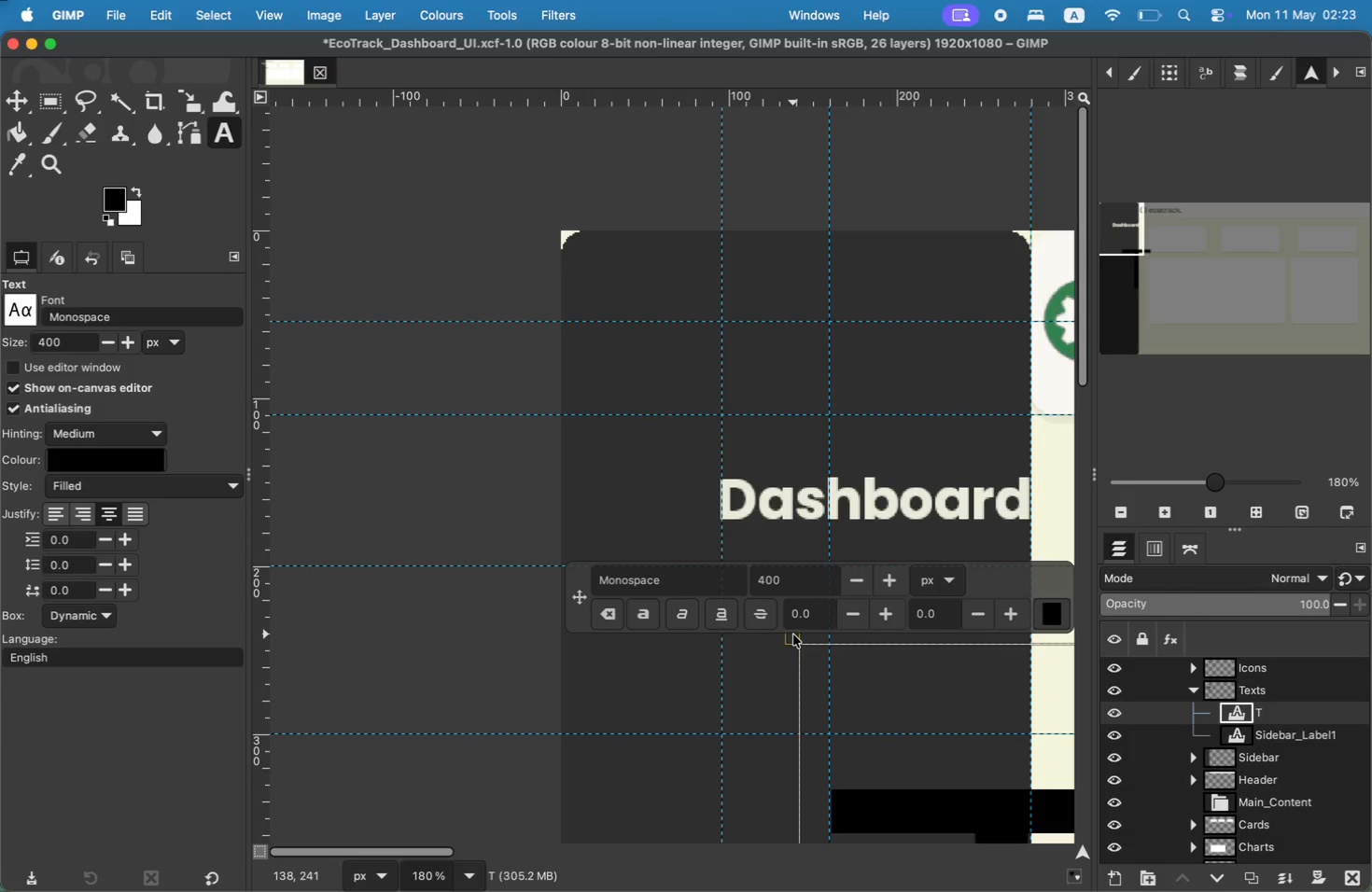 
wait(7.7)
 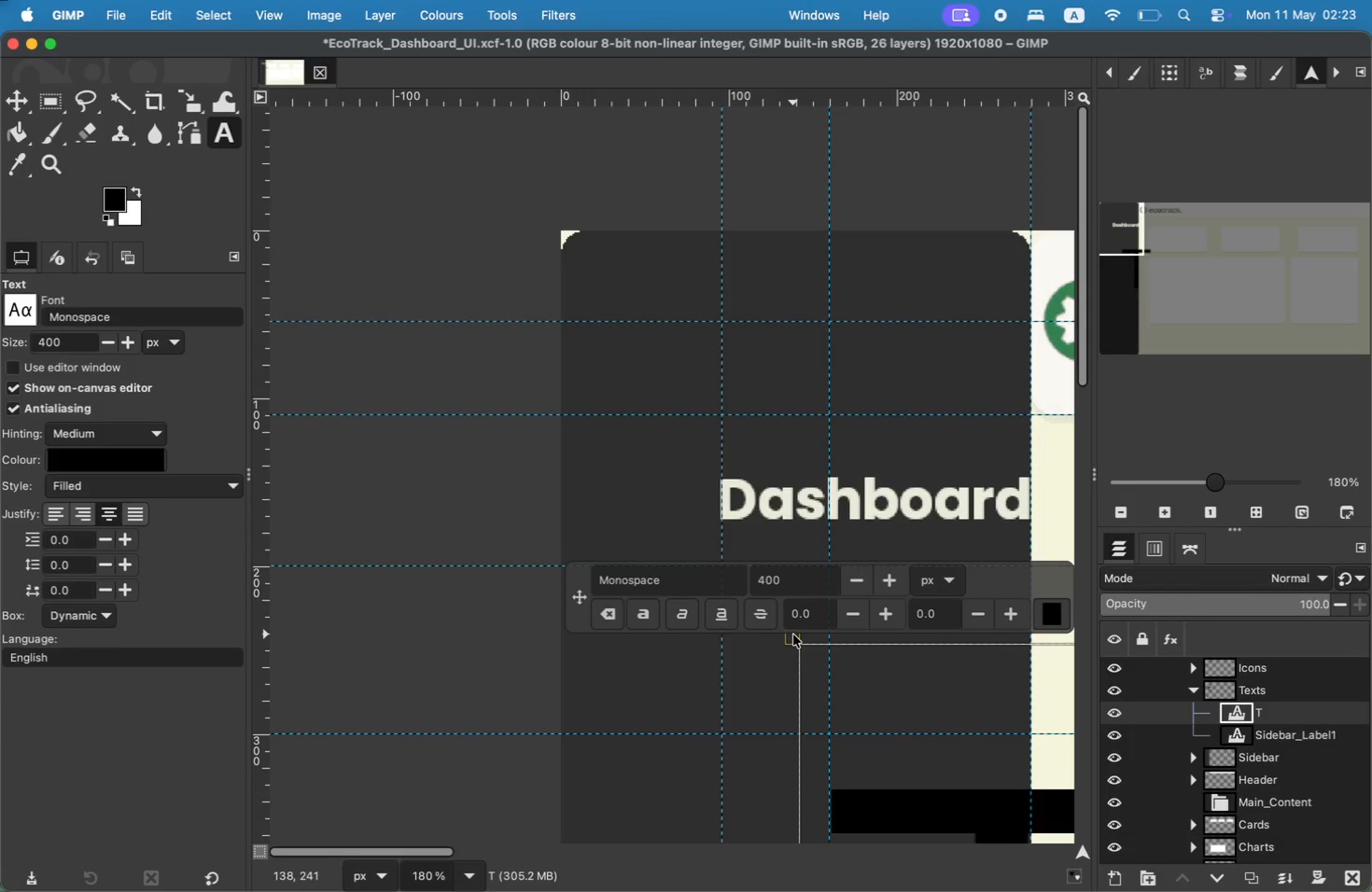 
type(E)
key(Backspace)
key(Backspace)
type(Energy)
 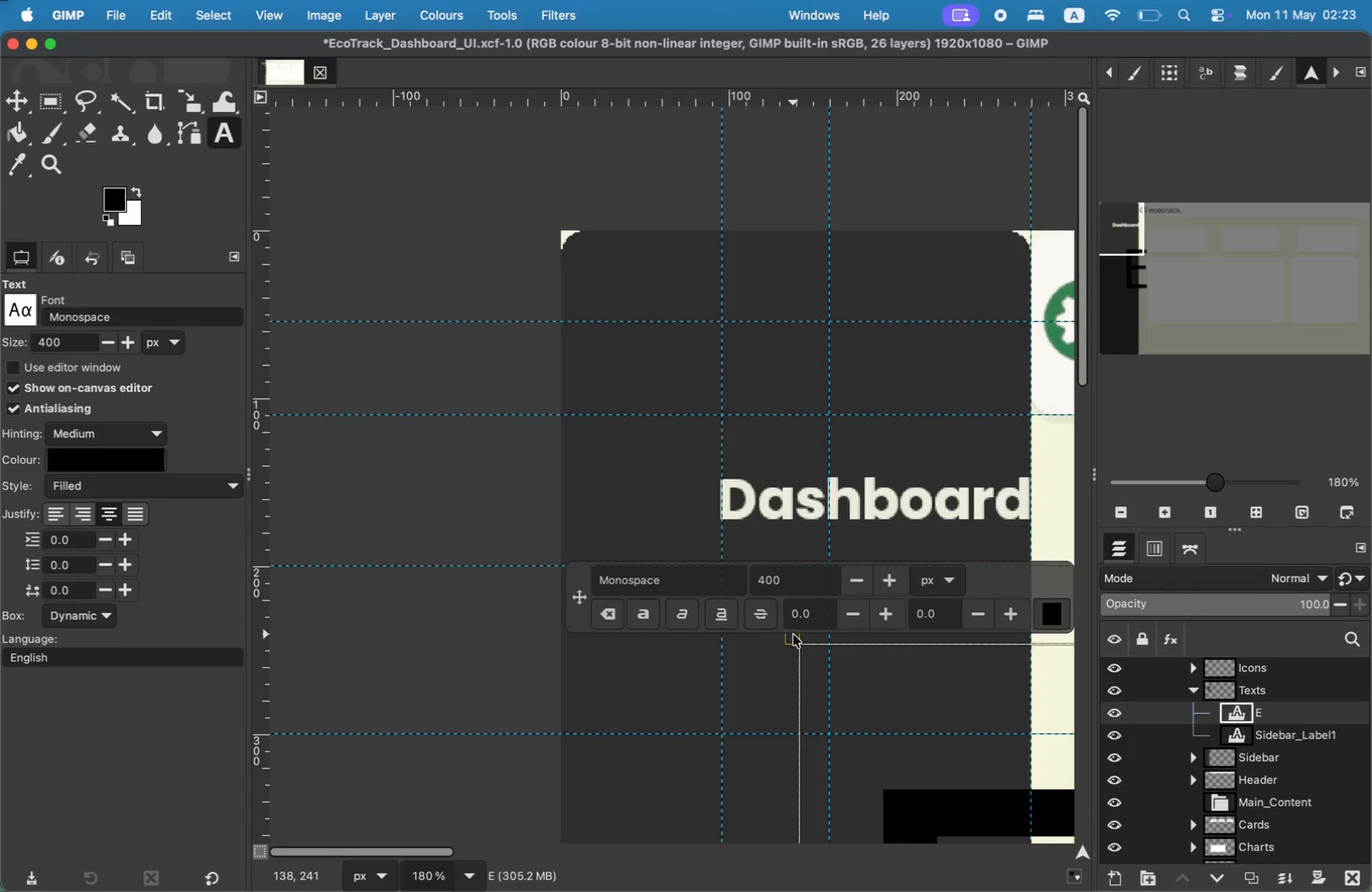 
key(Enter)
 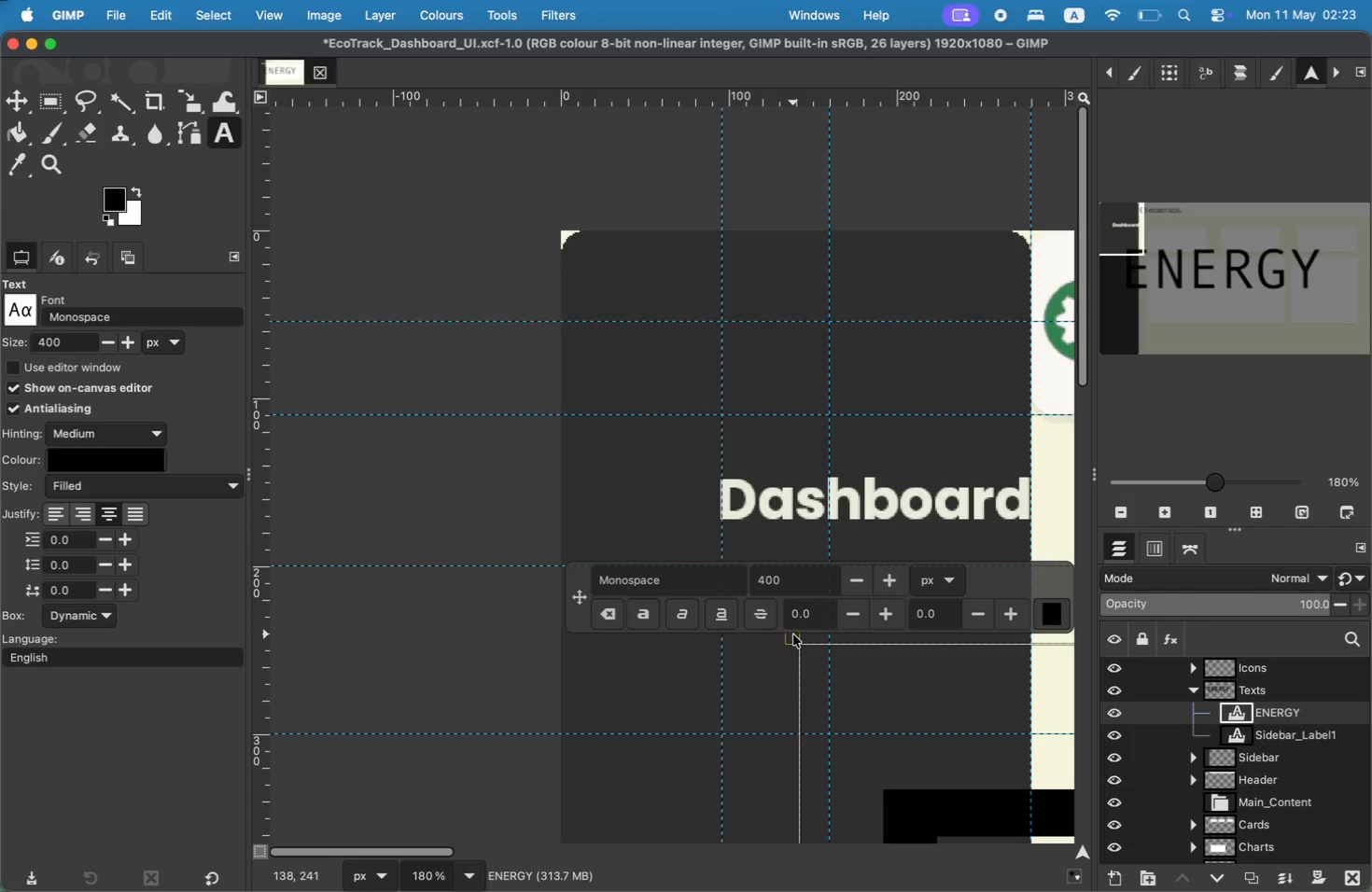 
key(Backspace)
key(Backspace)
key(Backspace)
key(Backspace)
key(Backspace)
key(Backspace)
type(NERGY)
 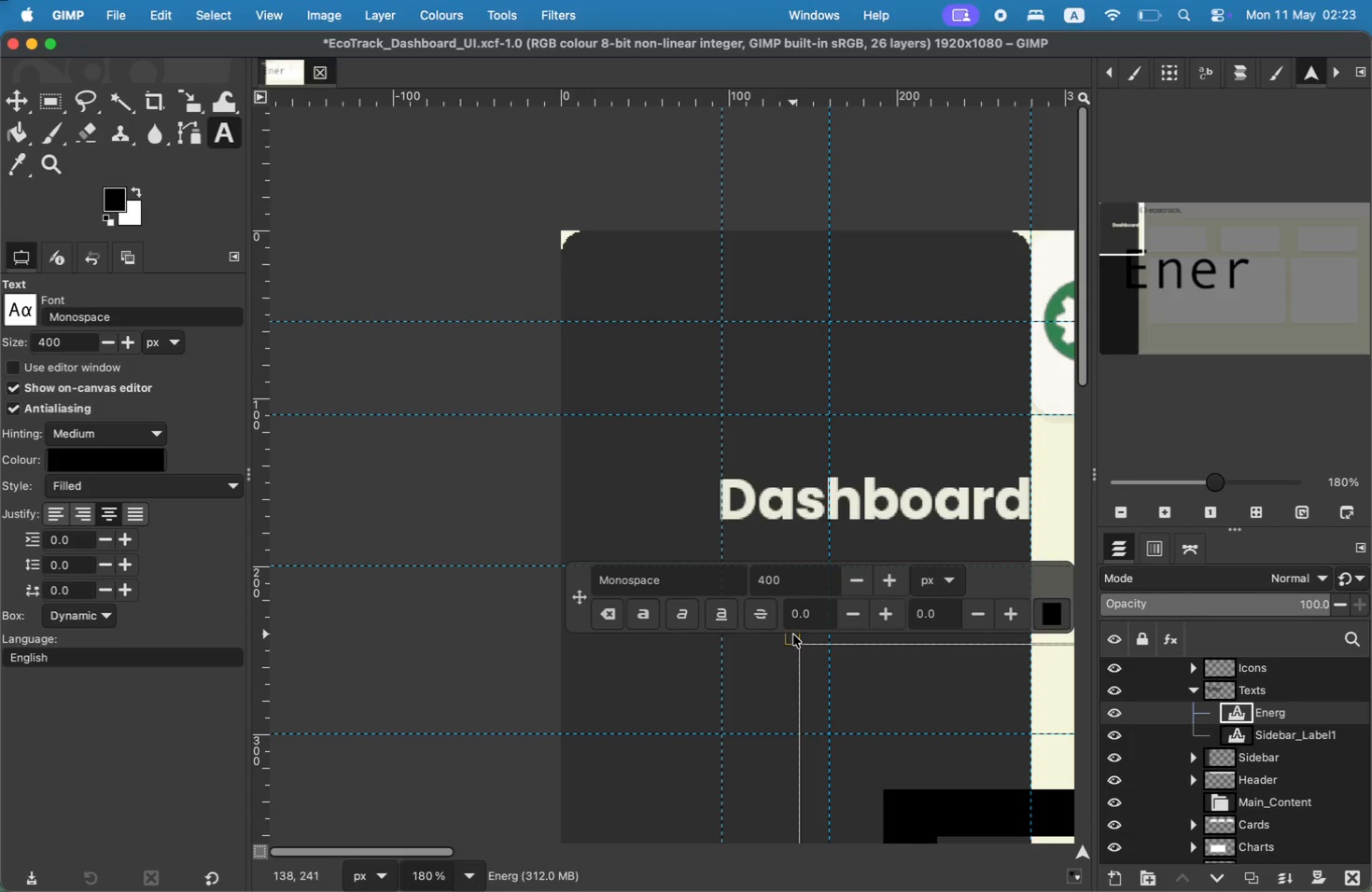 
key(Enter)
 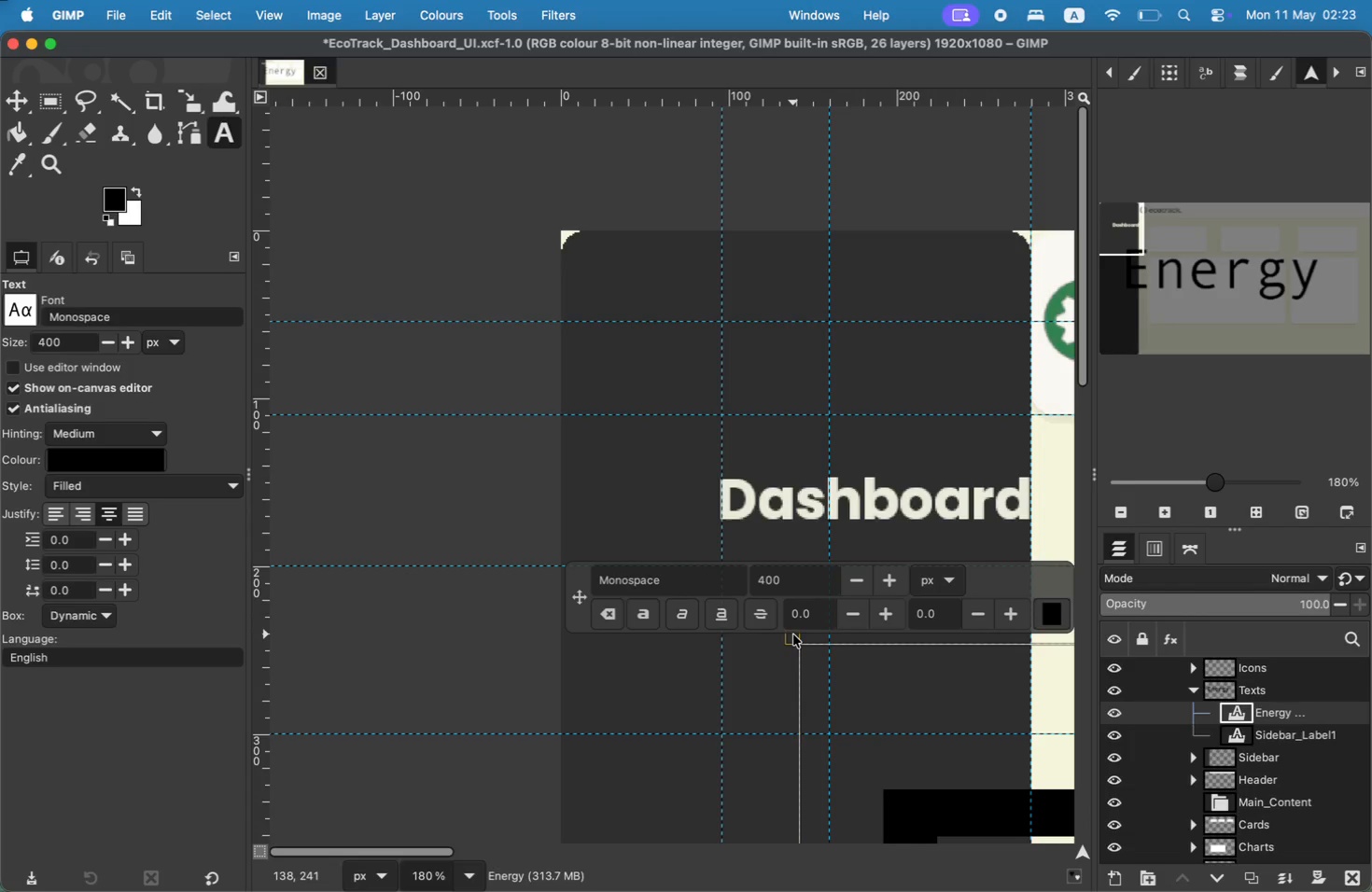 
type(Reports)
 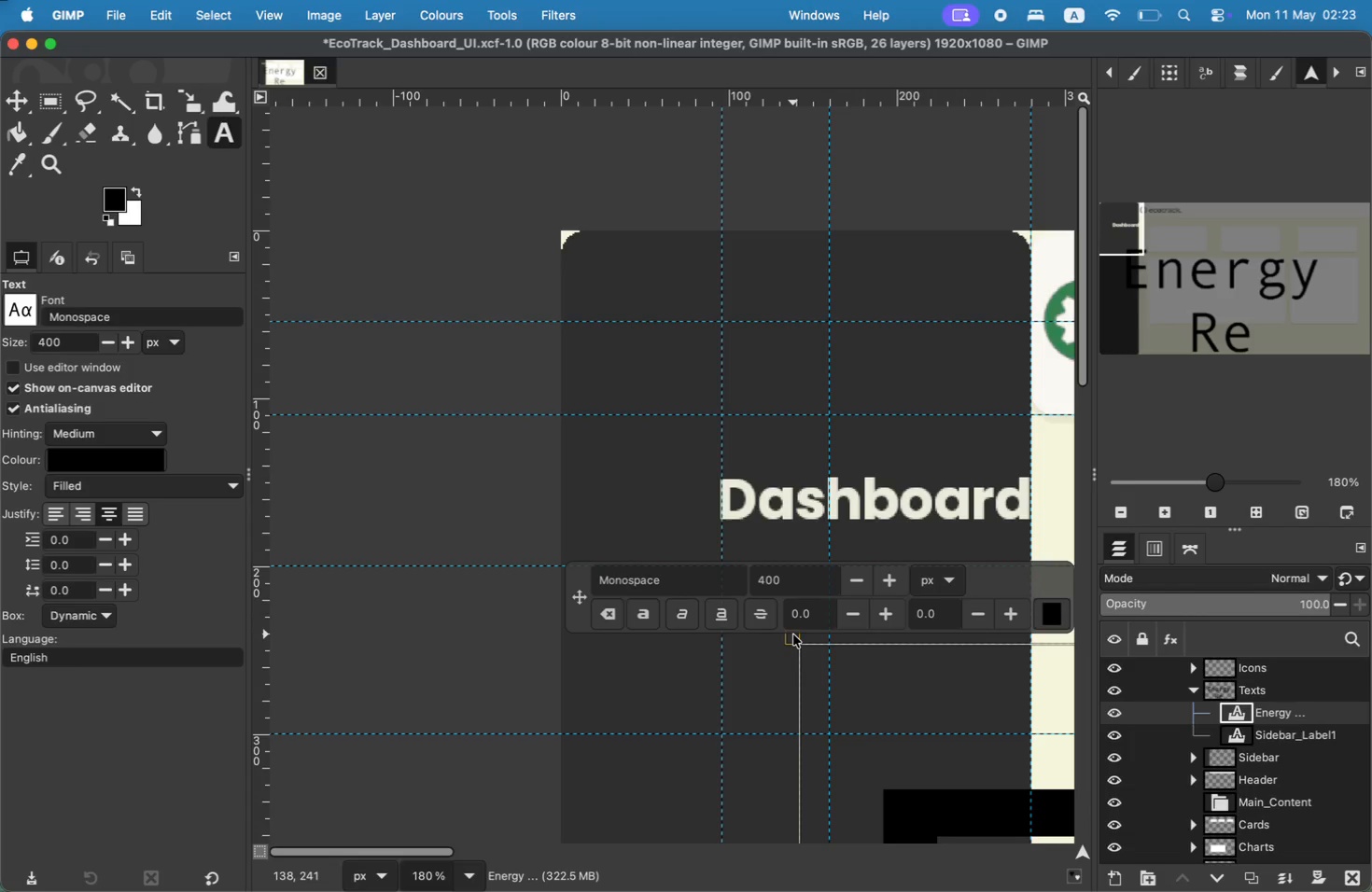 
key(Meta+A)
 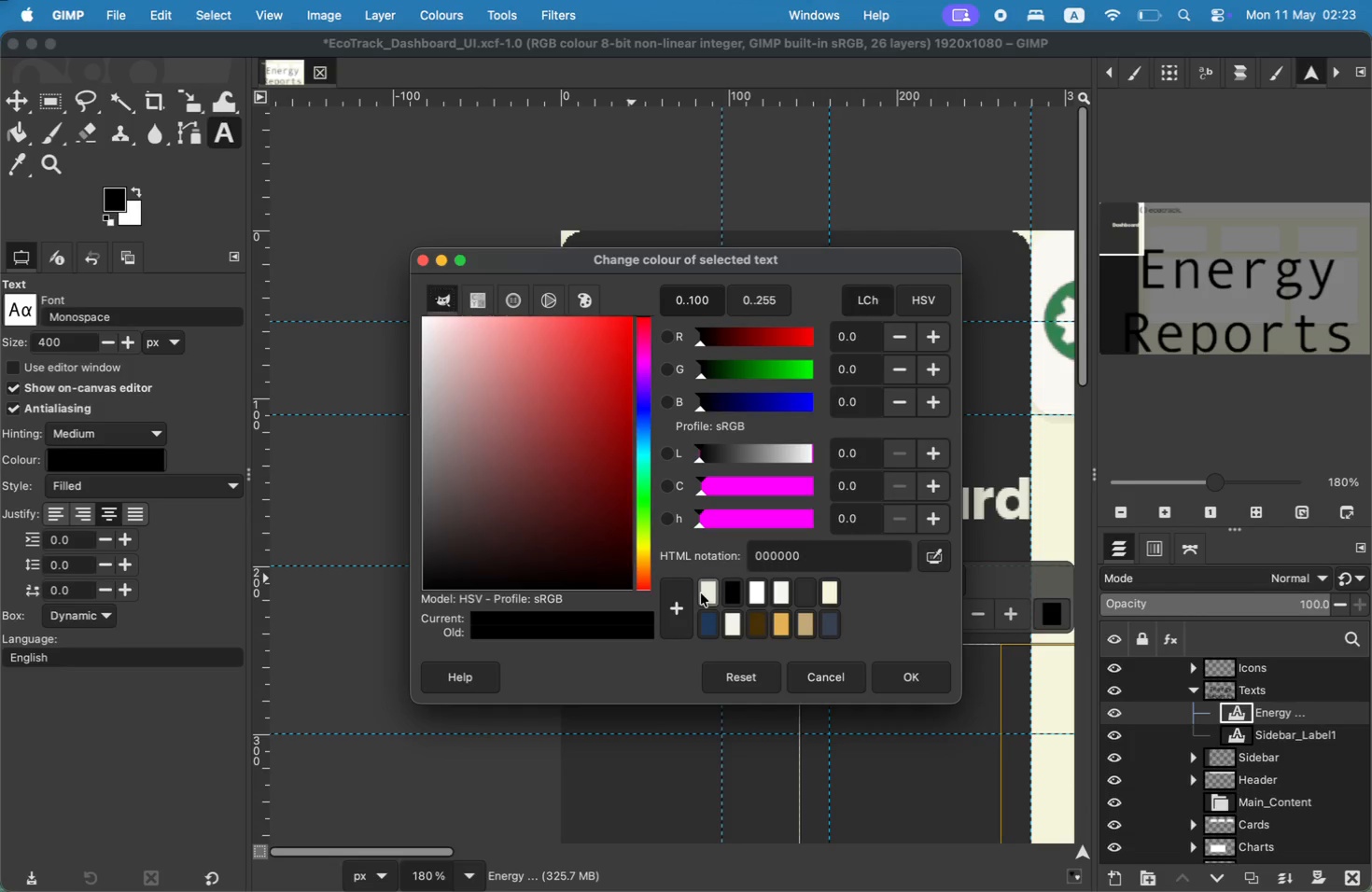 
left_click([910, 682])
 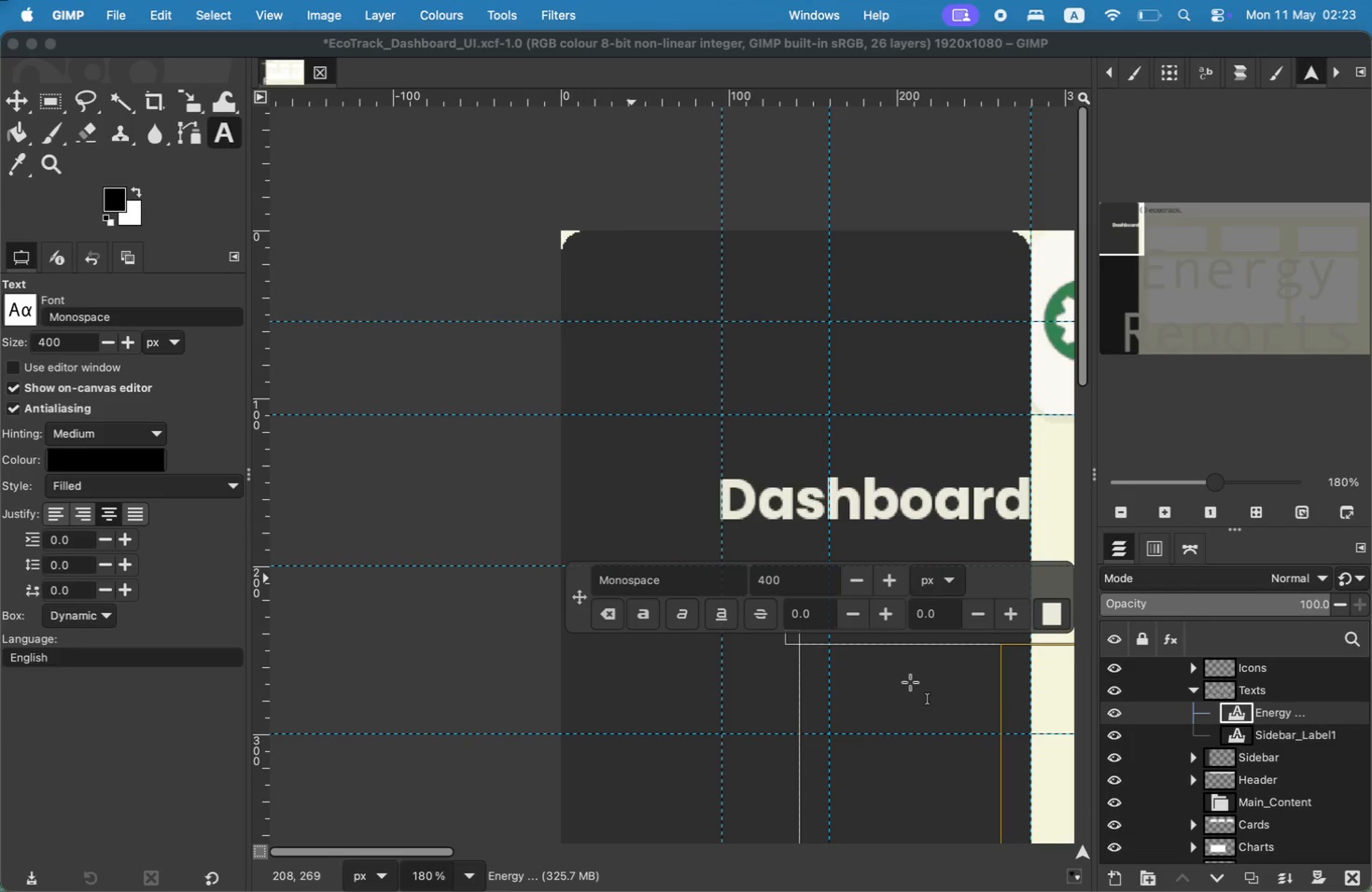 
scroll: coordinate [906, 713], scroll_direction: down, amount: 7.0
 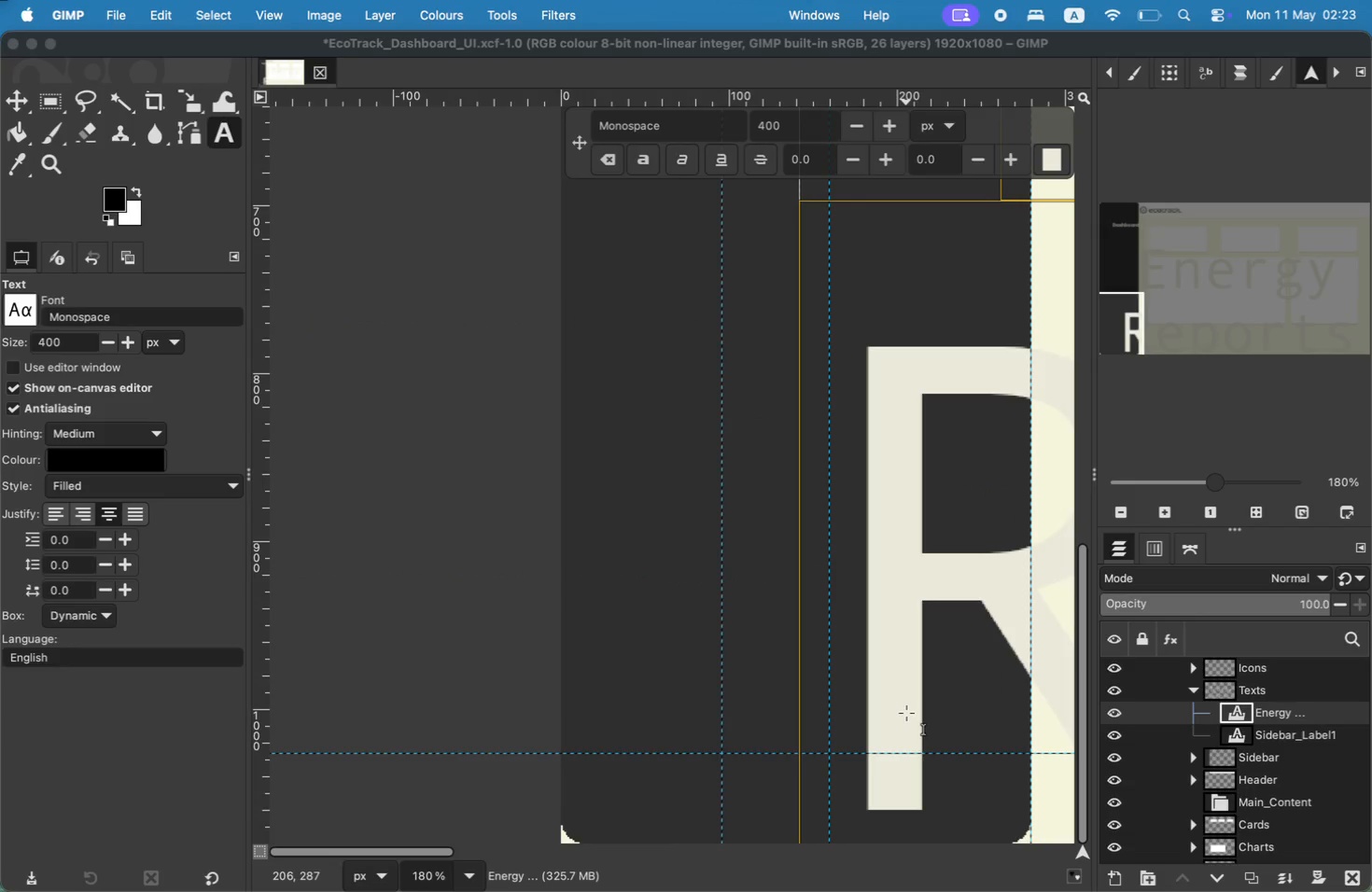 
scroll: coordinate [921, 487], scroll_direction: up, amount: 6.0
 